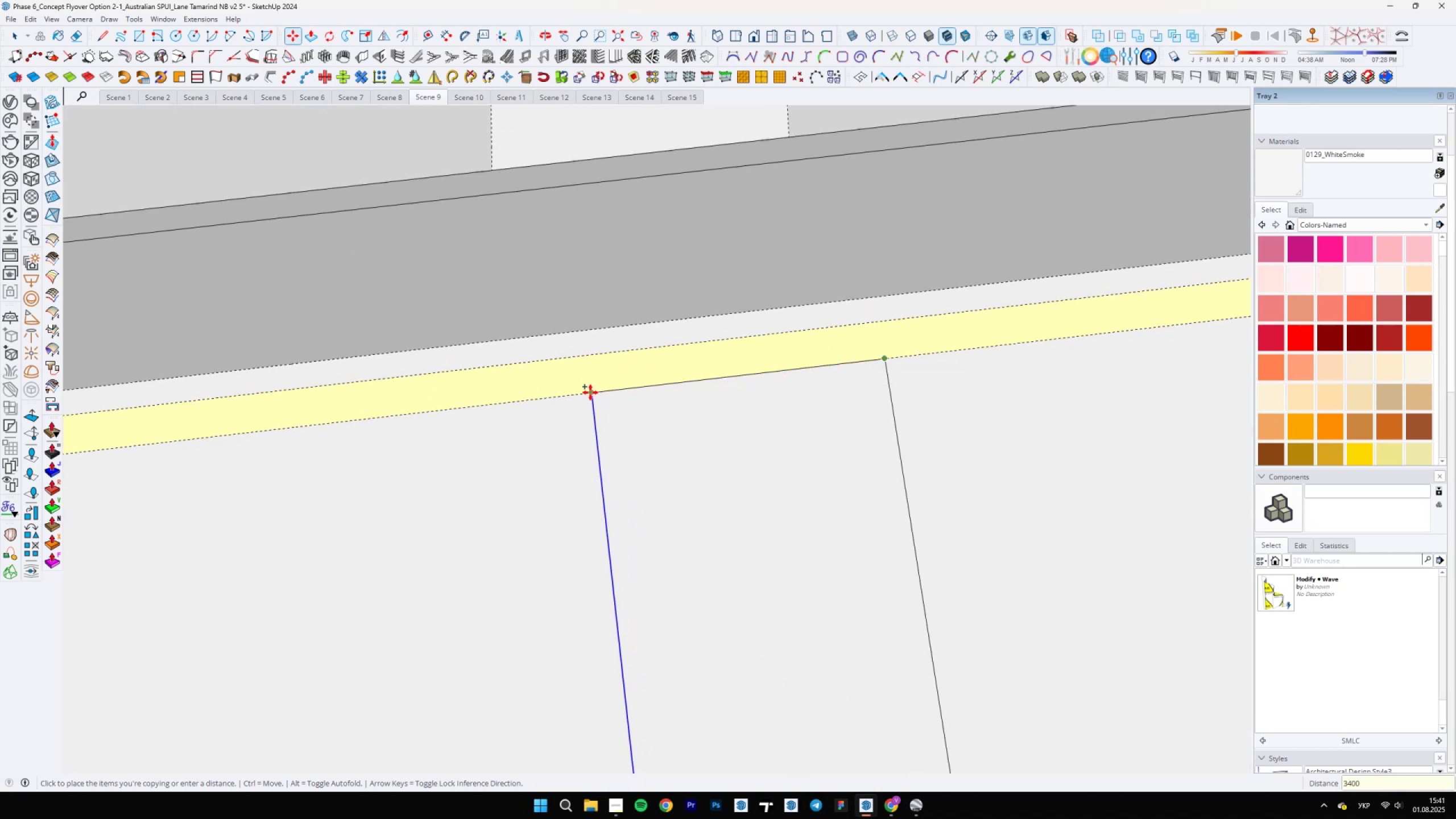 
key(Enter)
 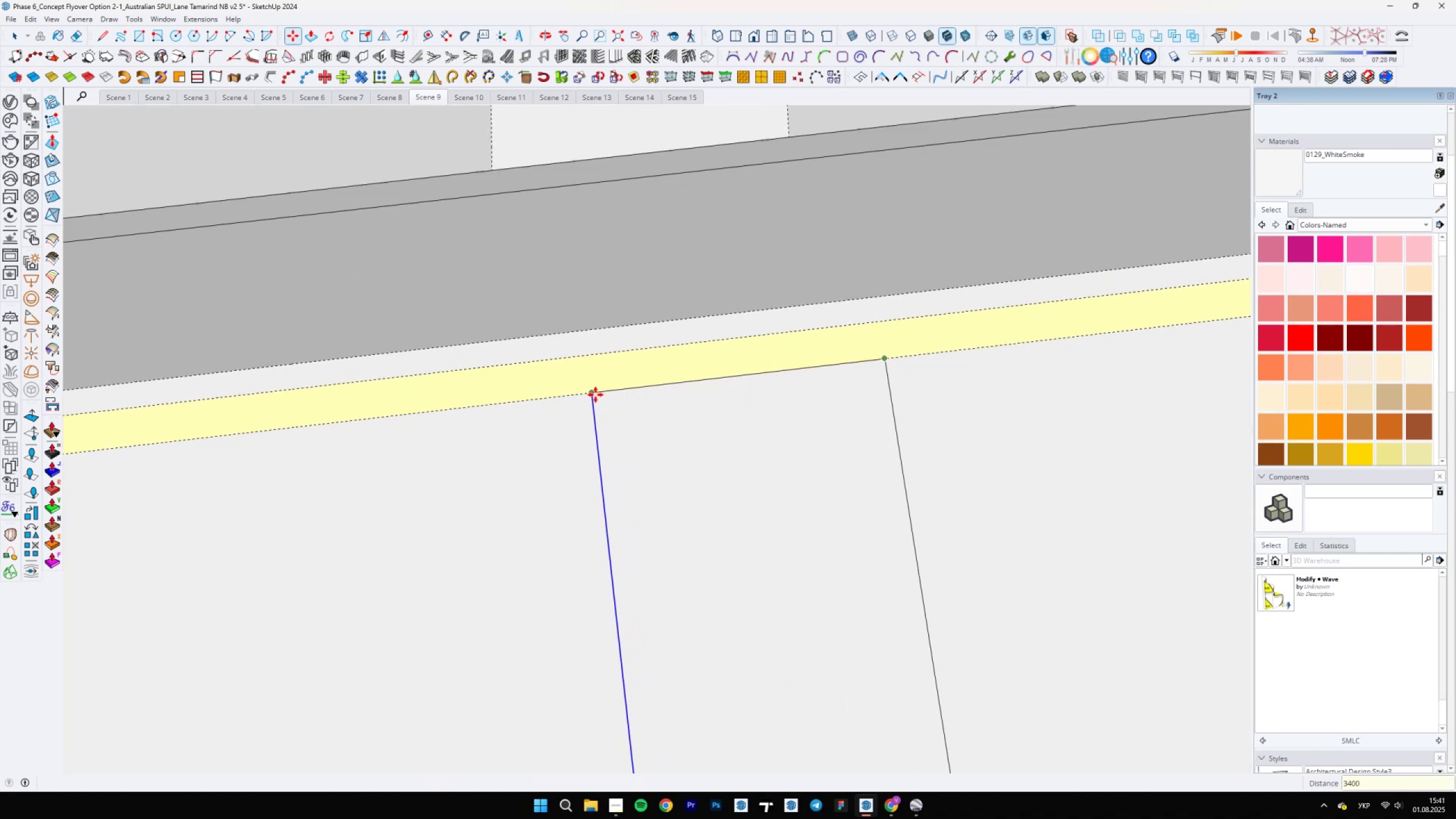 
scroll: coordinate [764, 433], scroll_direction: down, amount: 47.0
 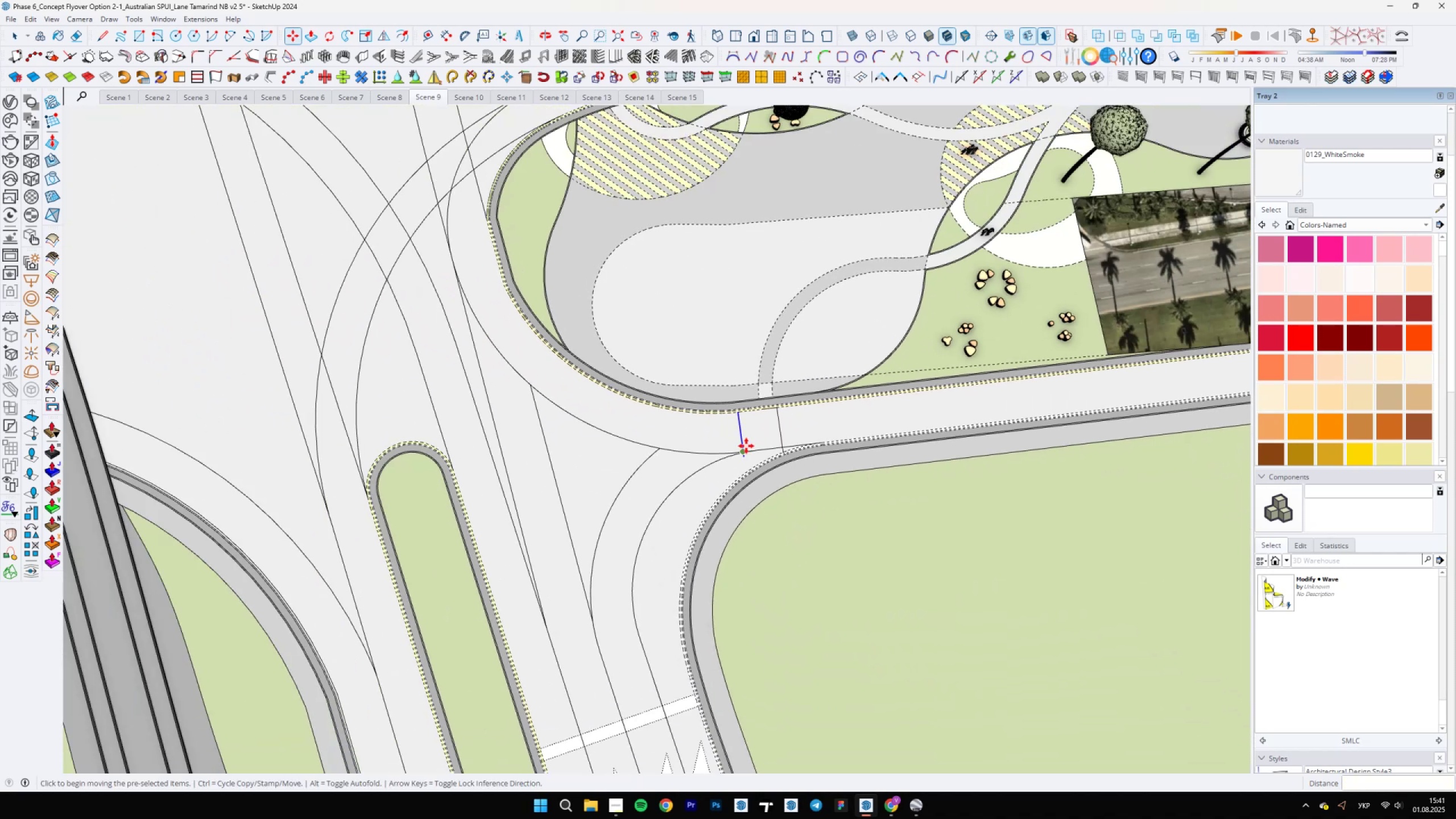 
scroll: coordinate [750, 460], scroll_direction: up, amount: 18.0
 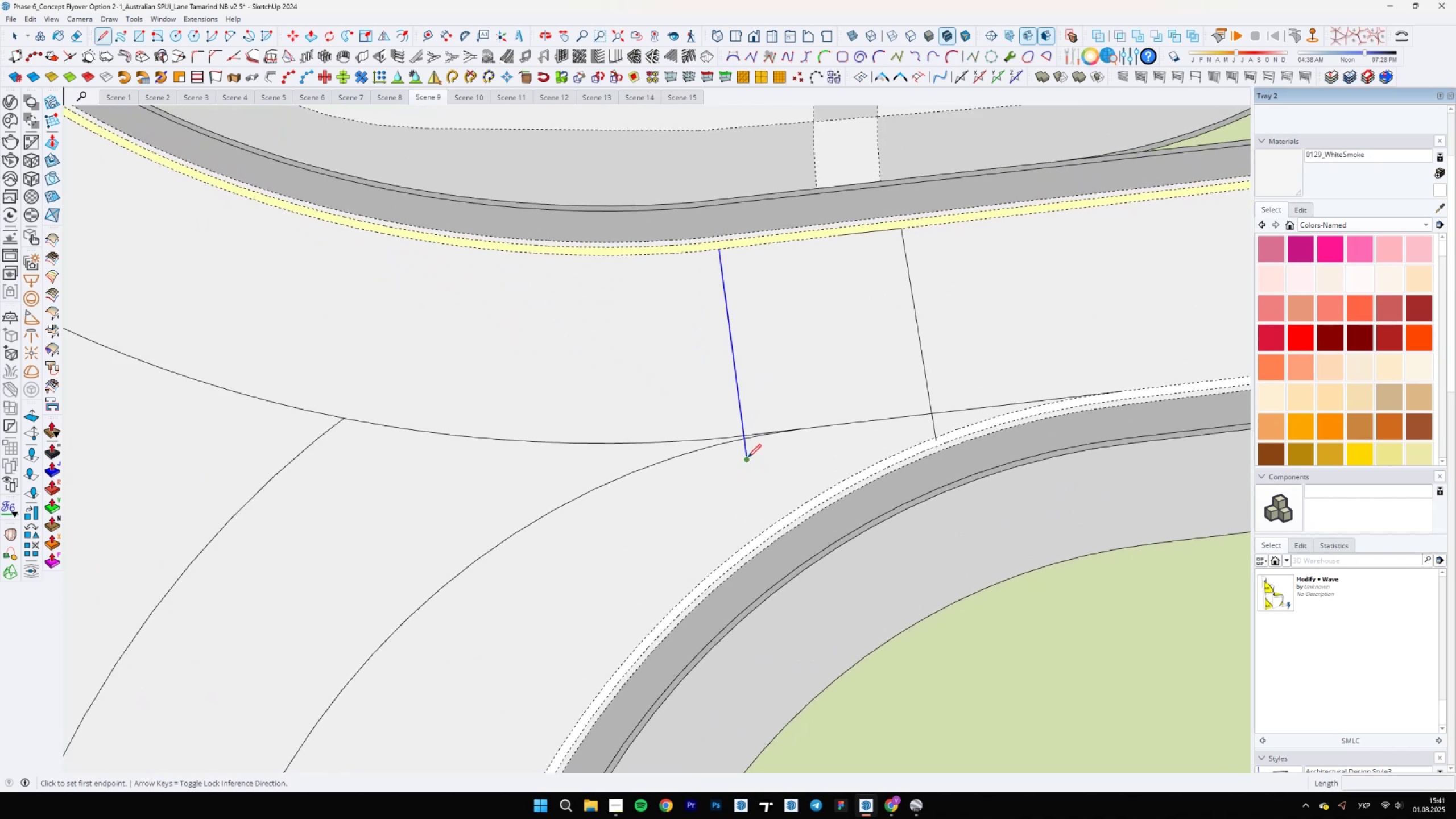 
key(L)
 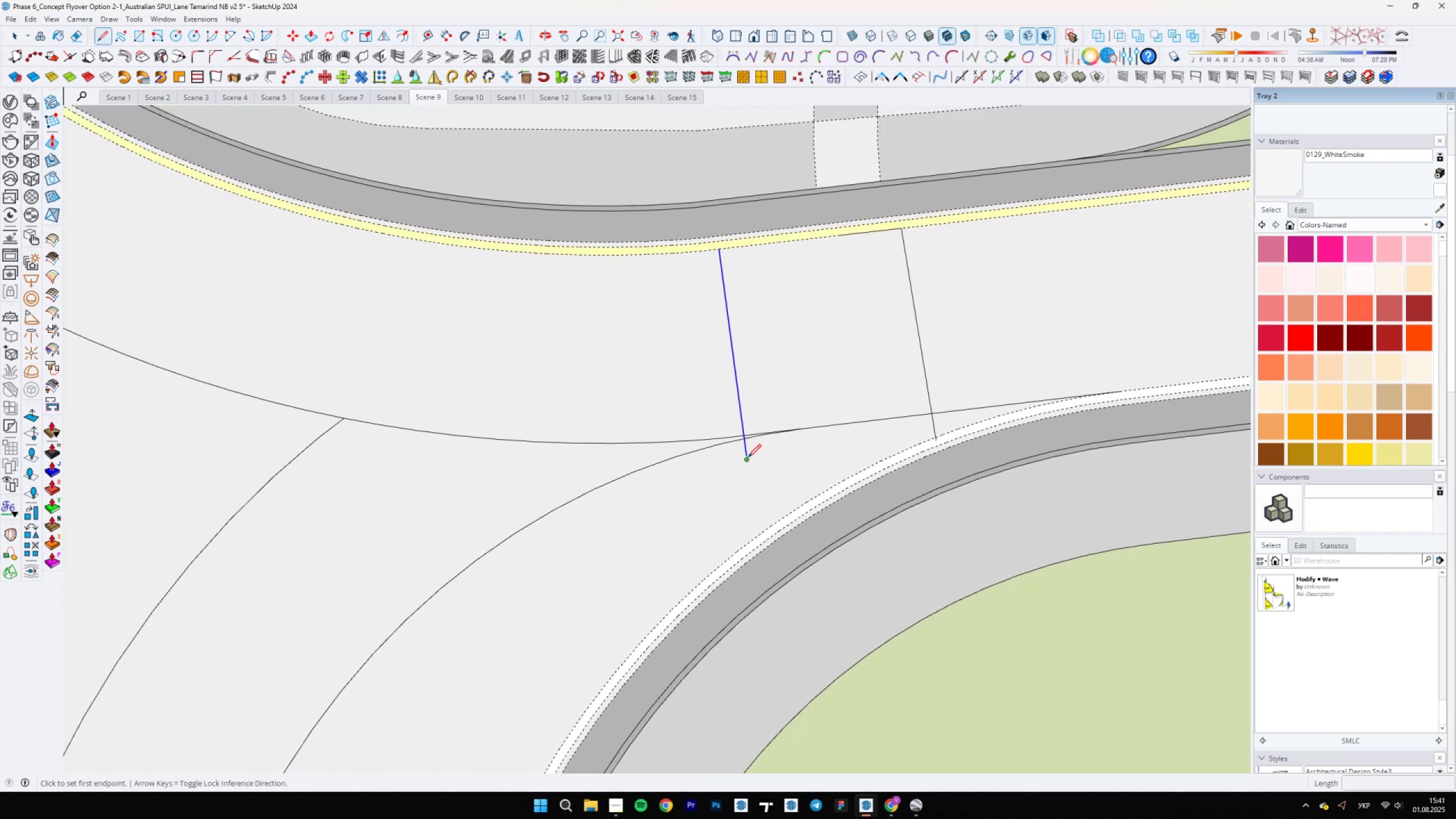 
left_click([748, 457])
 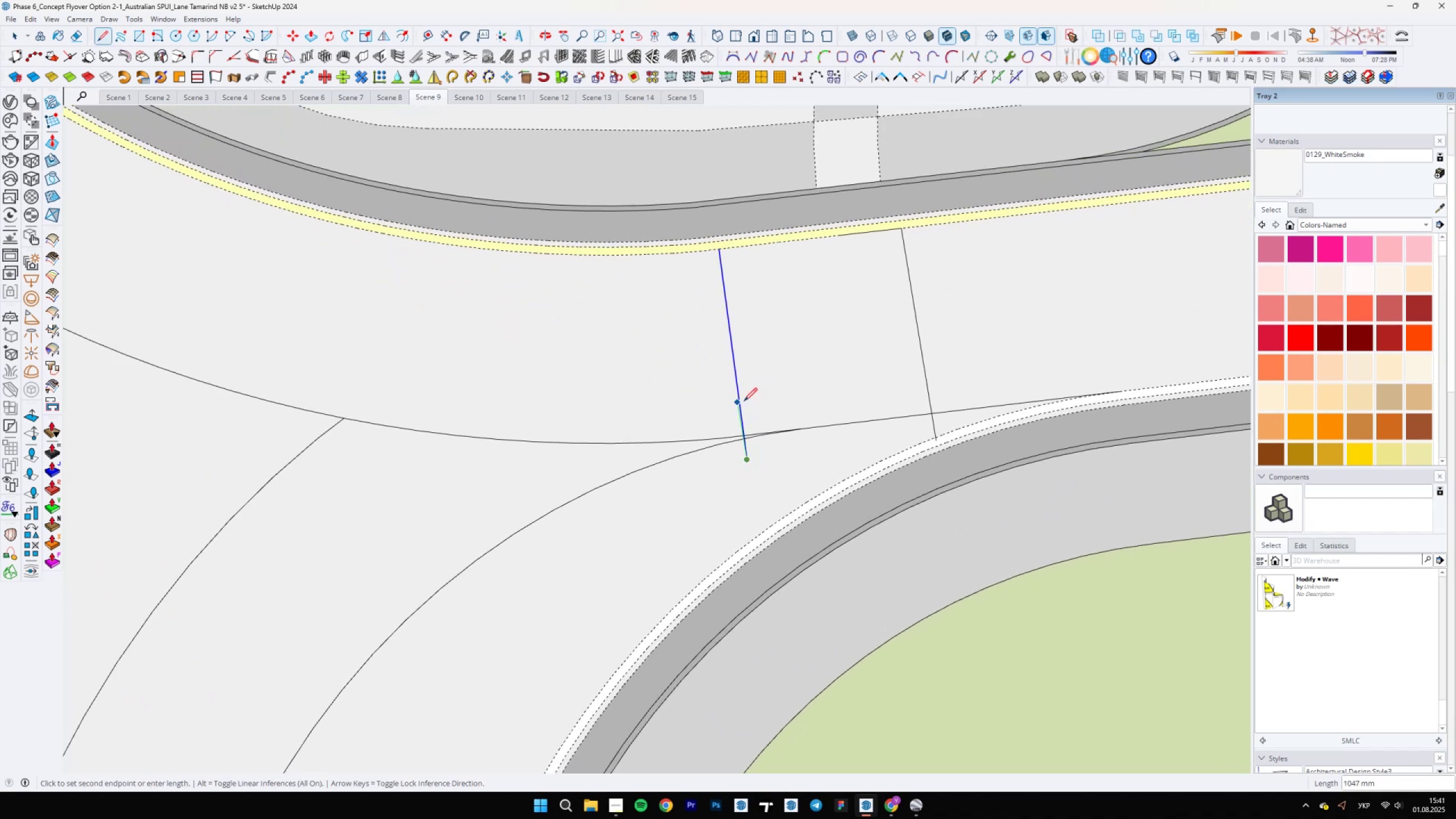 
scroll: coordinate [741, 393], scroll_direction: up, amount: 3.0
 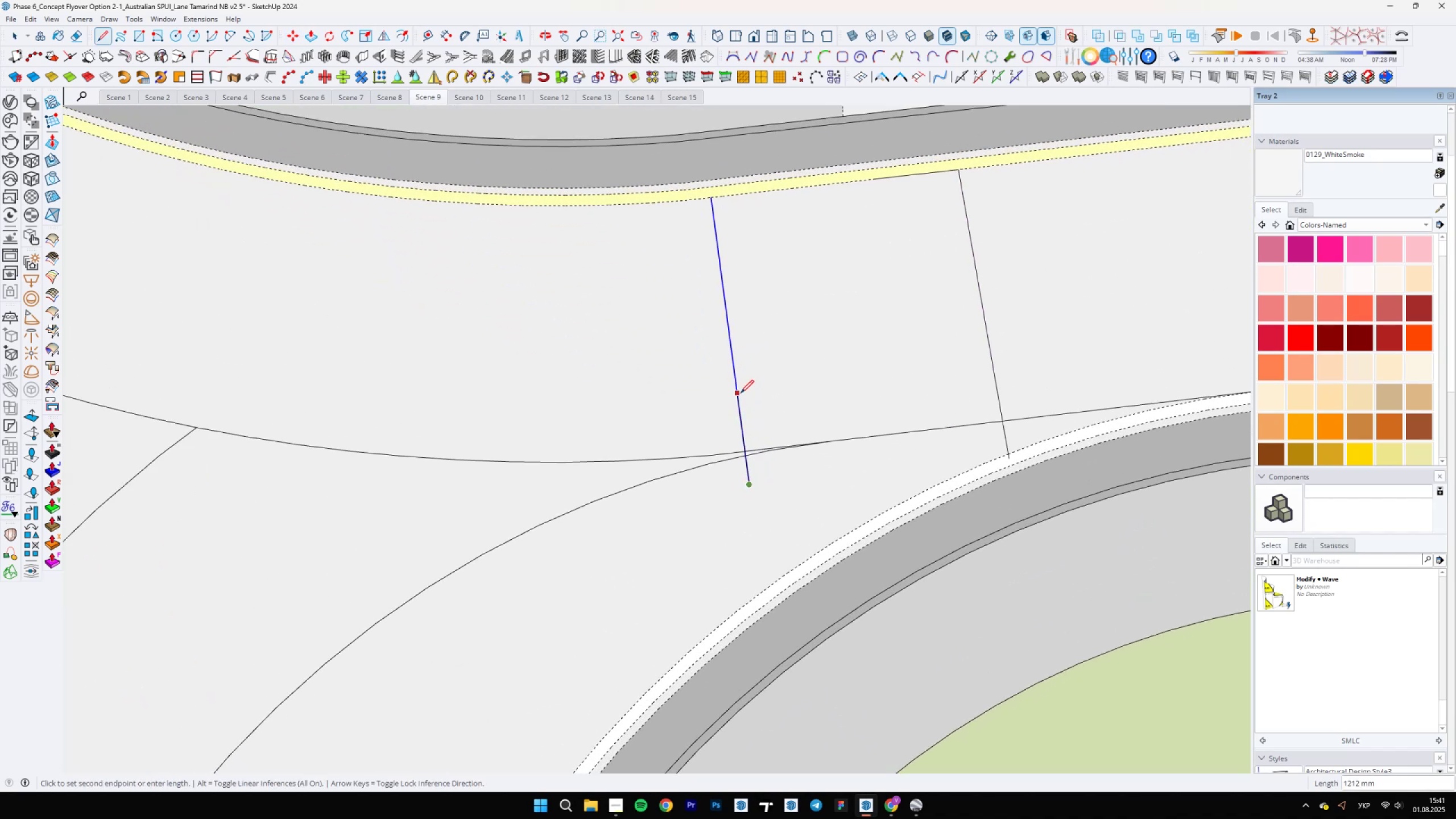 
hold_key(key=ShiftLeft, duration=1.35)
scroll: coordinate [751, 592], scroll_direction: up, amount: 4.0
 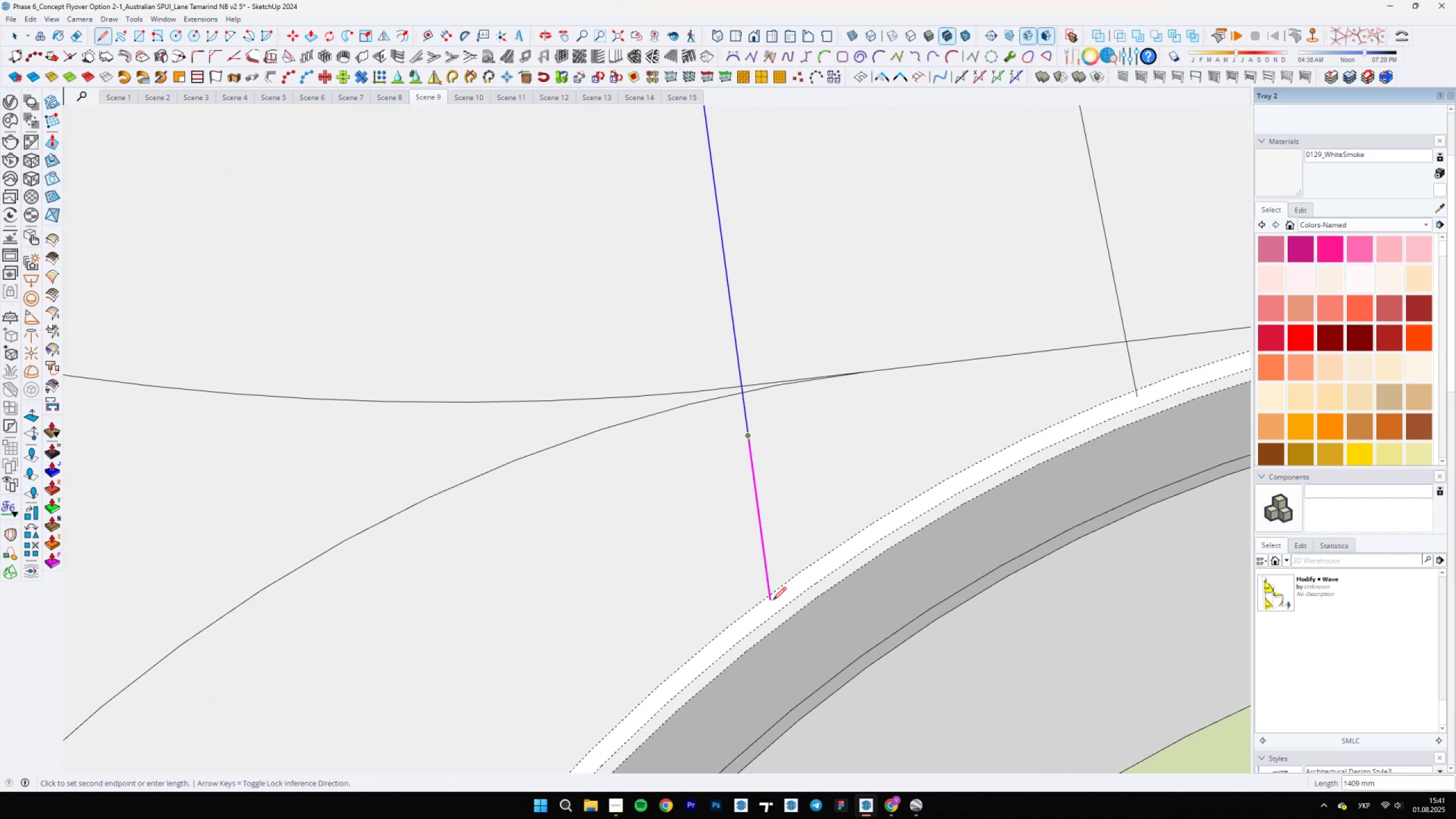 
left_click([773, 600])
 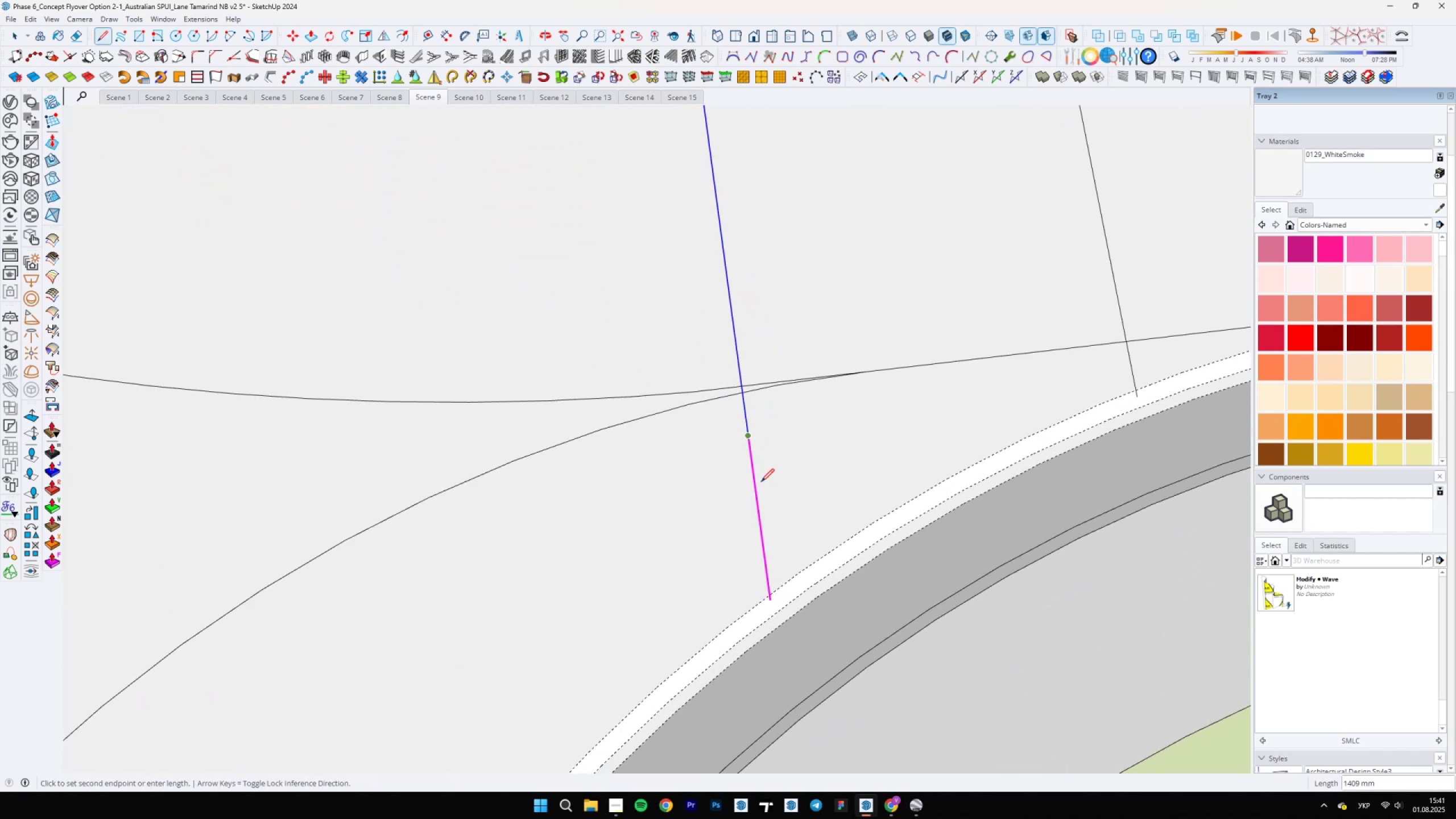 
scroll: coordinate [756, 433], scroll_direction: down, amount: 5.0
 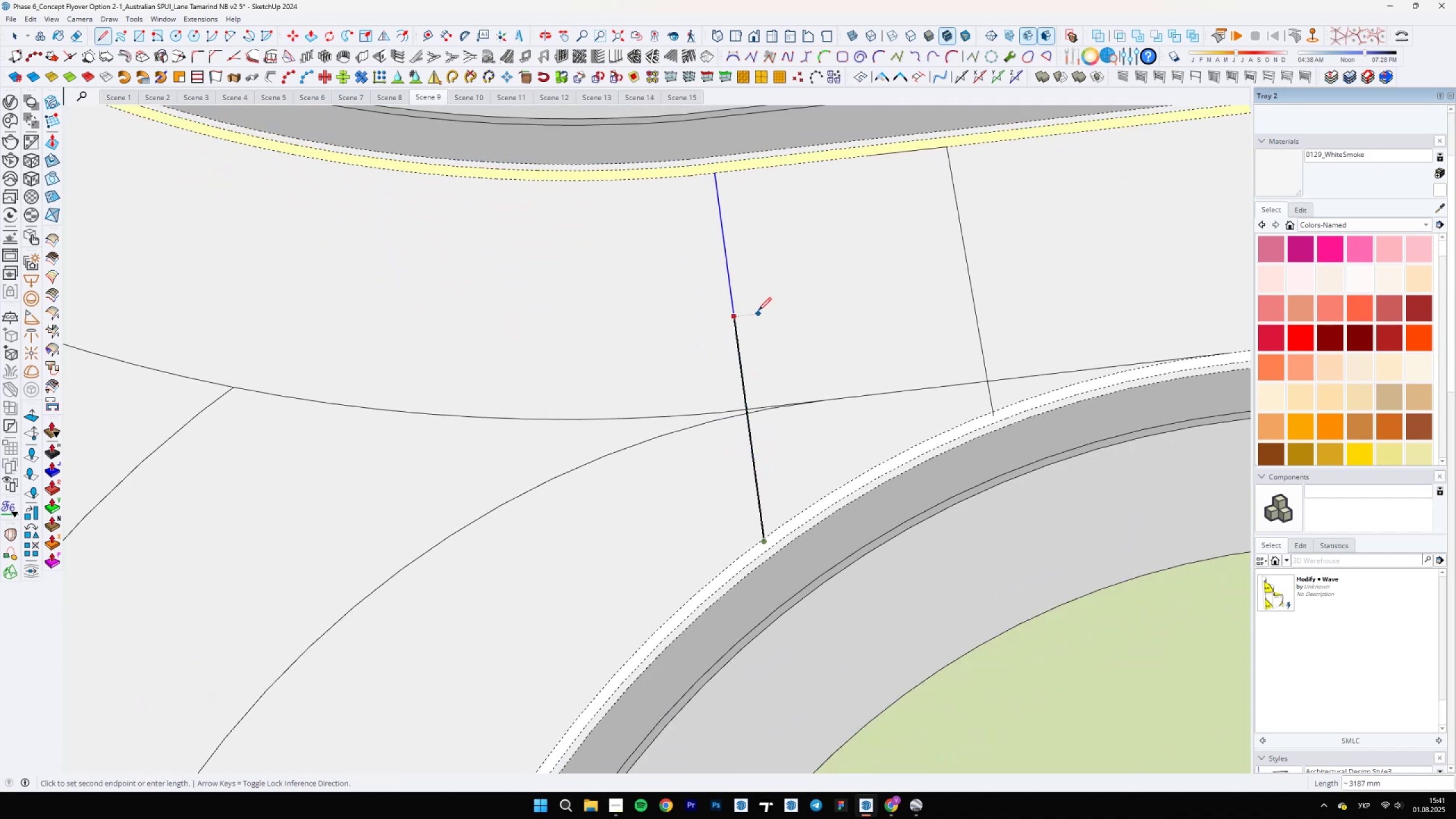 
hold_key(key=ShiftLeft, duration=0.54)
 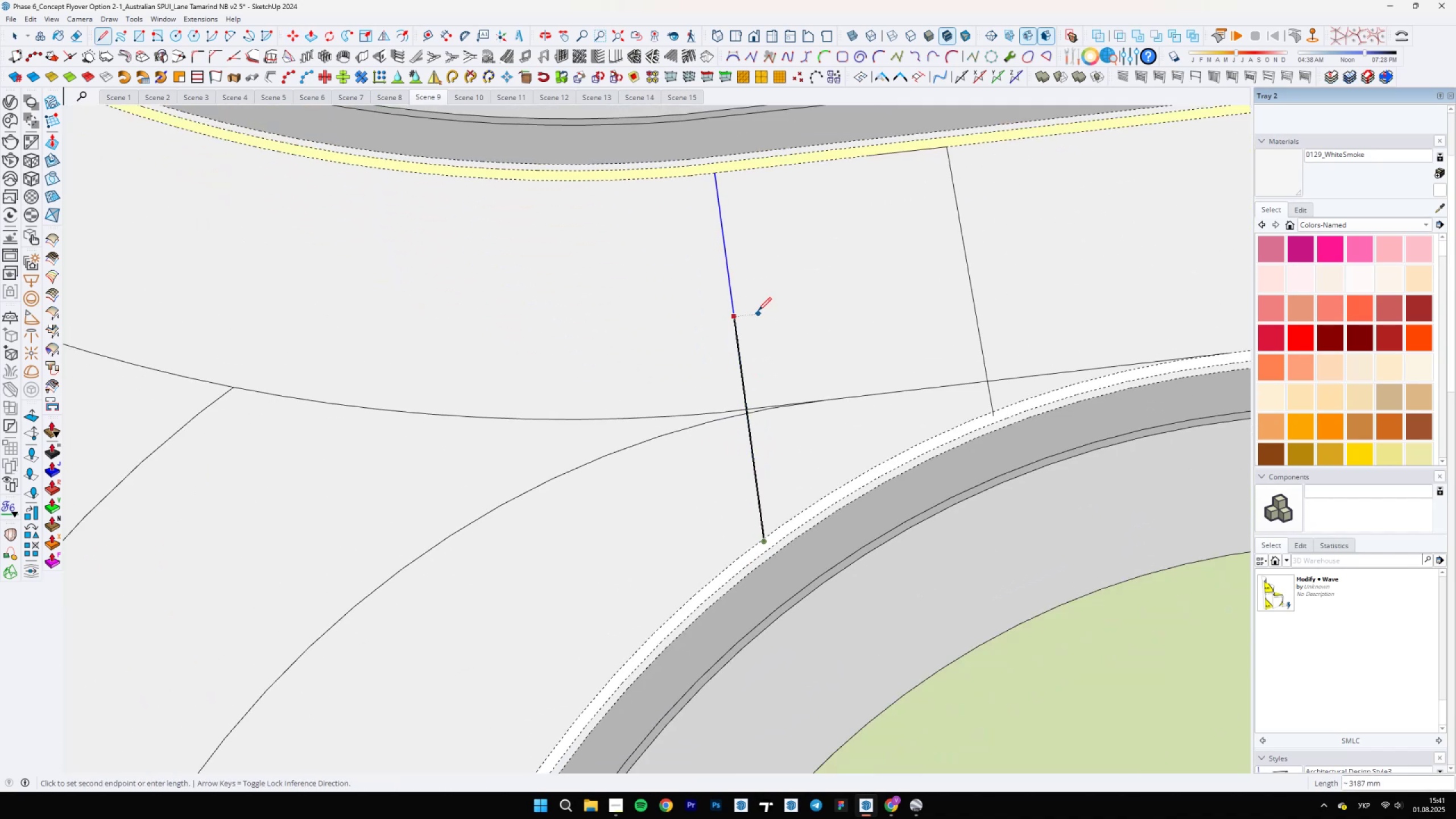 
scroll: coordinate [731, 442], scroll_direction: up, amount: 14.0
 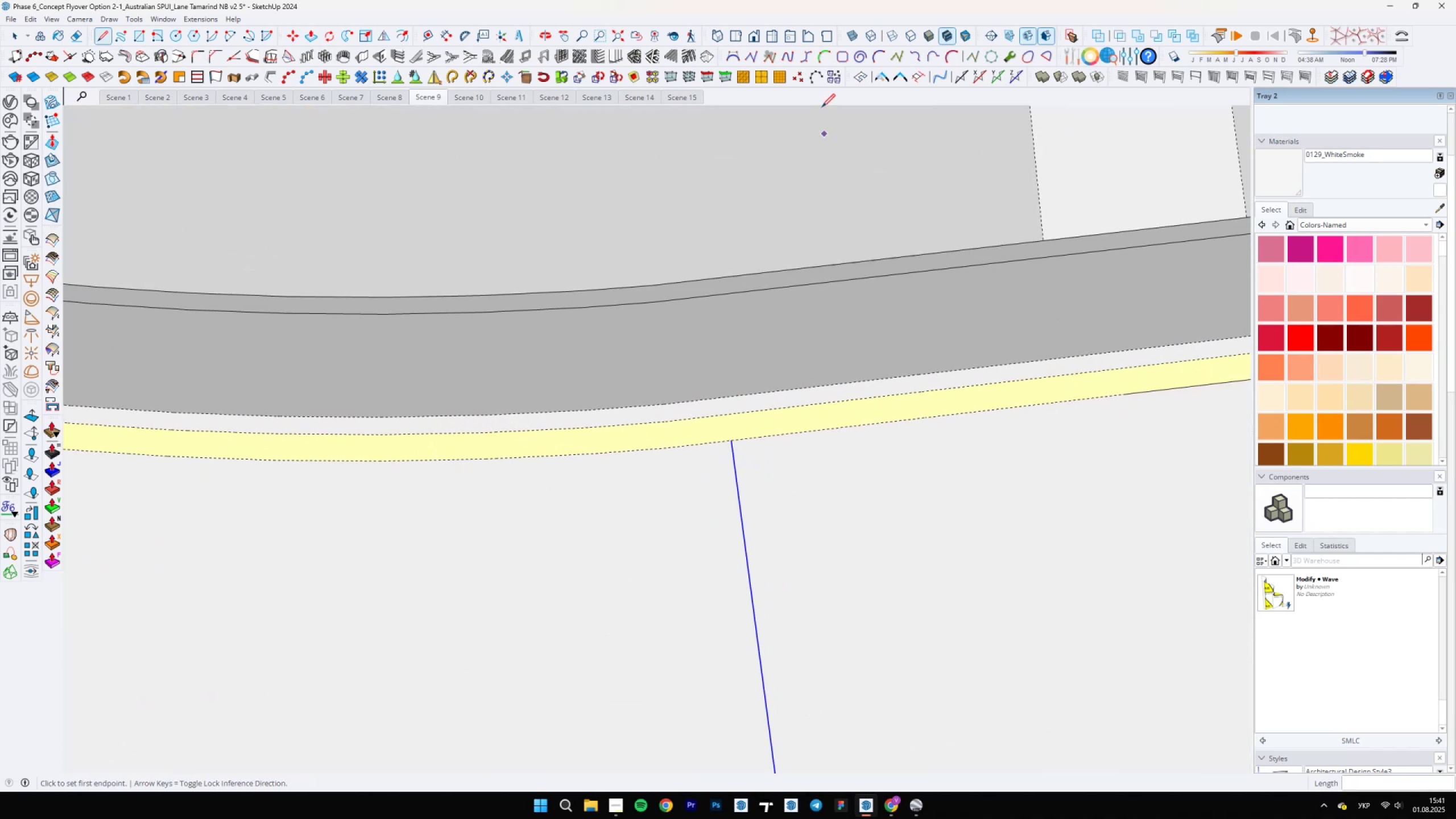 
key(Escape)
 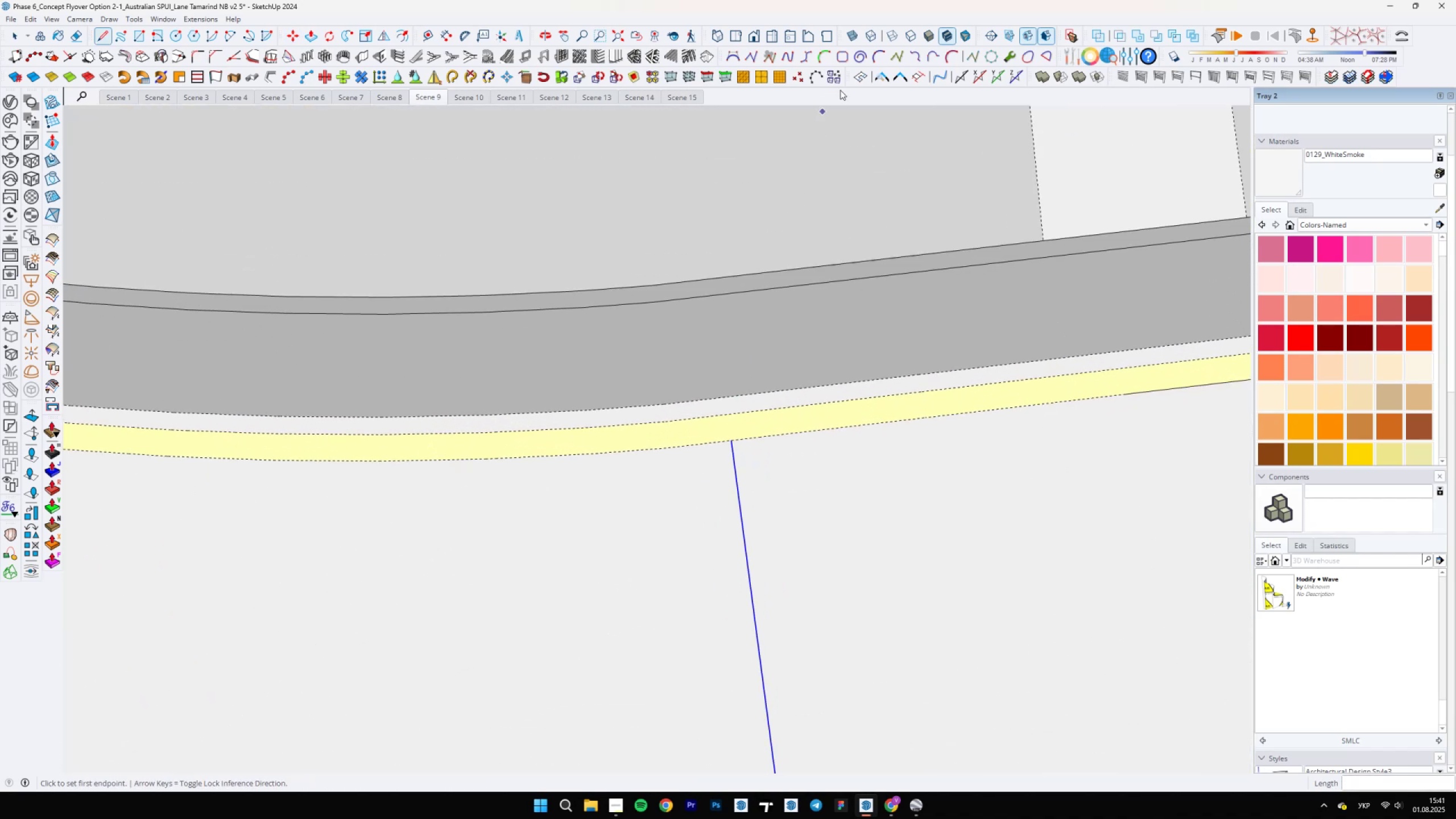 
left_click([882, 76])
 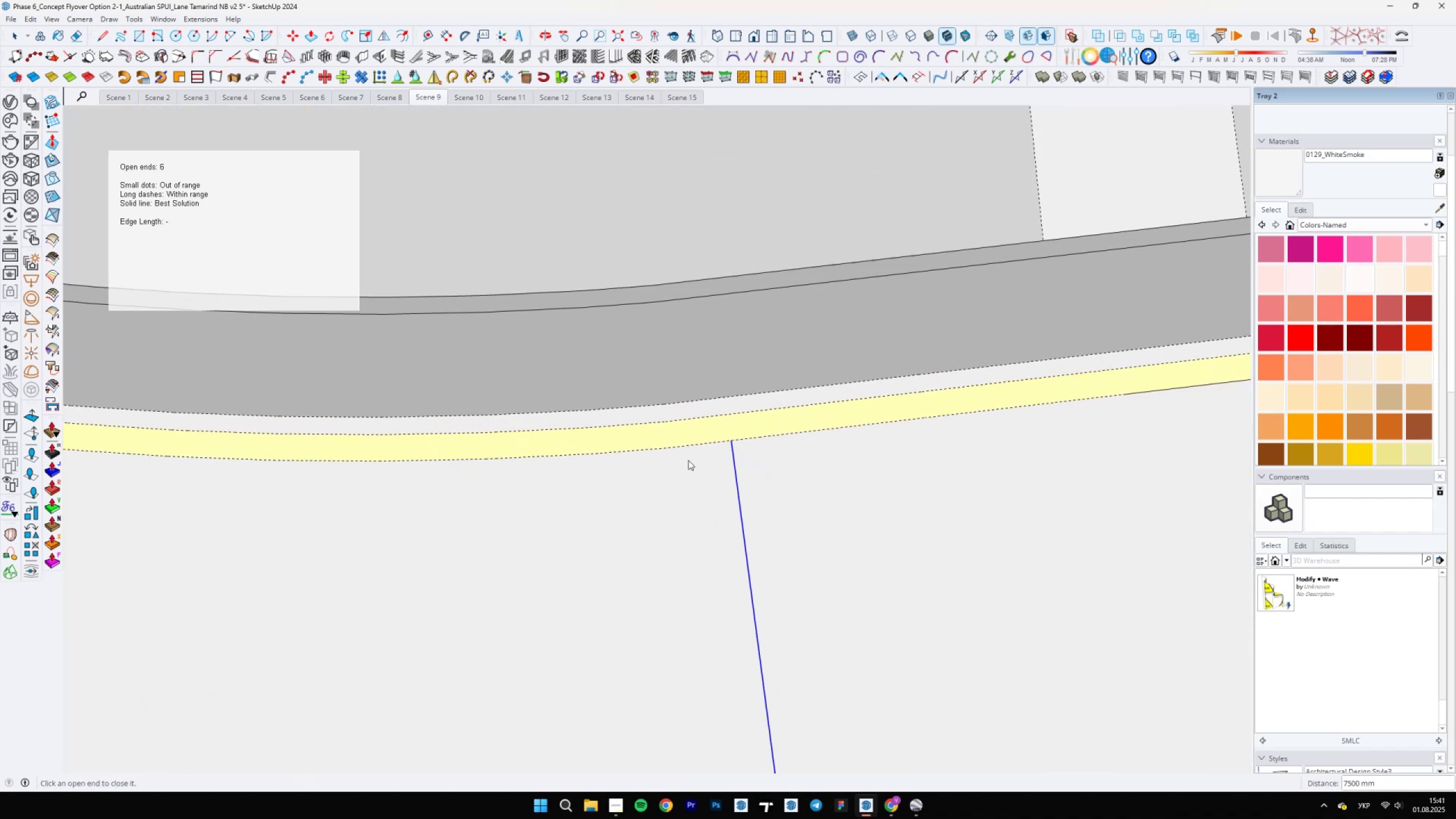 
scroll: coordinate [580, 605], scroll_direction: down, amount: 1.0
 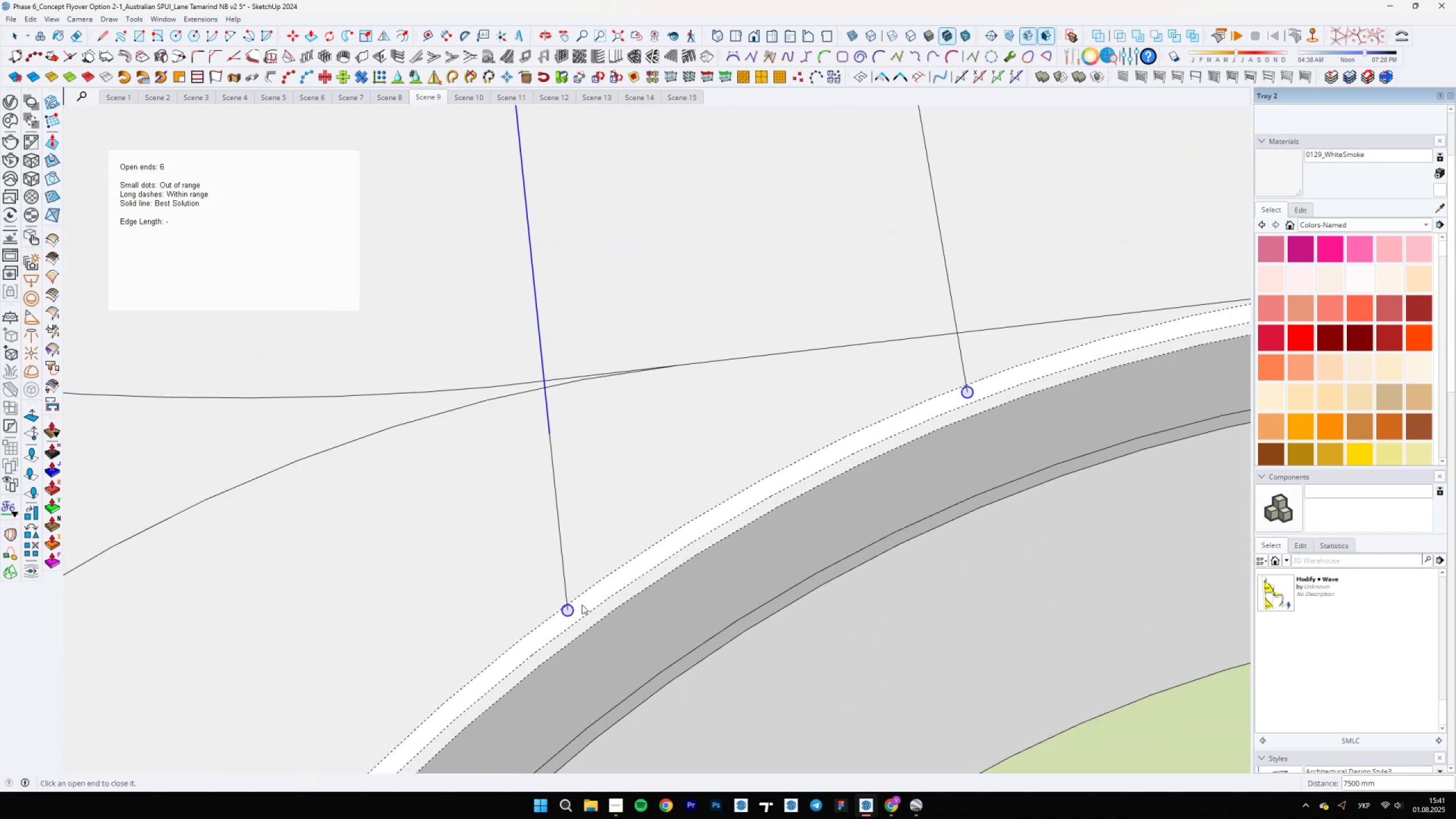 
key(E)
 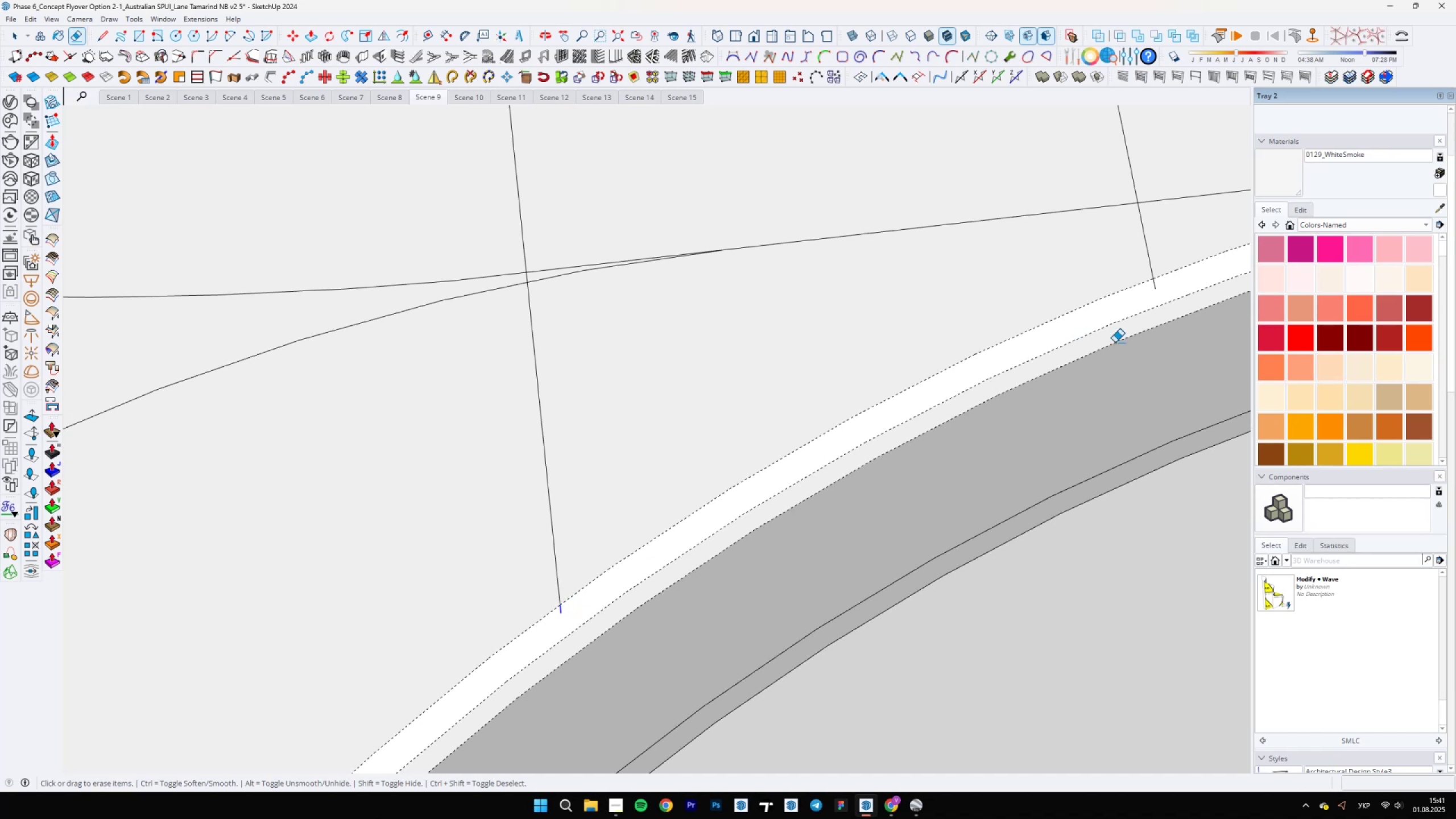 
left_click([1156, 288])
 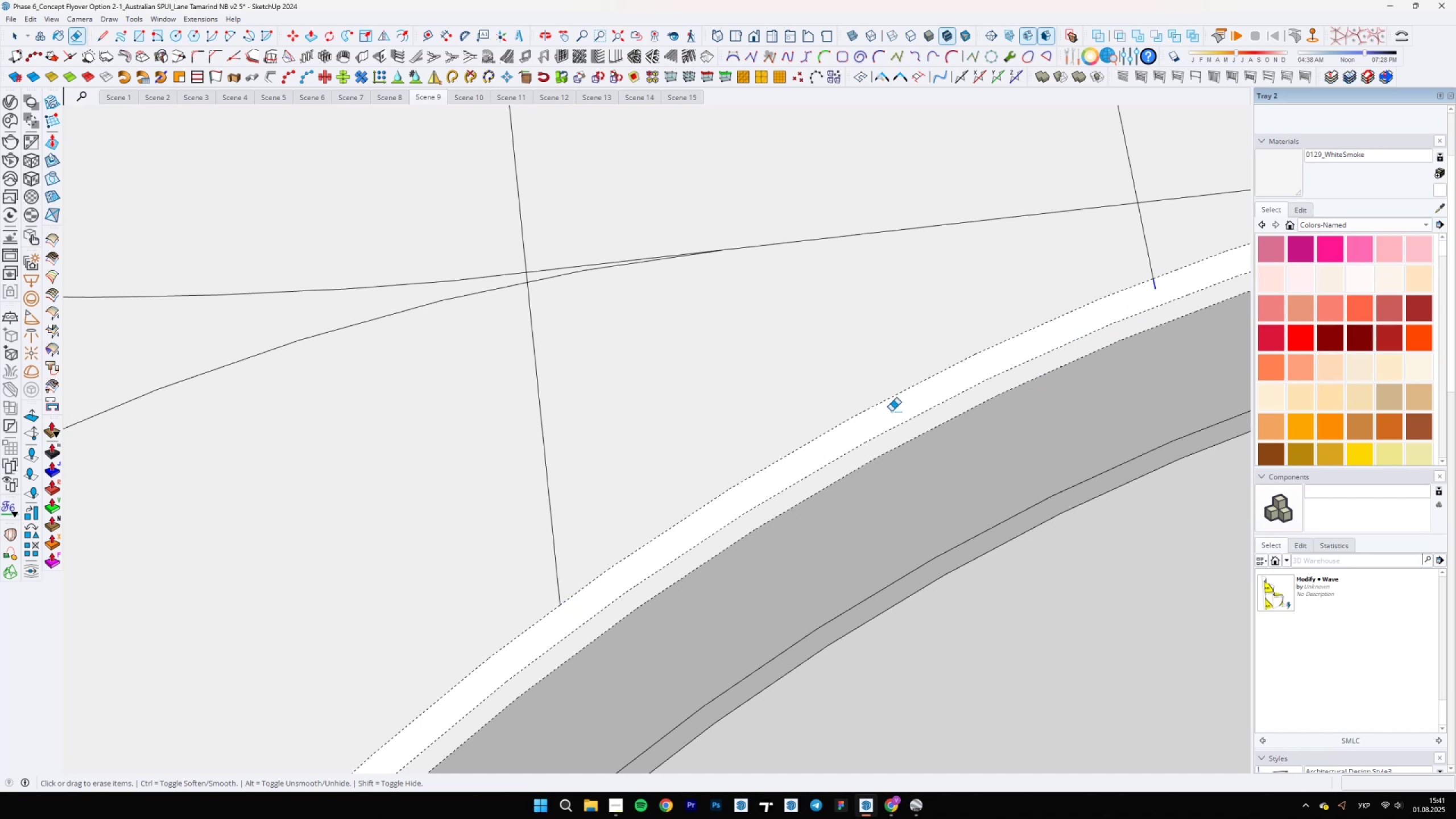 
scroll: coordinate [640, 542], scroll_direction: down, amount: 11.0
 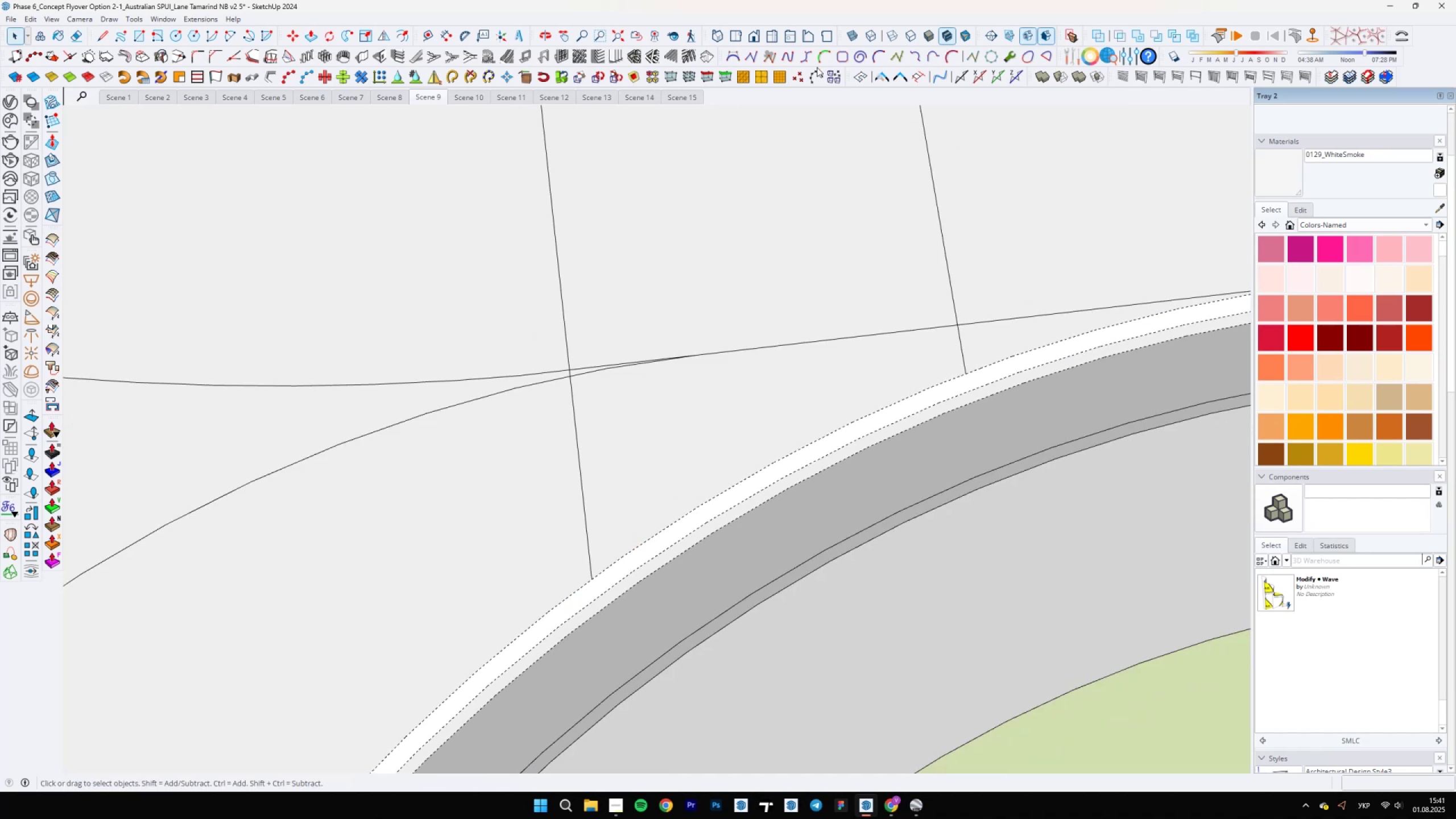 
key(Space)
 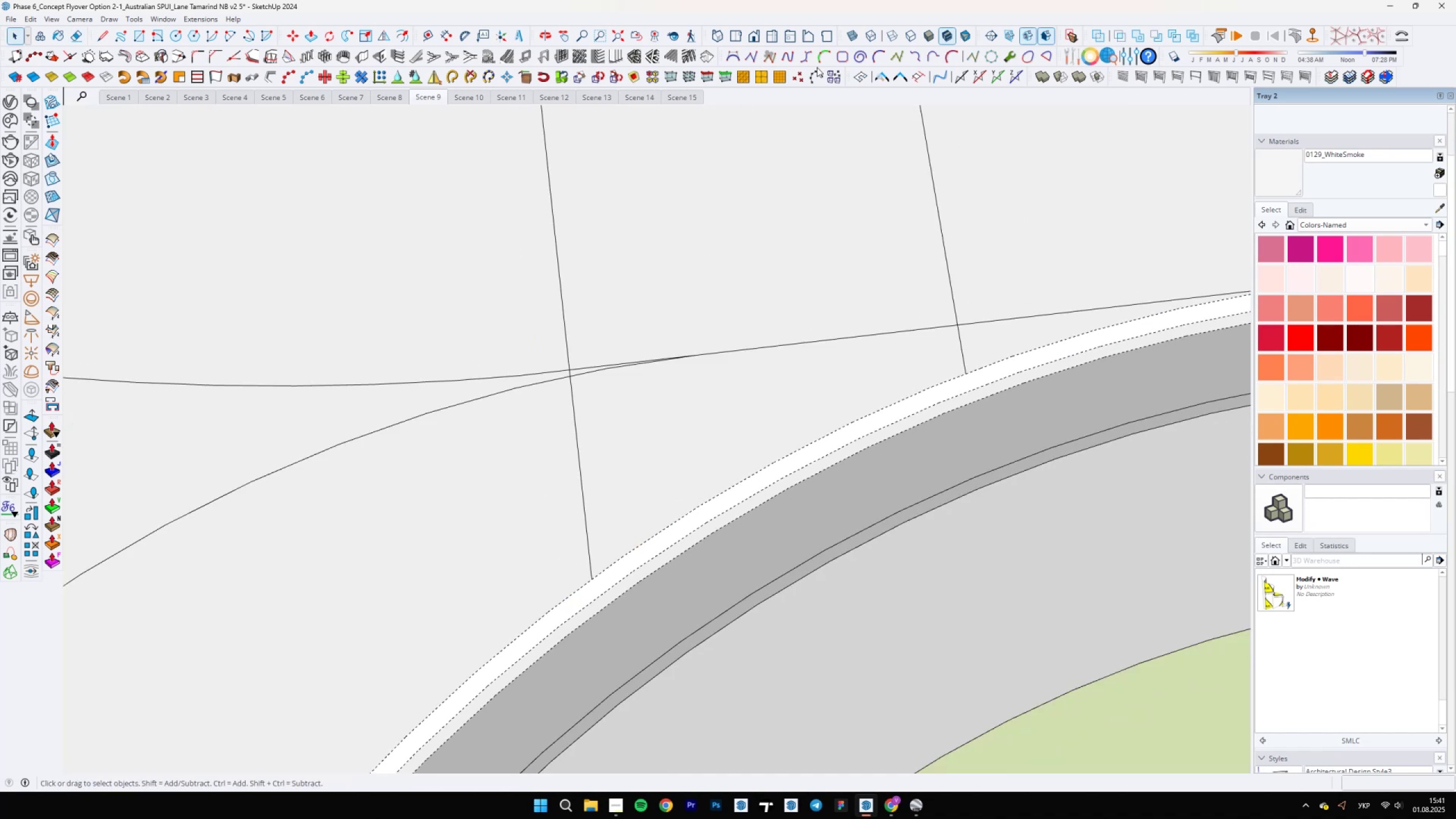 
left_click([886, 81])
 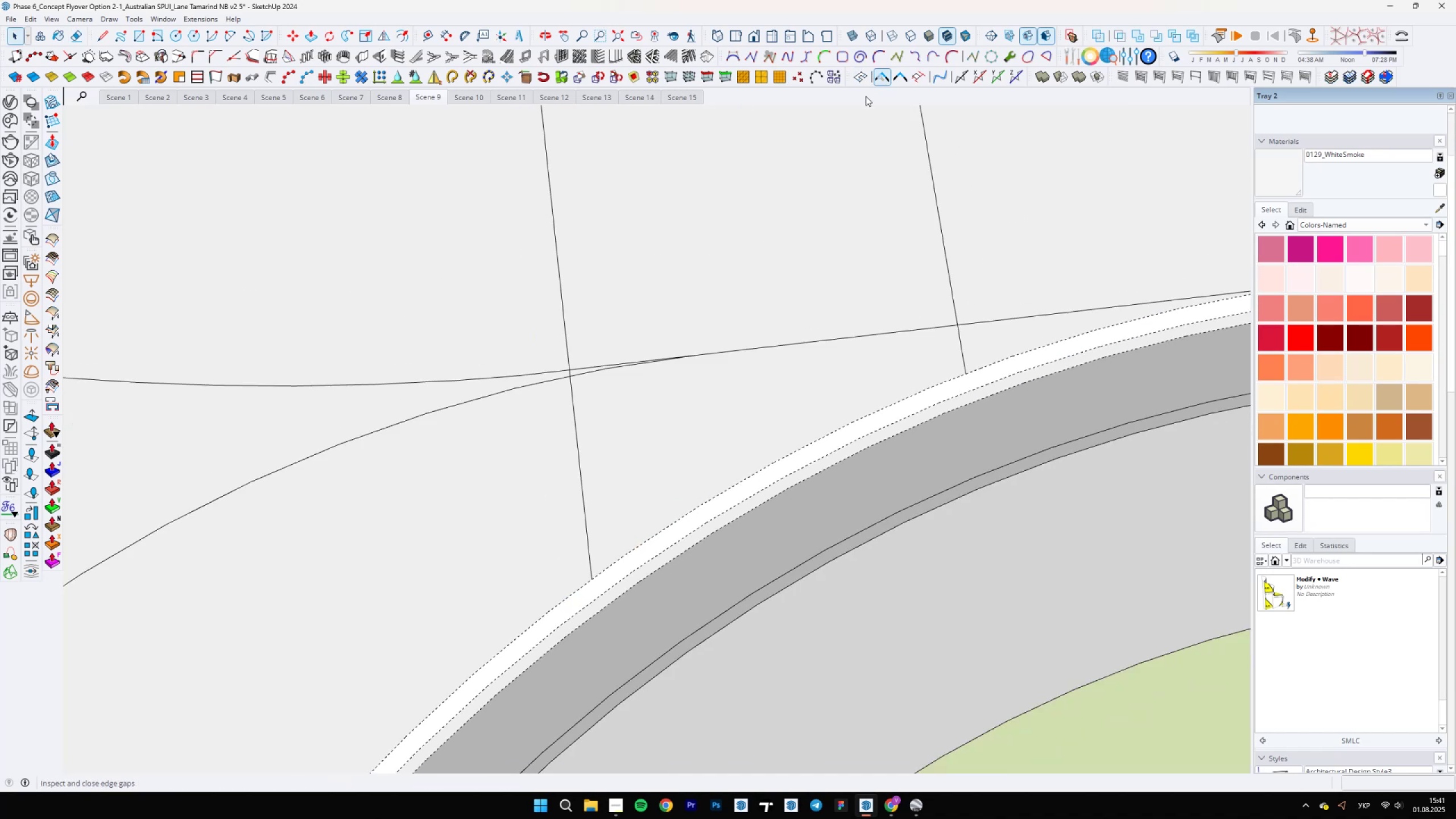 
scroll: coordinate [733, 590], scroll_direction: up, amount: 23.0
 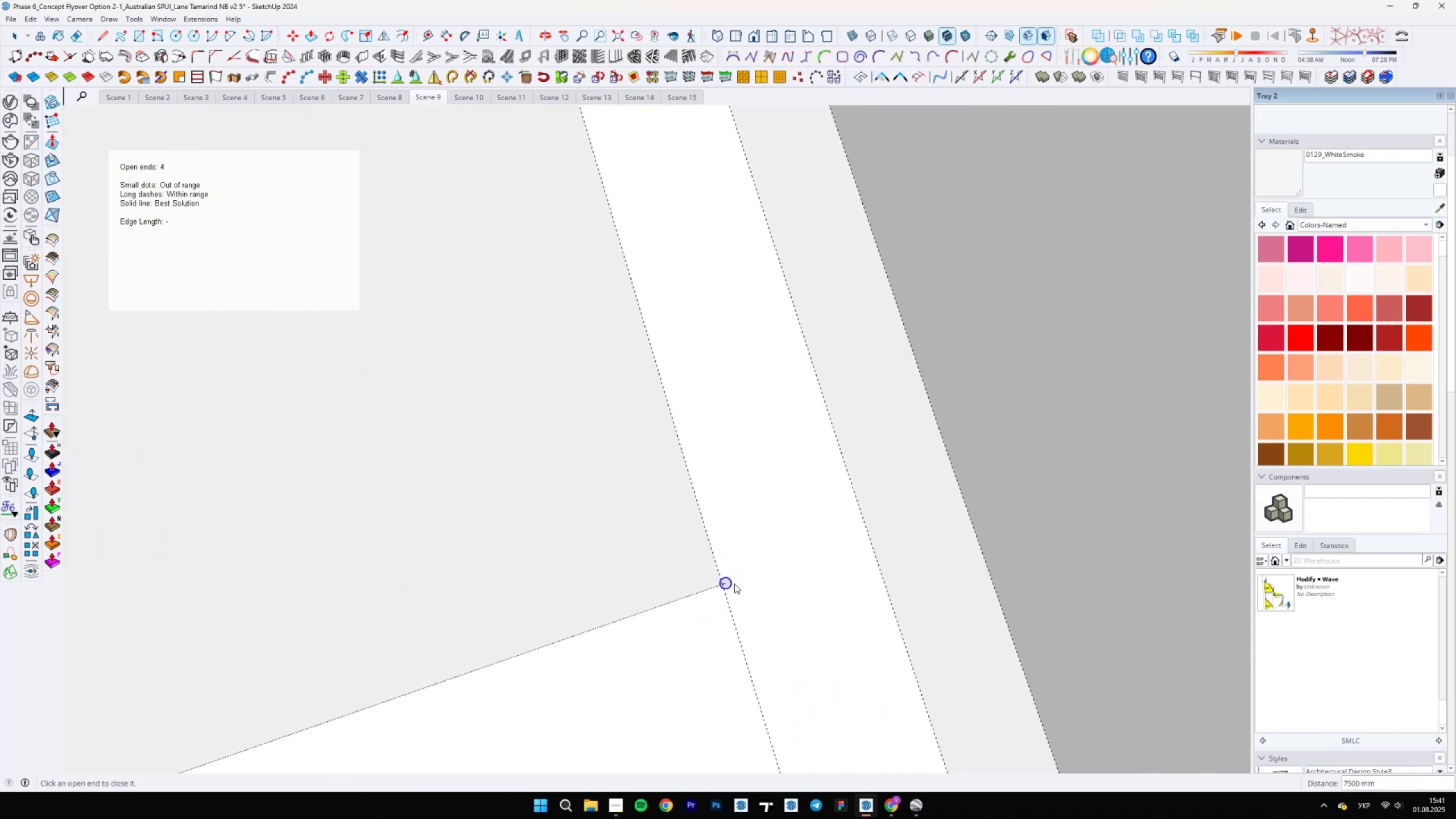 
key(E)
 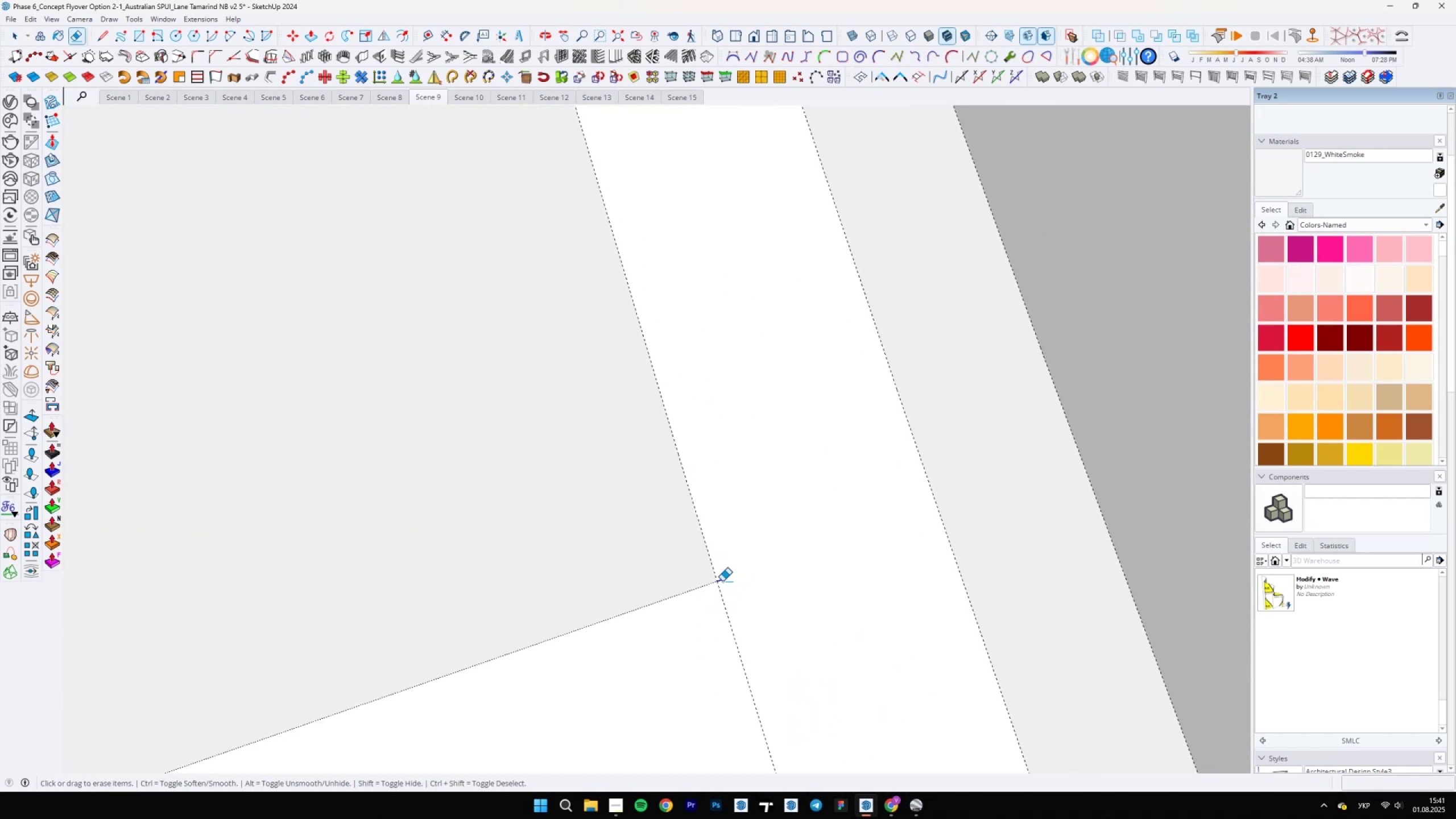 
scroll: coordinate [661, 519], scroll_direction: down, amount: 70.0
 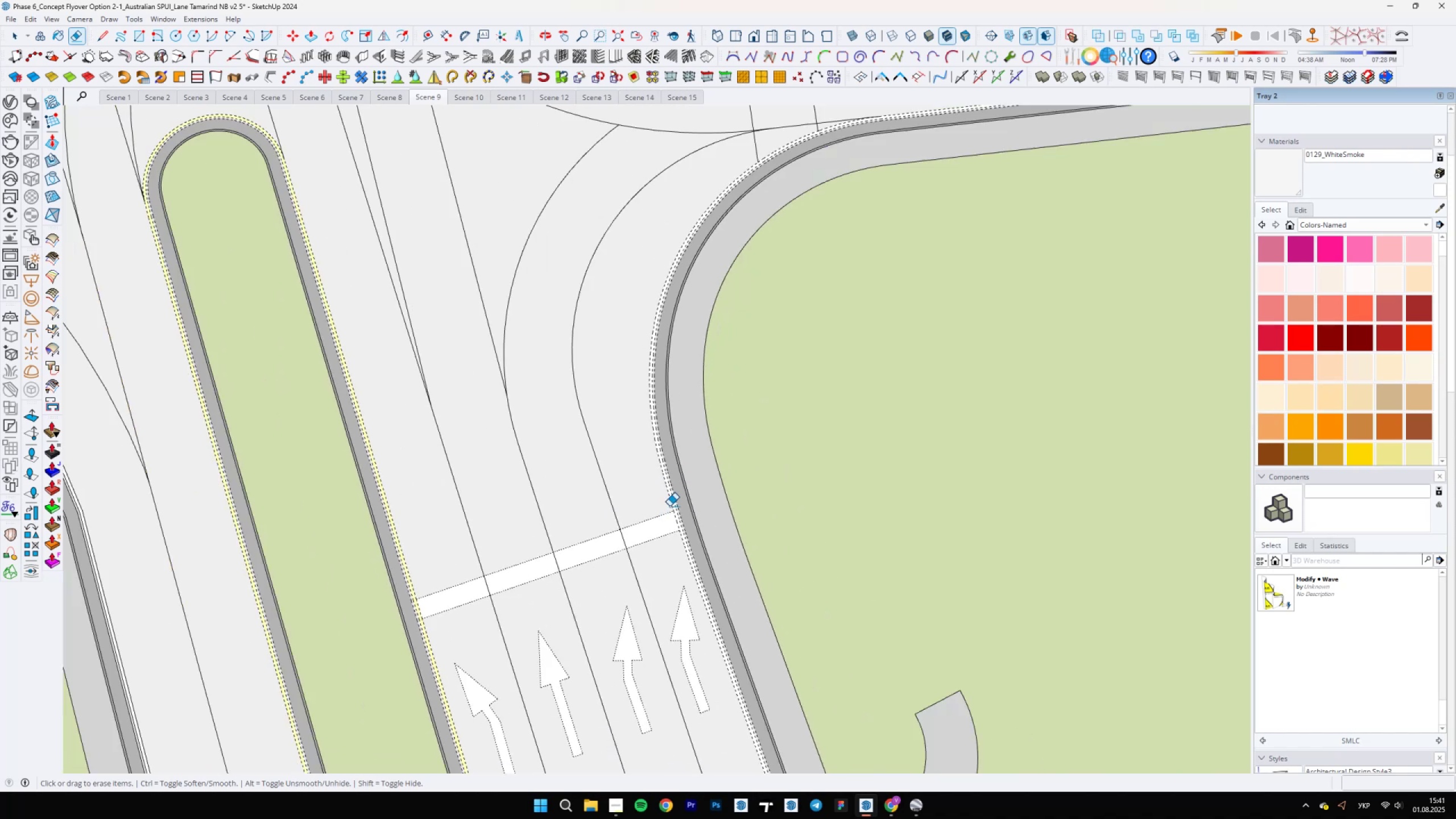 
hold_key(key=ShiftLeft, duration=0.4)
scroll: coordinate [795, 345], scroll_direction: up, amount: 20.0
 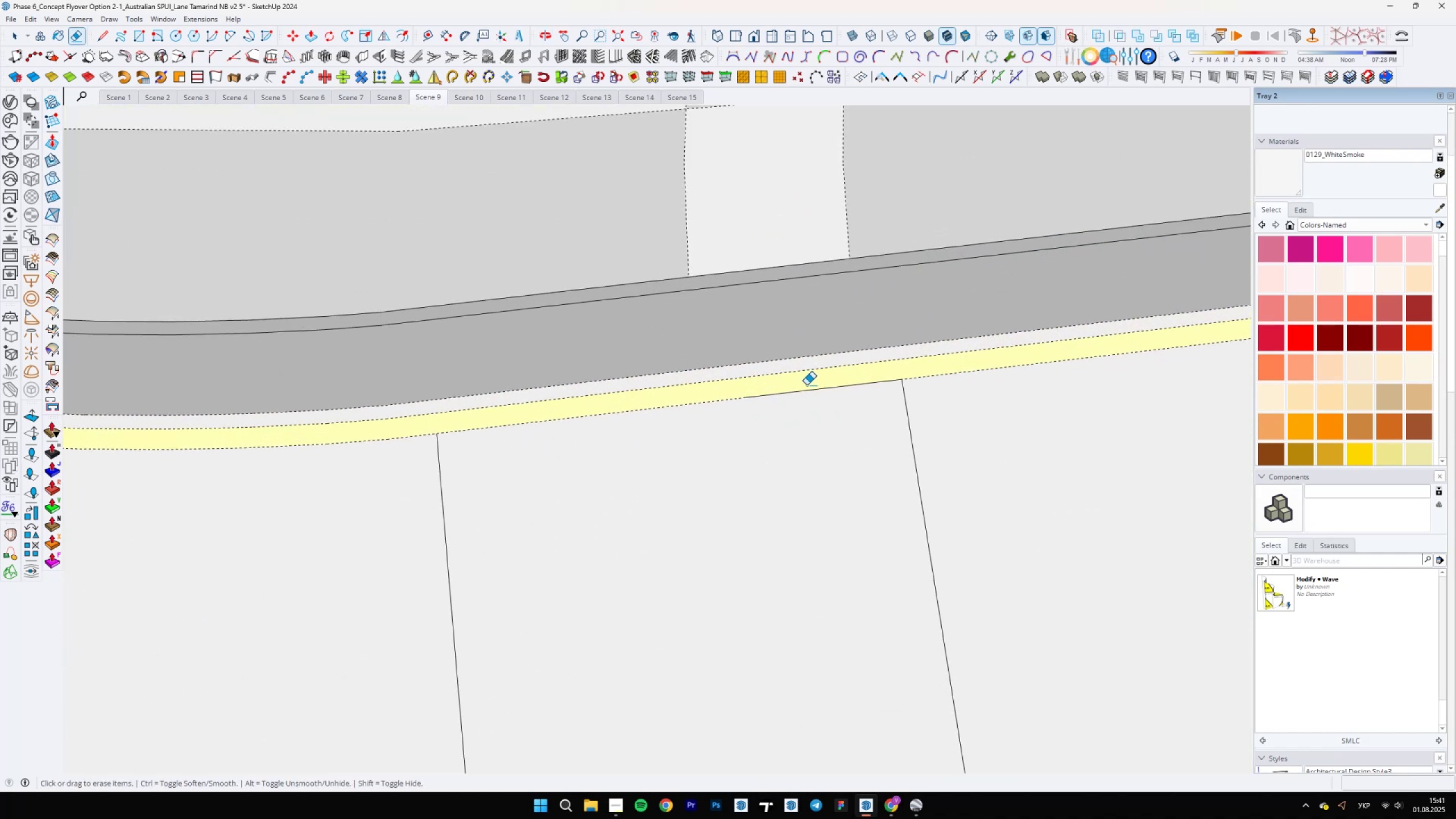 
key(E)
 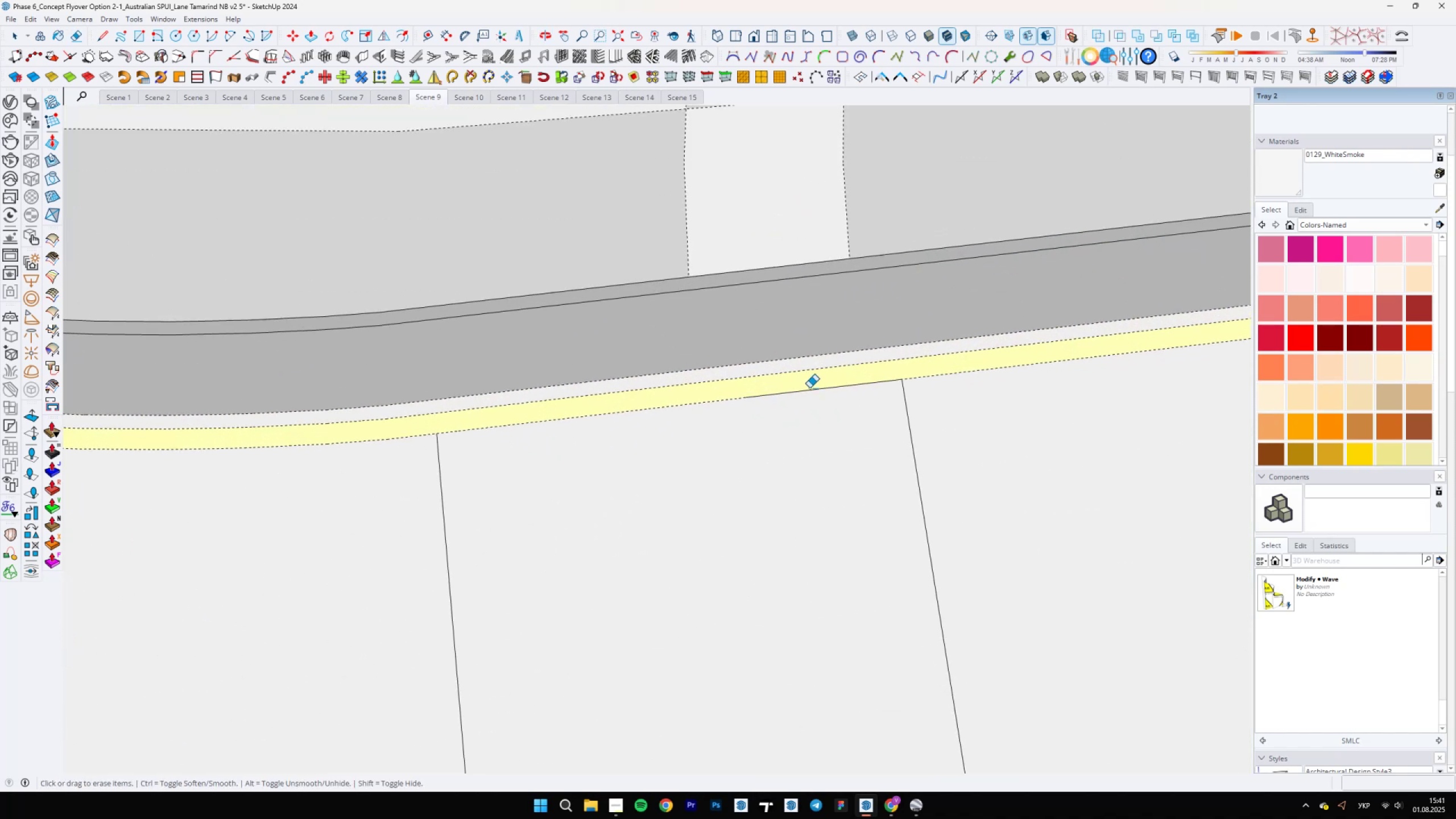 
key(Shift+ShiftLeft)
 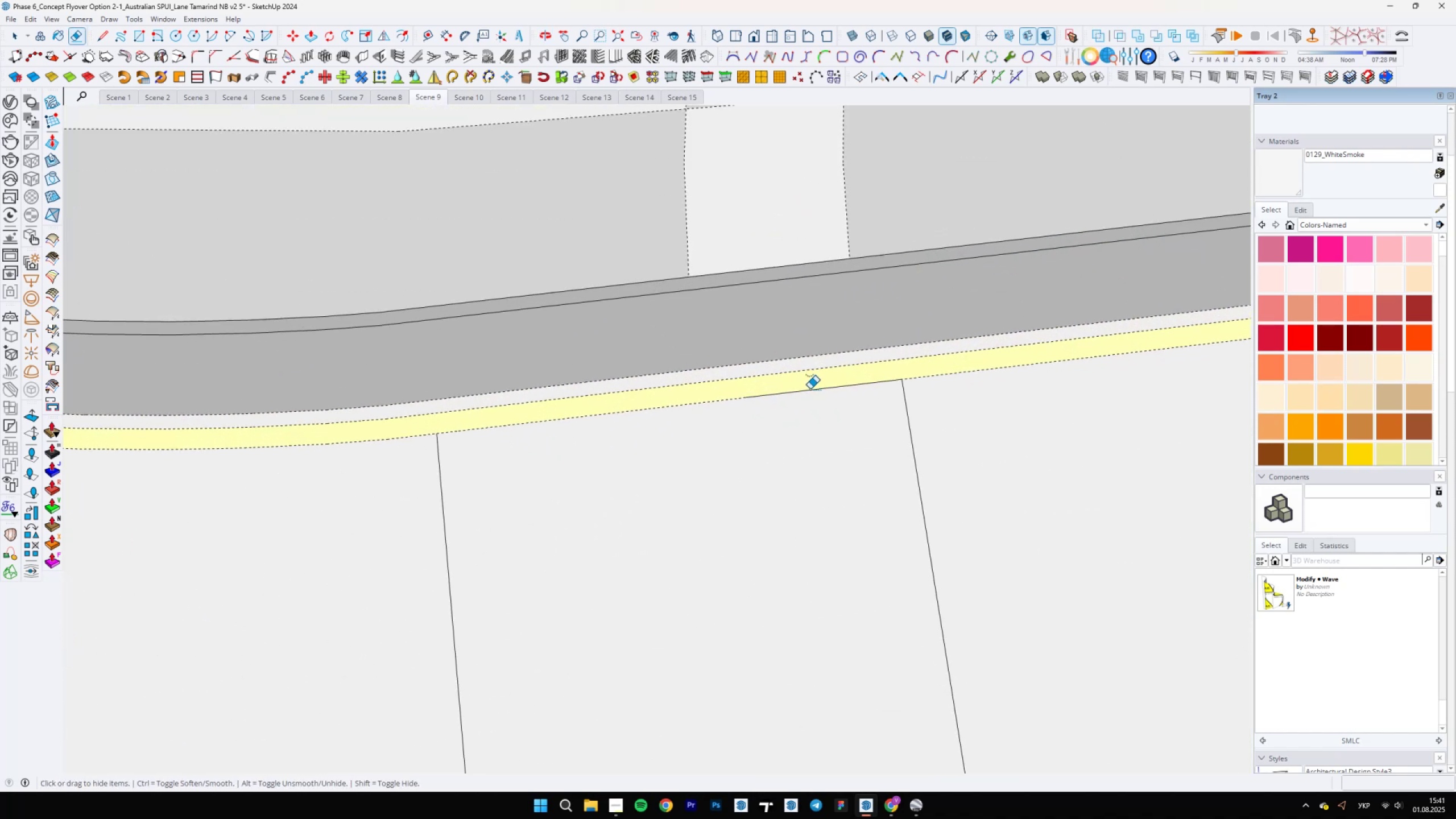 
left_click([810, 389])
 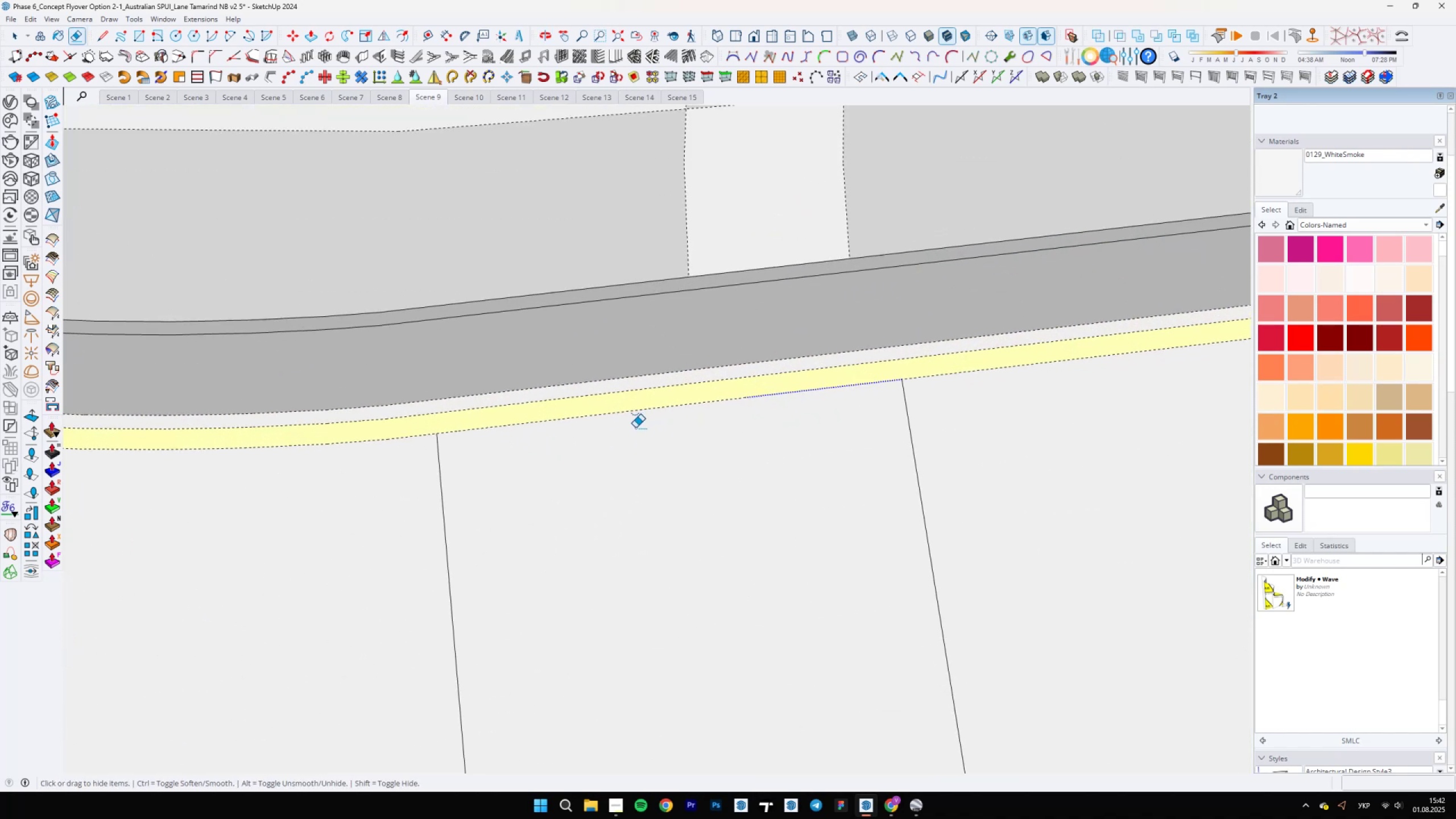 
key(Space)
 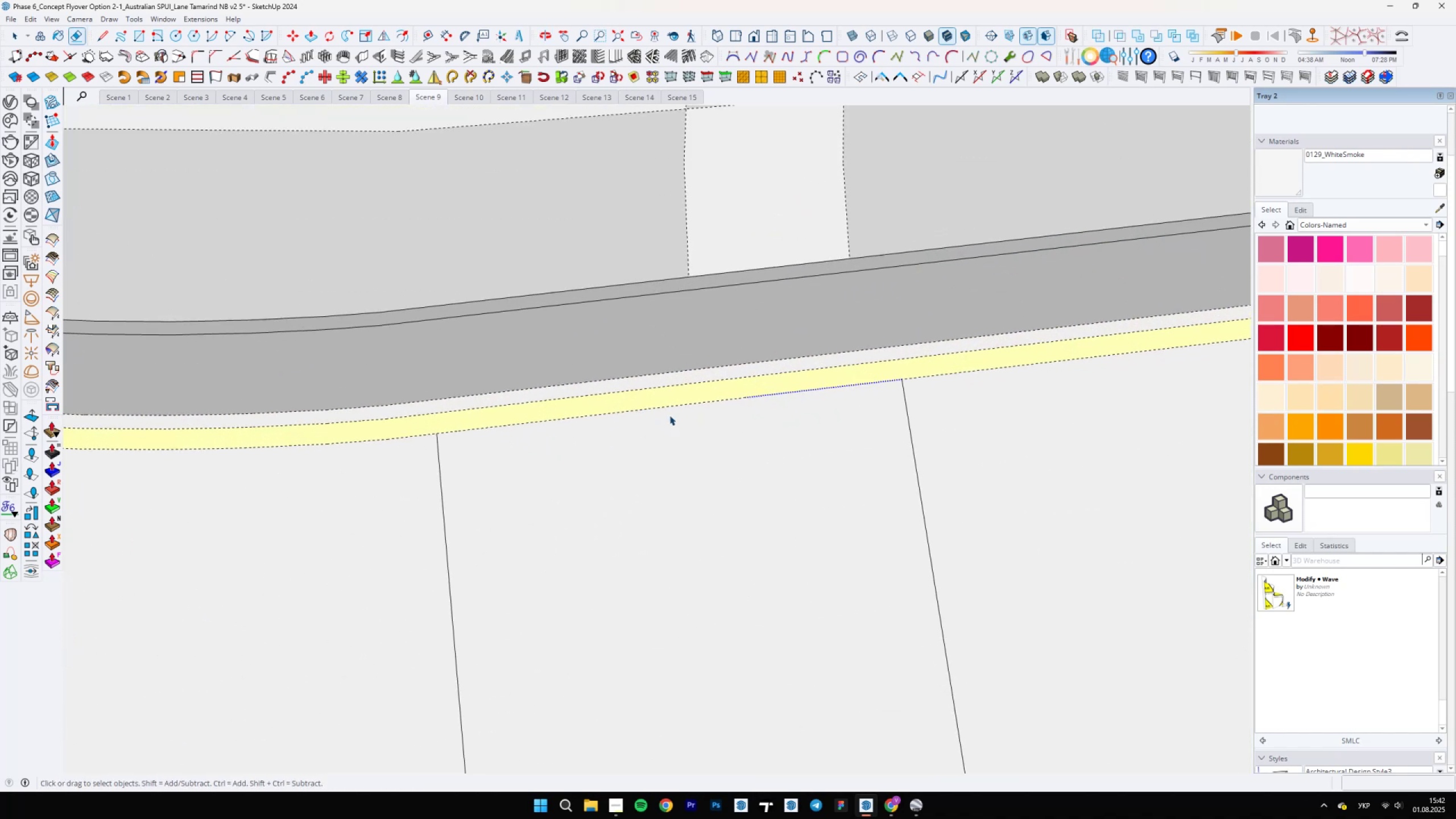 
scroll: coordinate [830, 380], scroll_direction: up, amount: 5.0
 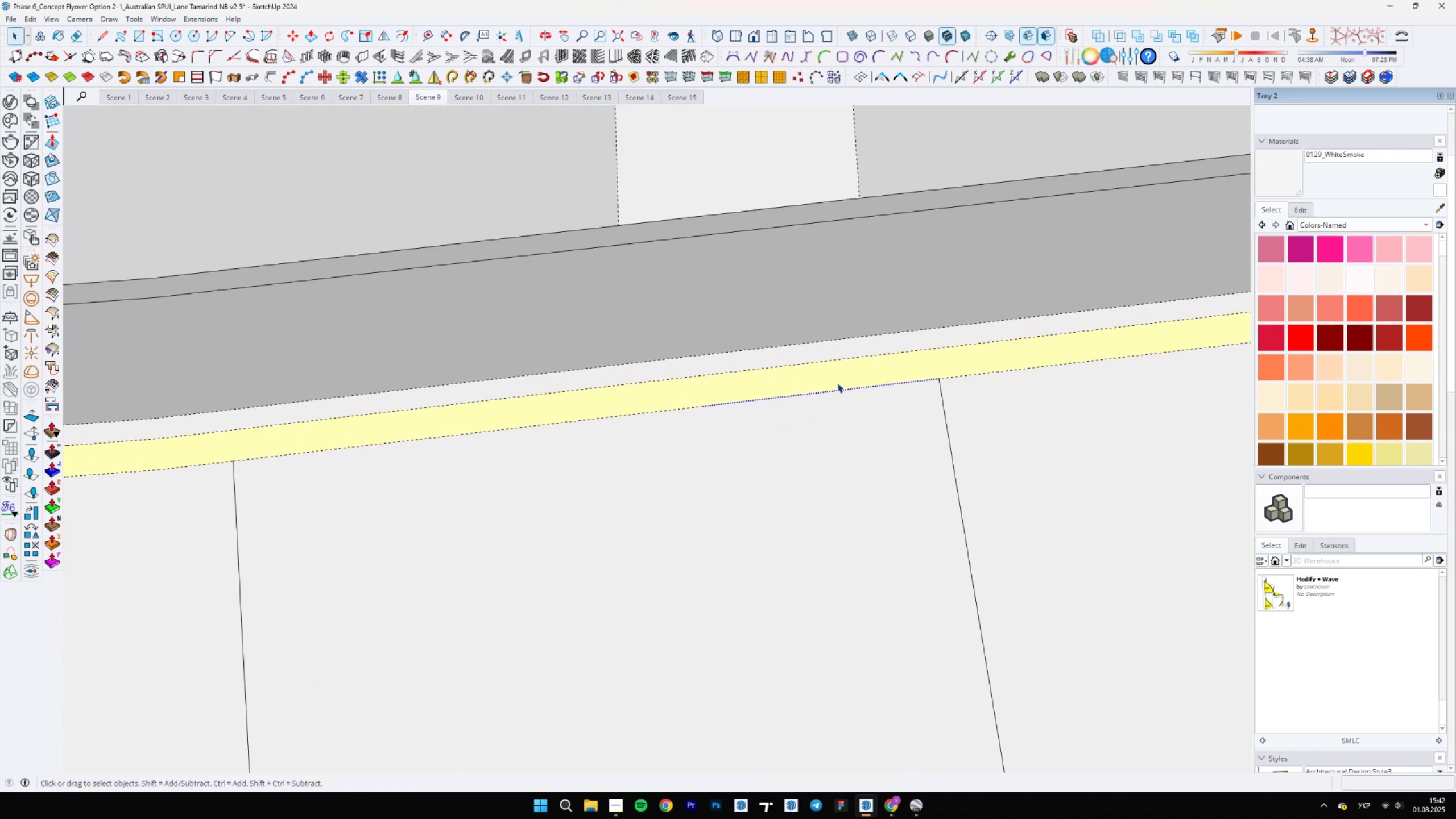 
key(Control+ControlLeft)
 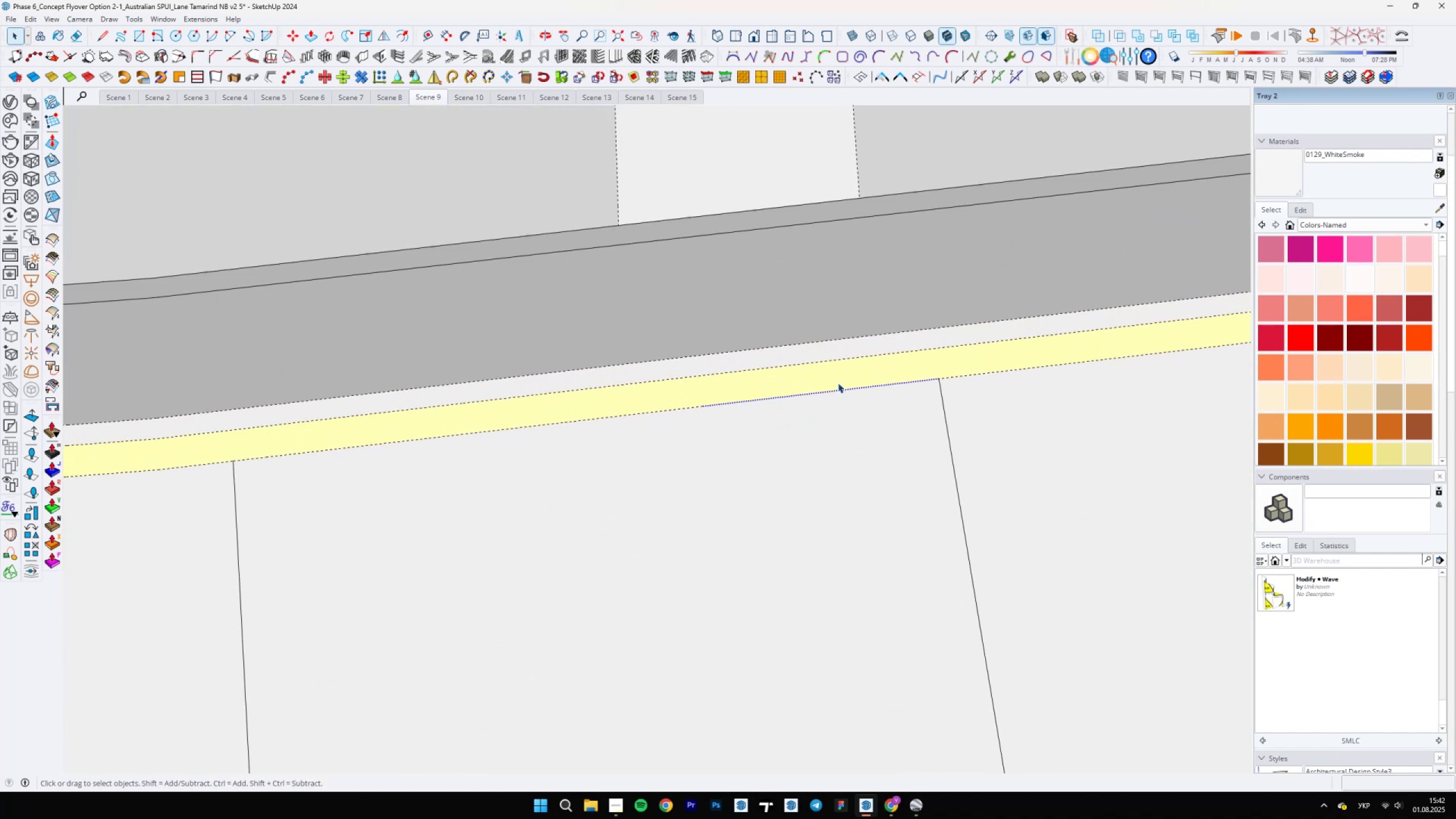 
key(Control+Z)
 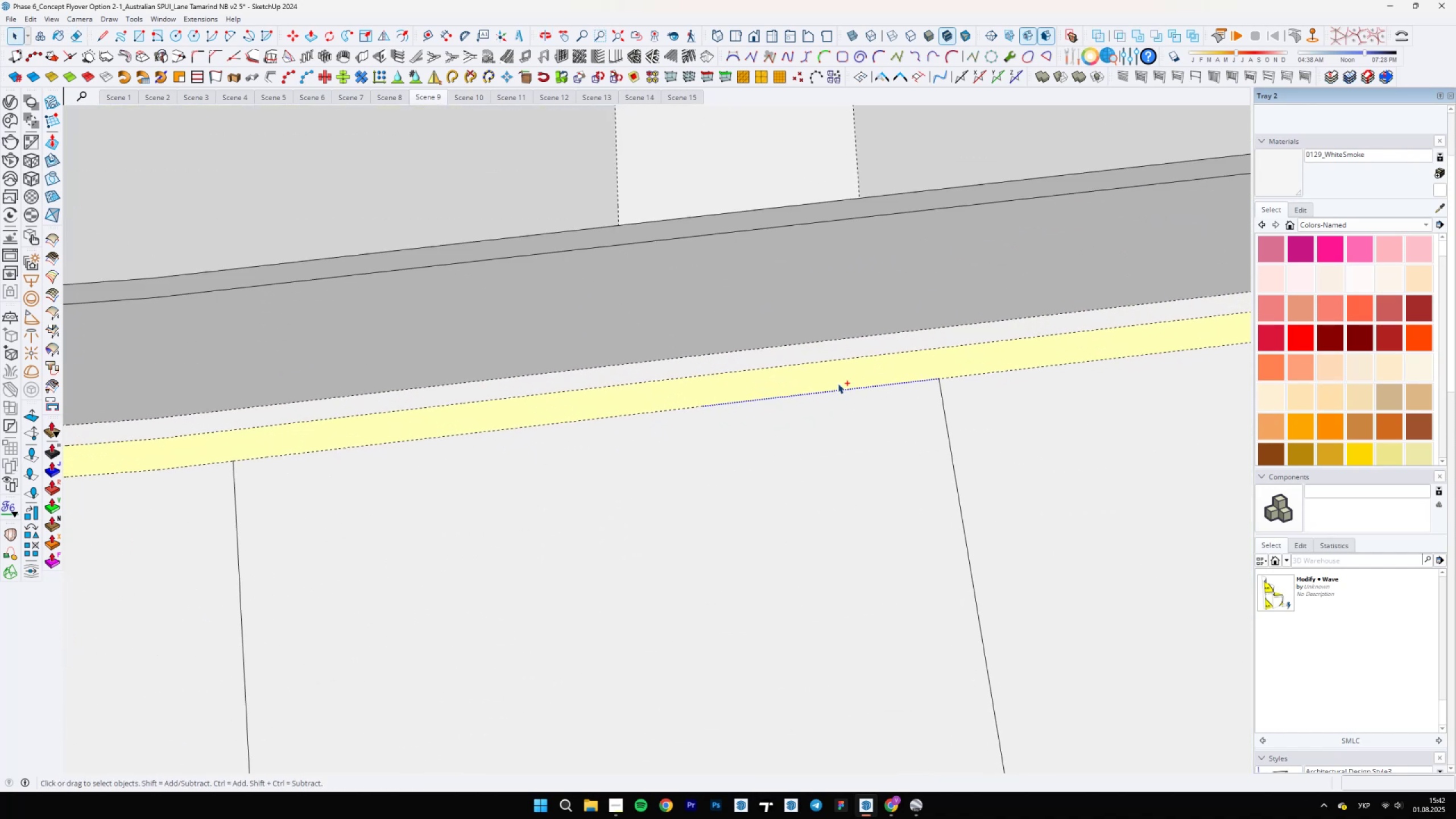 
key(E)
 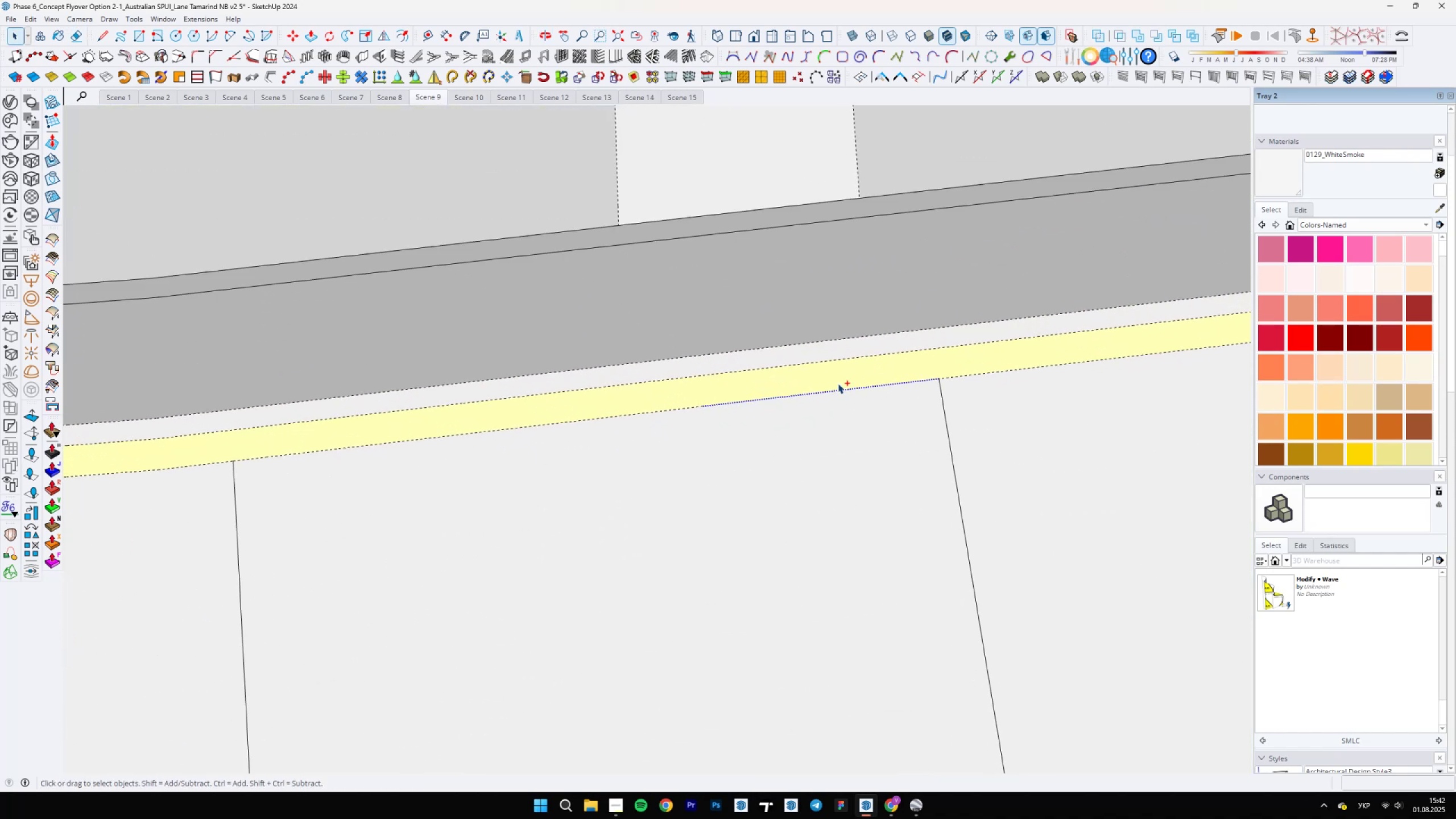 
key(Control+ControlLeft)
 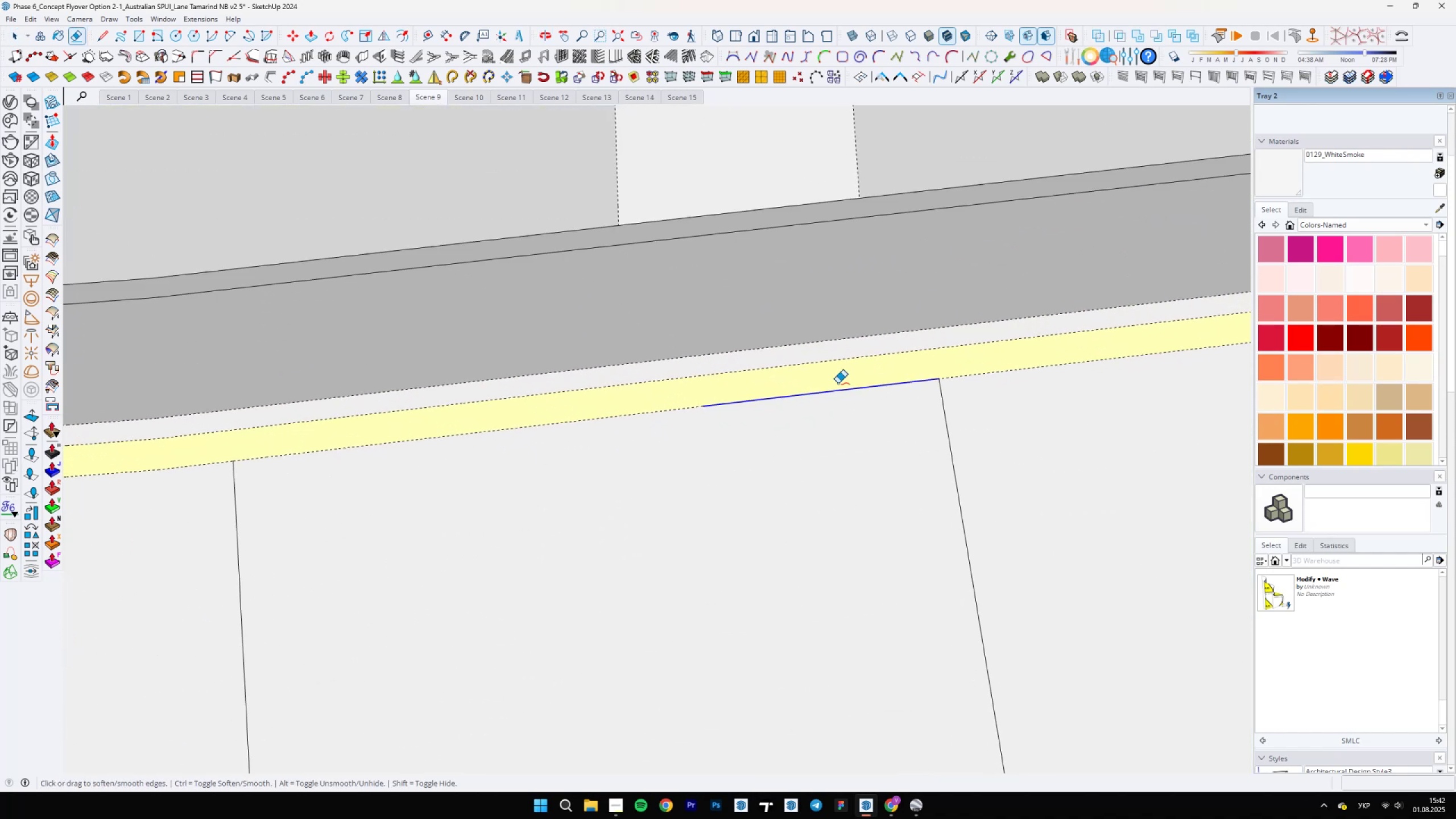 
left_click_drag(start_coordinate=[838, 383], to_coordinate=[834, 394])
 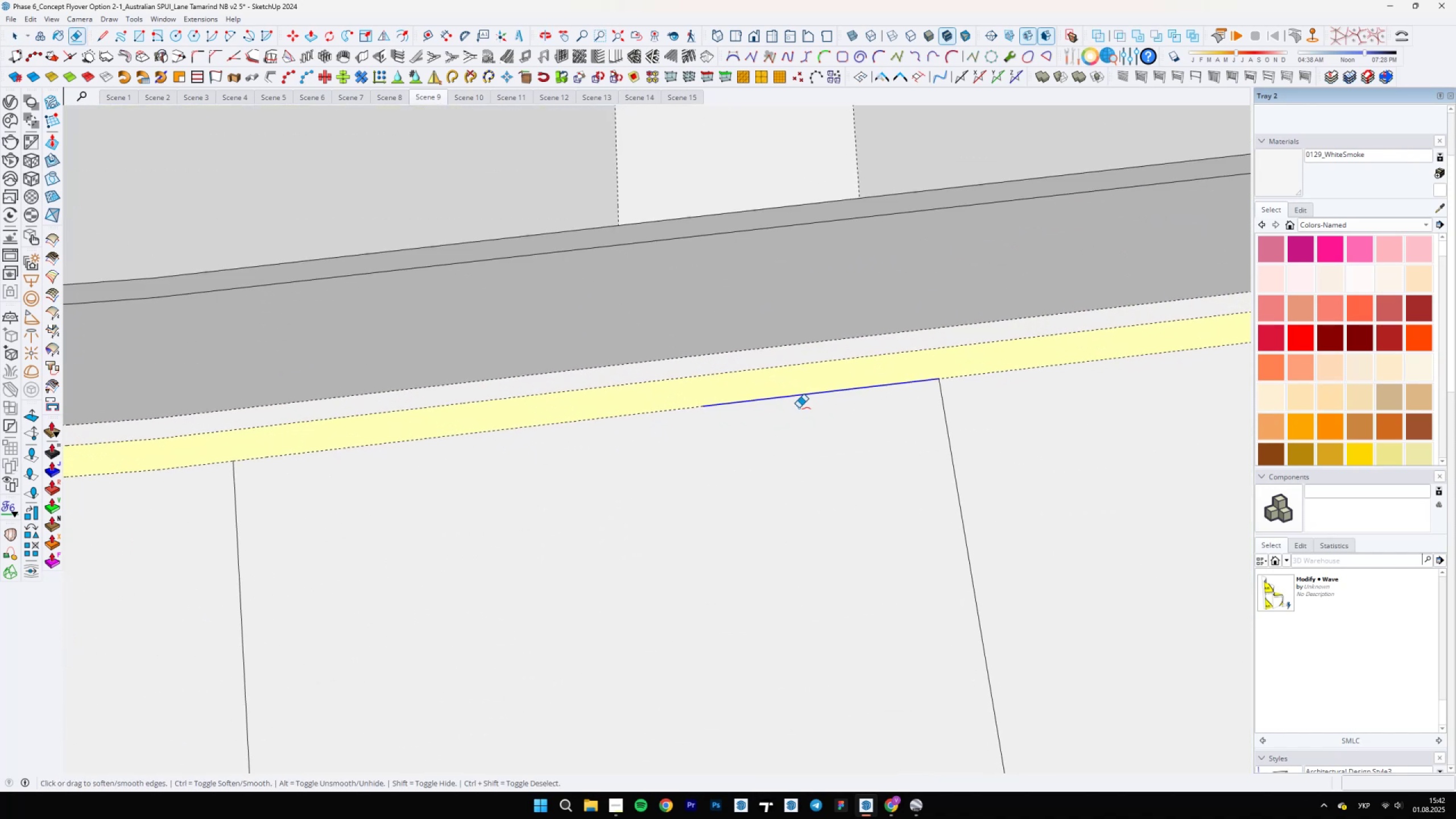 
key(Space)
 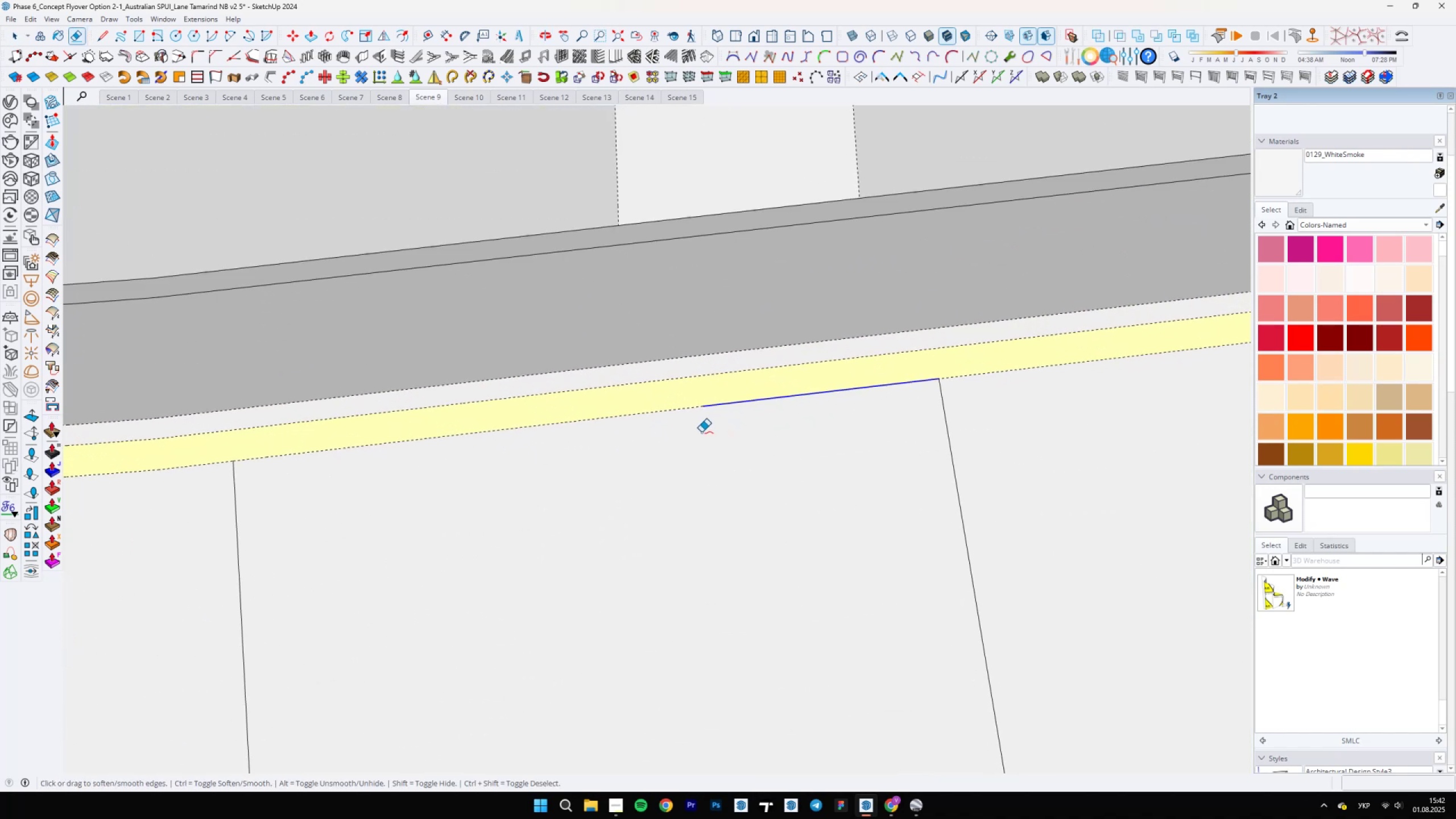 
scroll: coordinate [692, 435], scroll_direction: down, amount: 6.0
 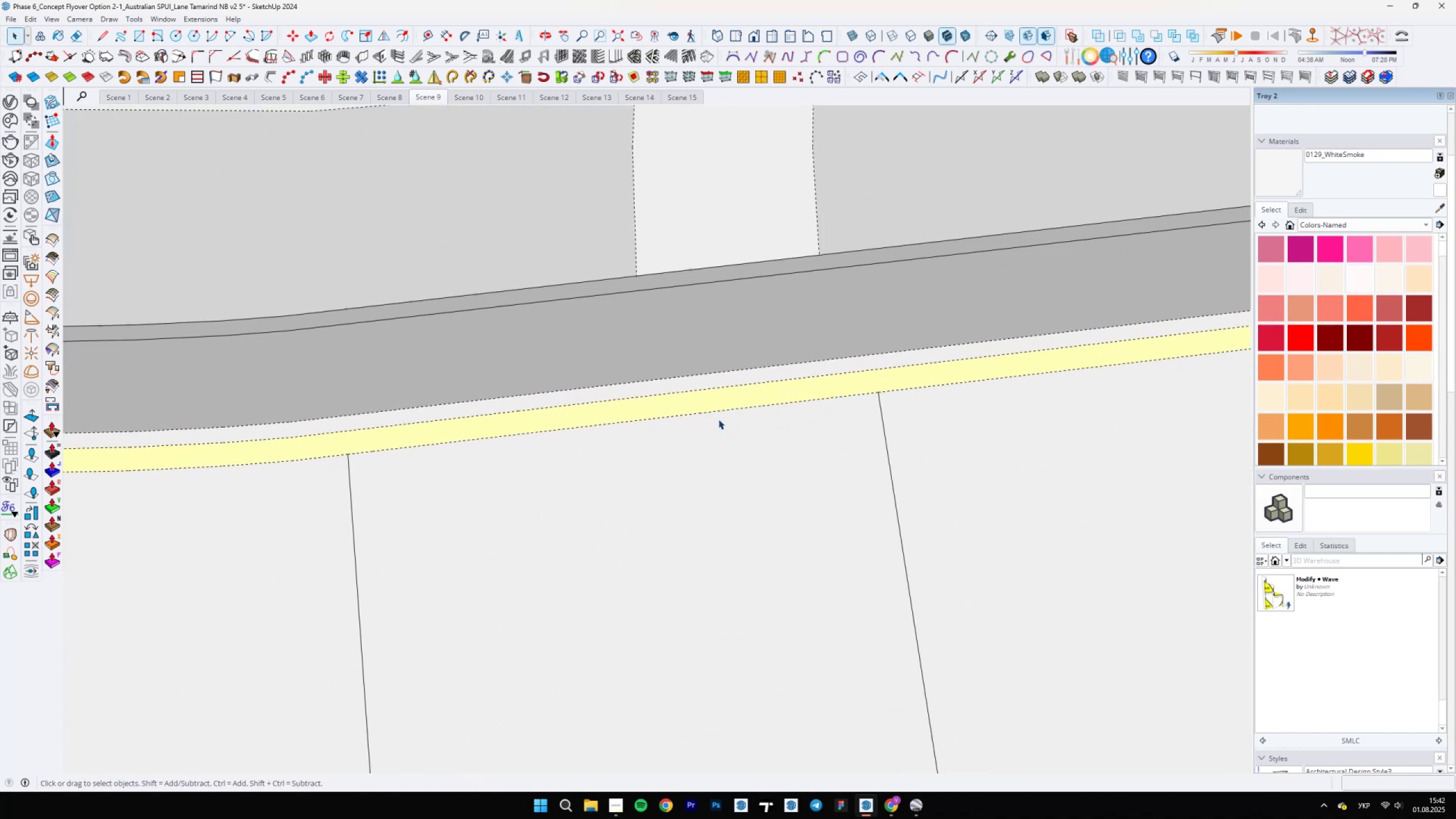 
double_click([719, 419])
 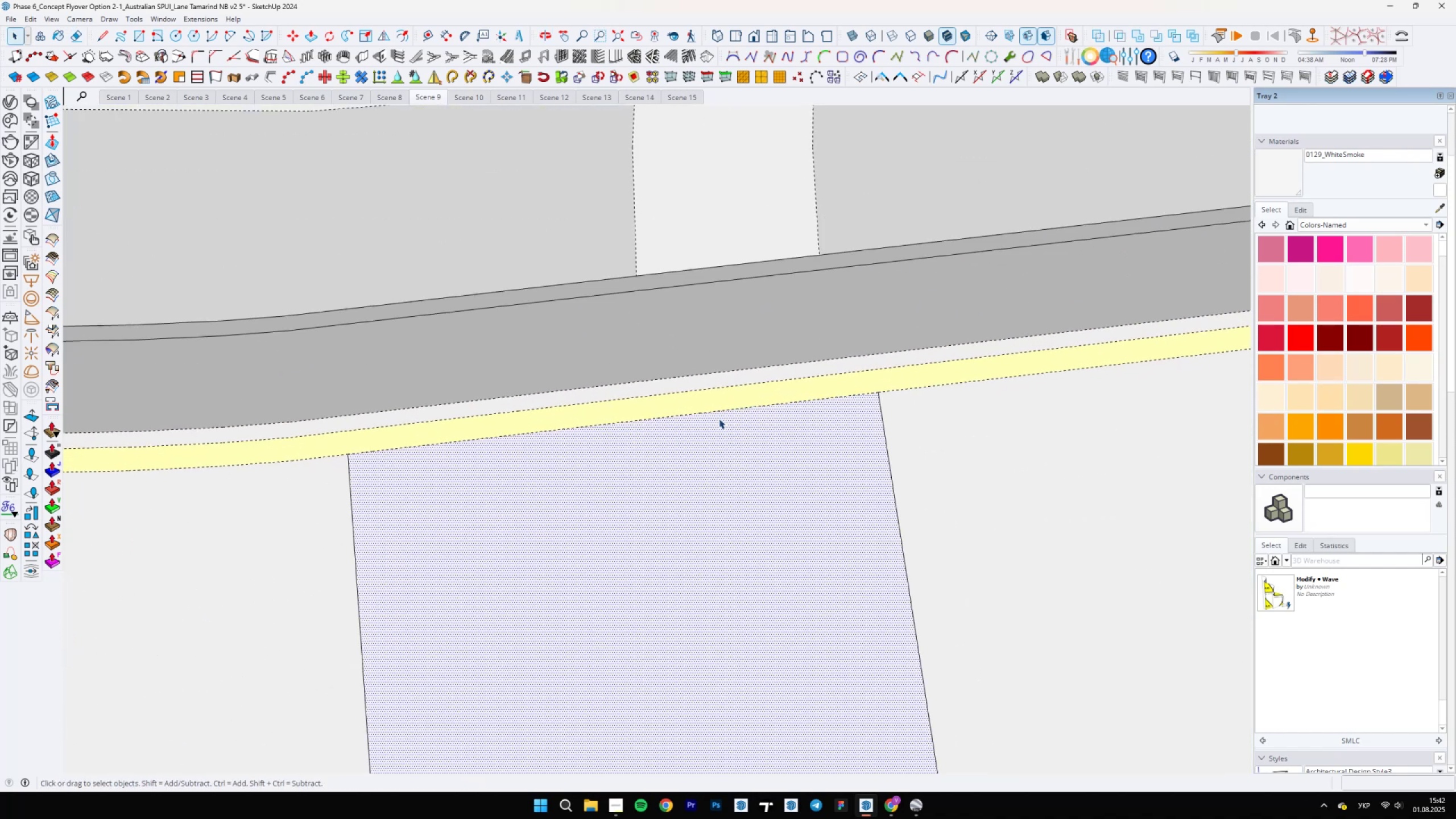 
scroll: coordinate [712, 411], scroll_direction: down, amount: 18.0
 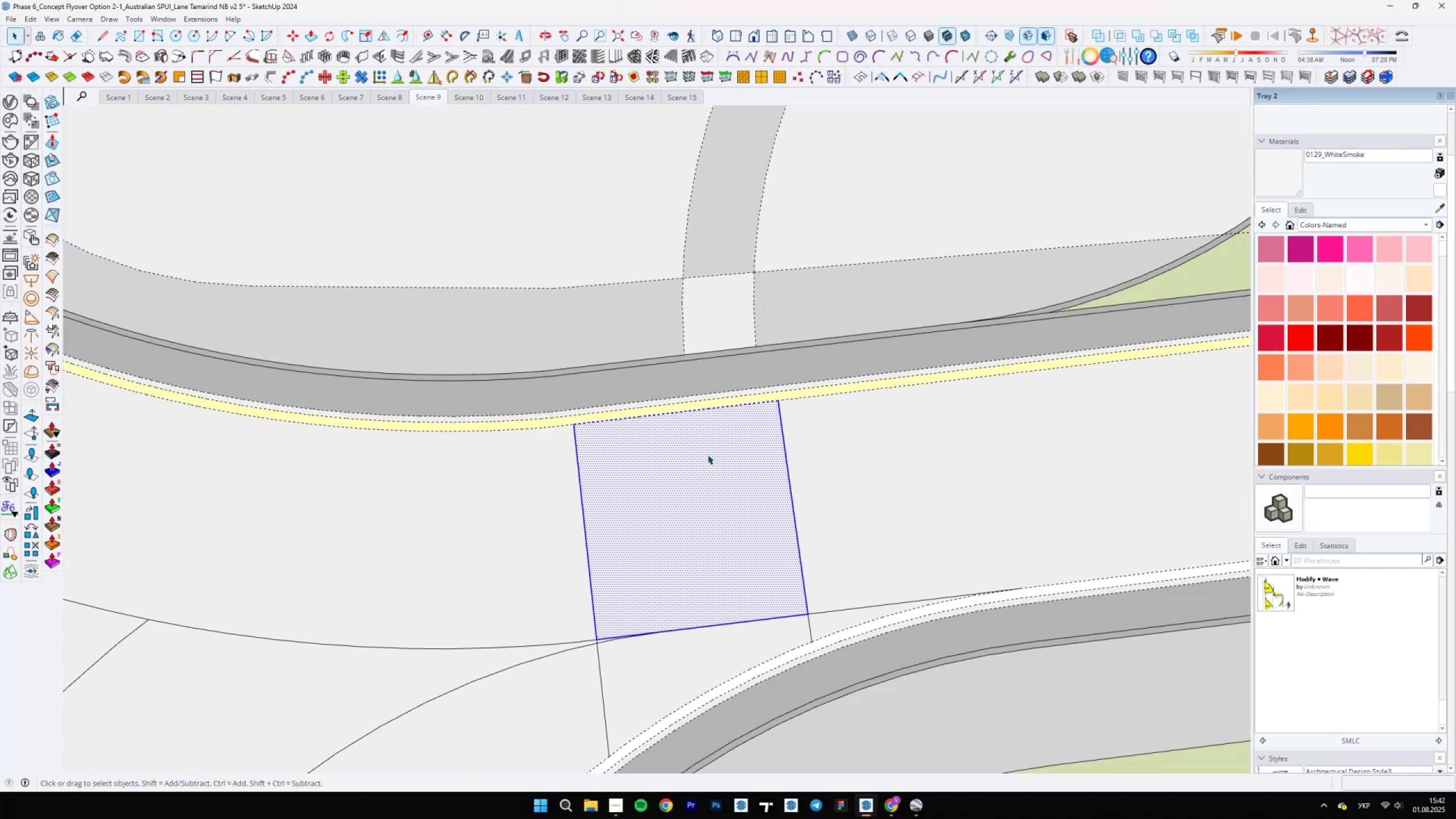 
hold_key(key=ShiftLeft, duration=0.34)
 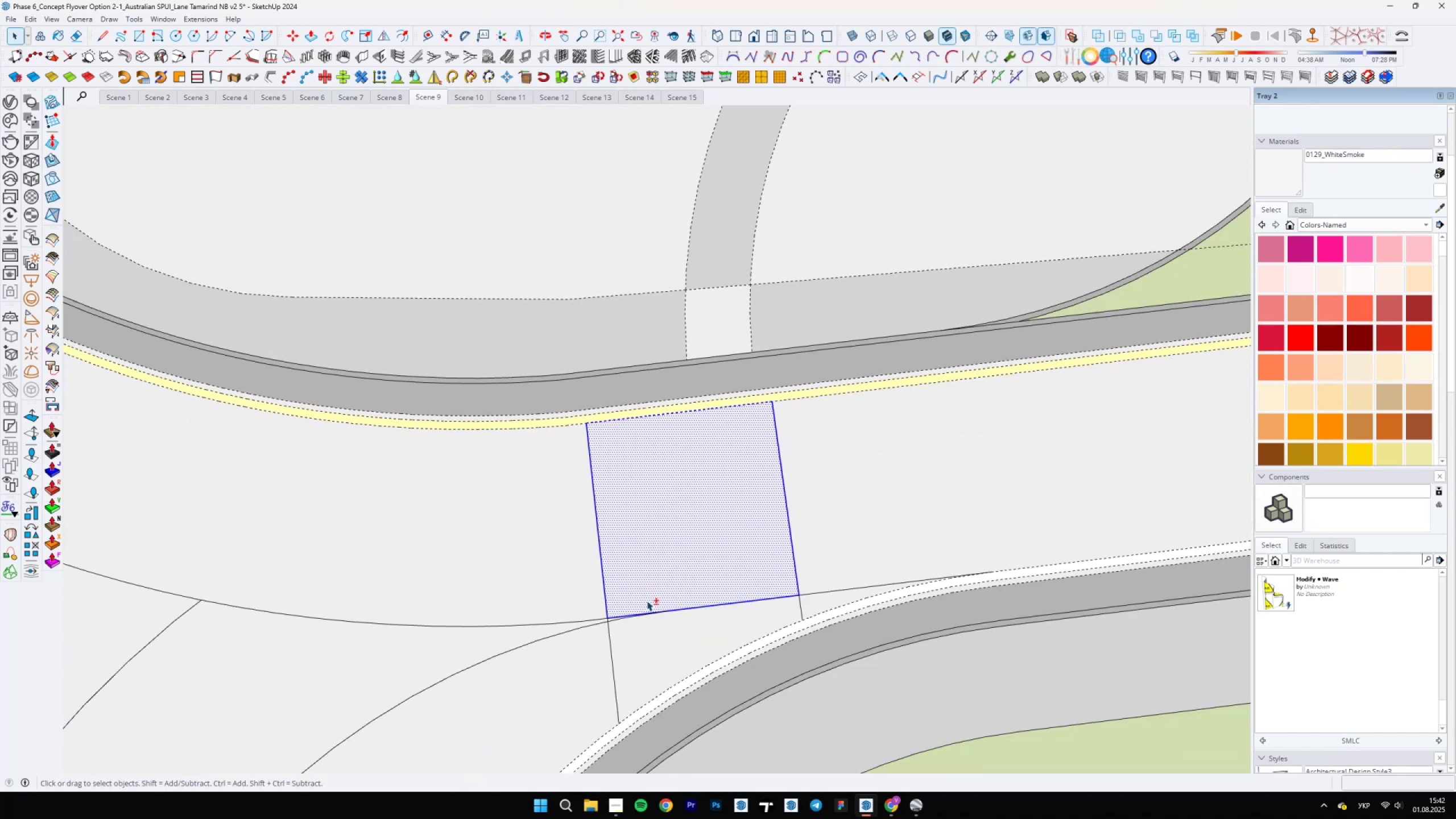 
hold_key(key=ControlLeft, duration=1.54)
double_click([647, 577])
 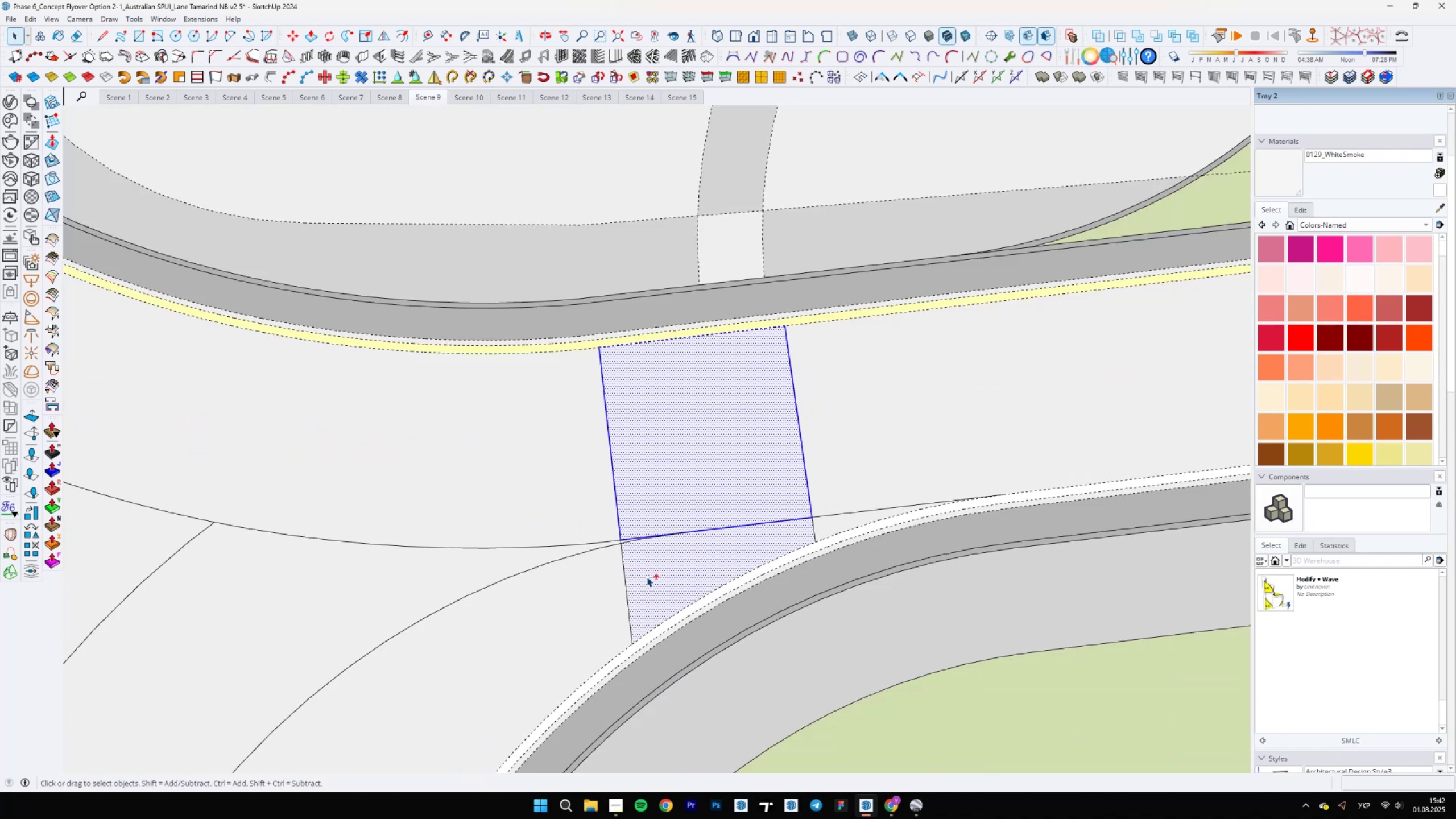 
scroll: coordinate [623, 526], scroll_direction: up, amount: 15.0
 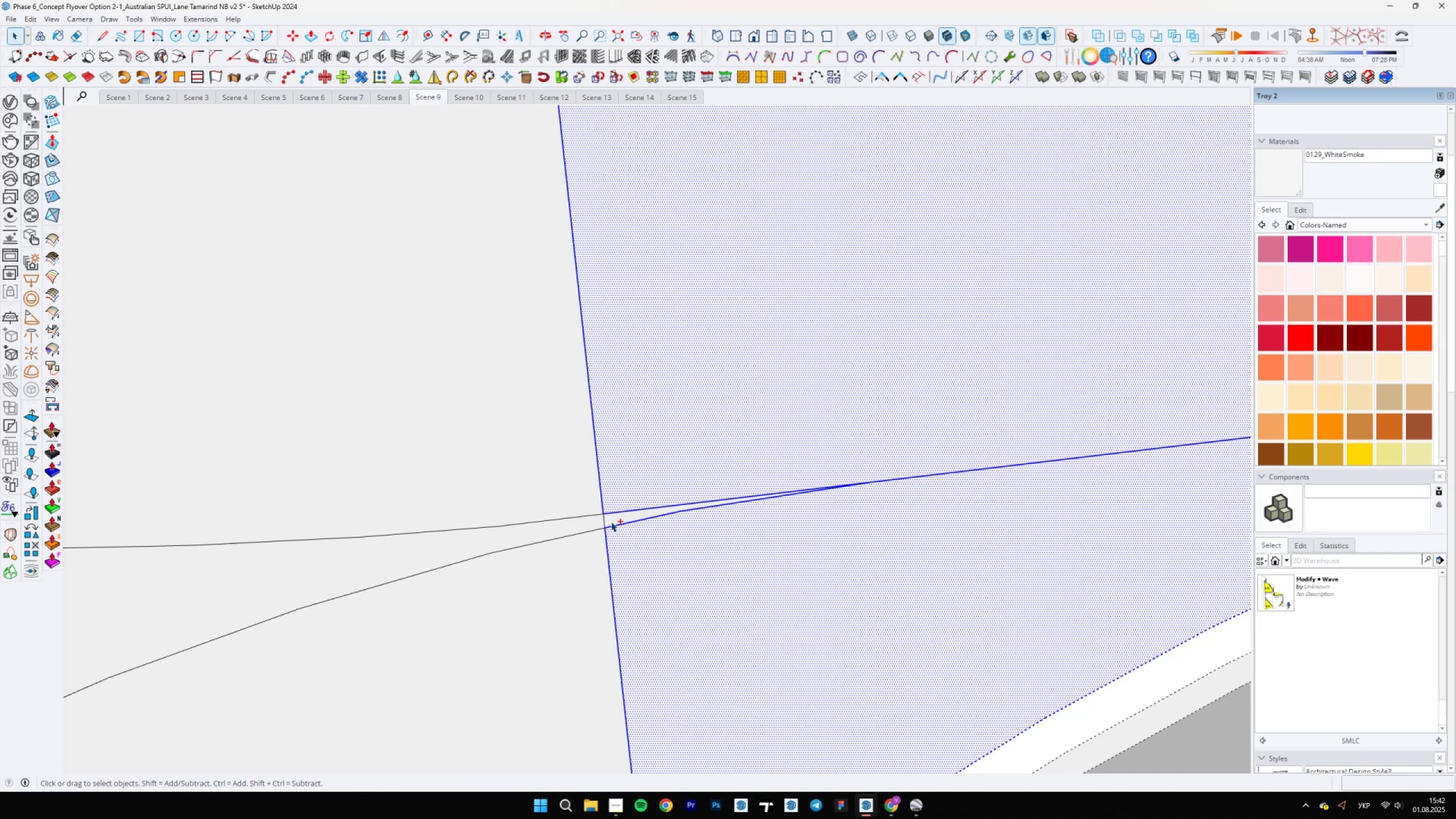 
hold_key(key=ControlLeft, duration=0.91)
left_click([610, 520])
 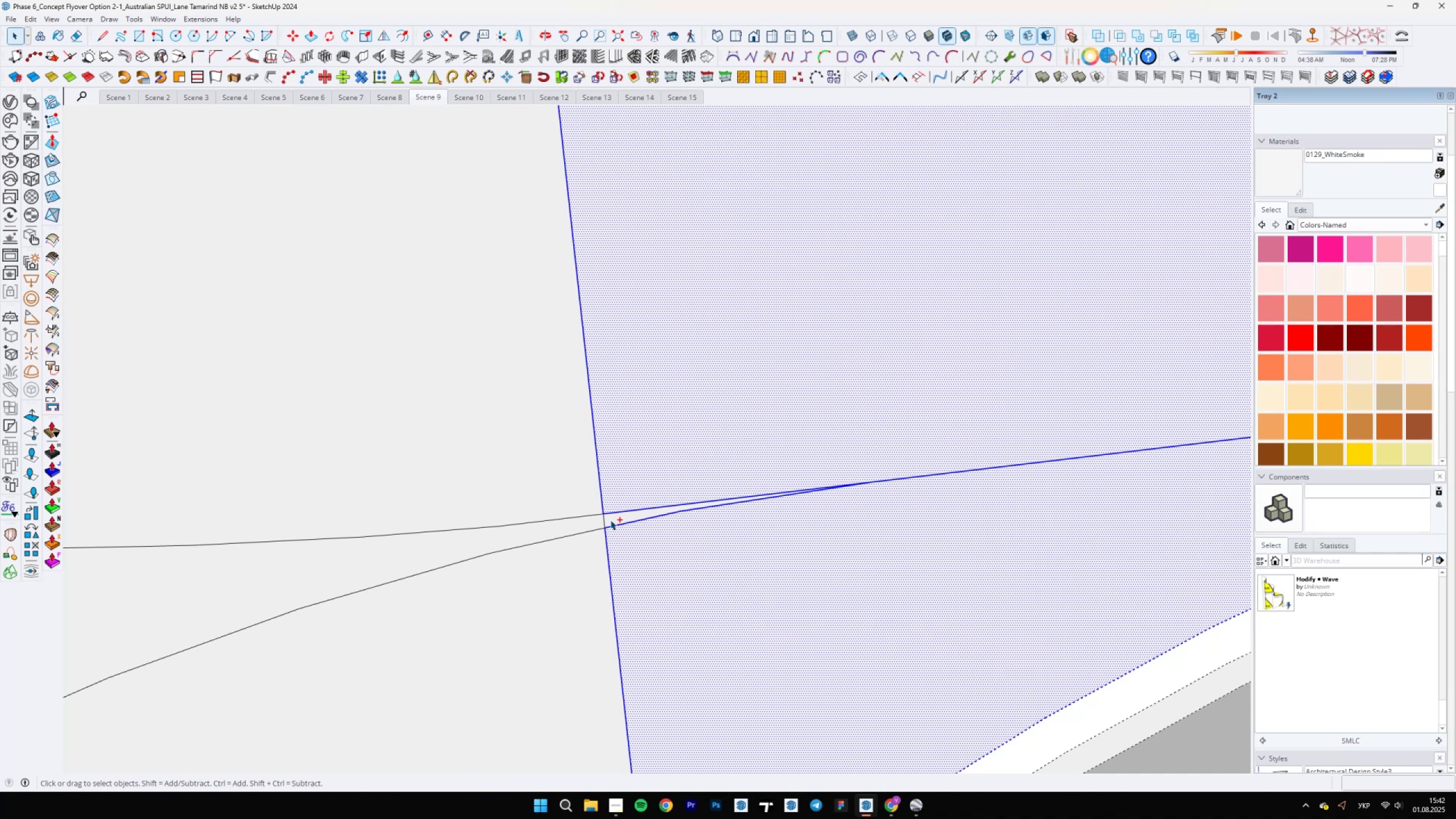 
double_click([610, 520])
 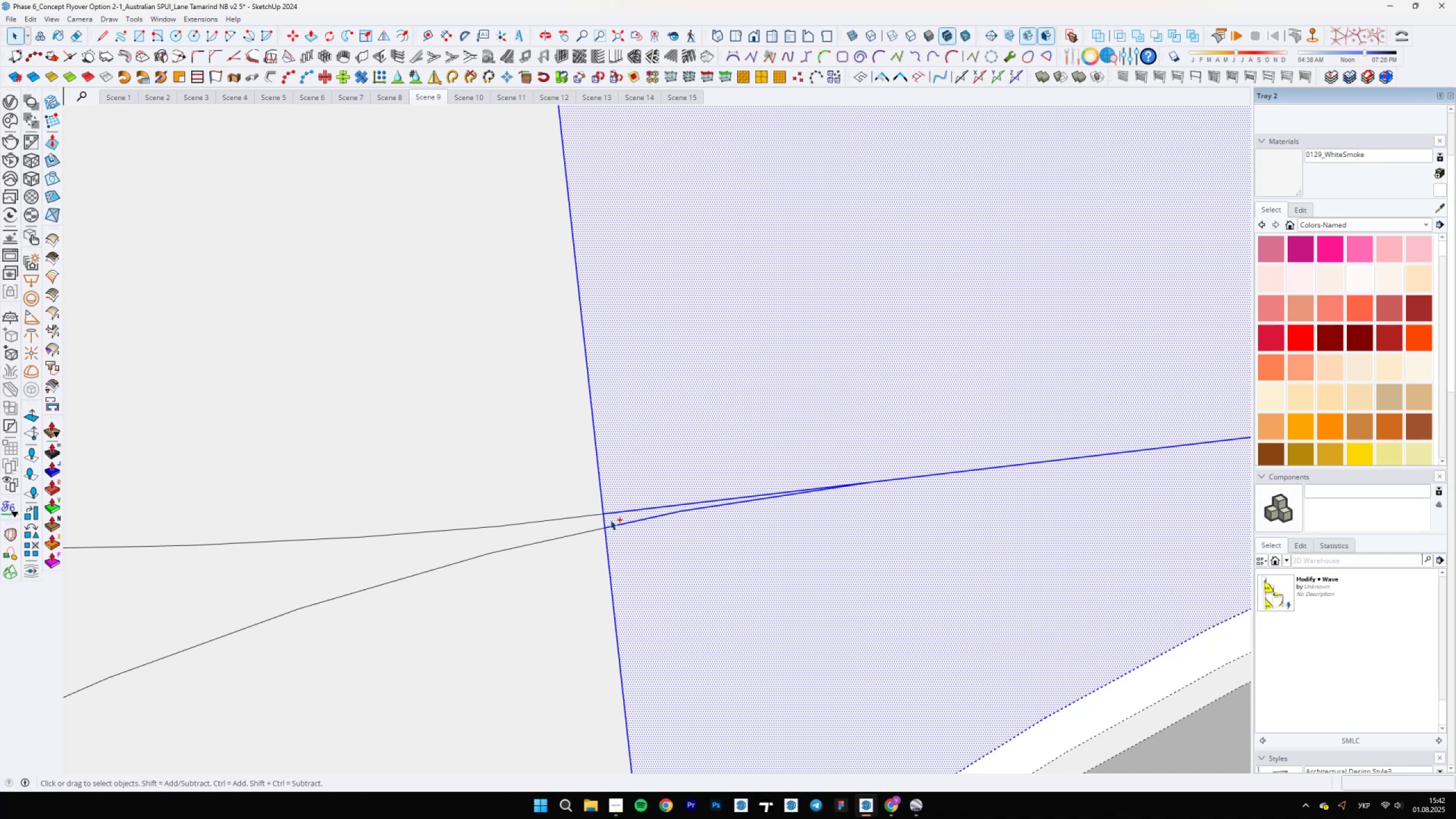 
scroll: coordinate [610, 524], scroll_direction: down, amount: 6.0
 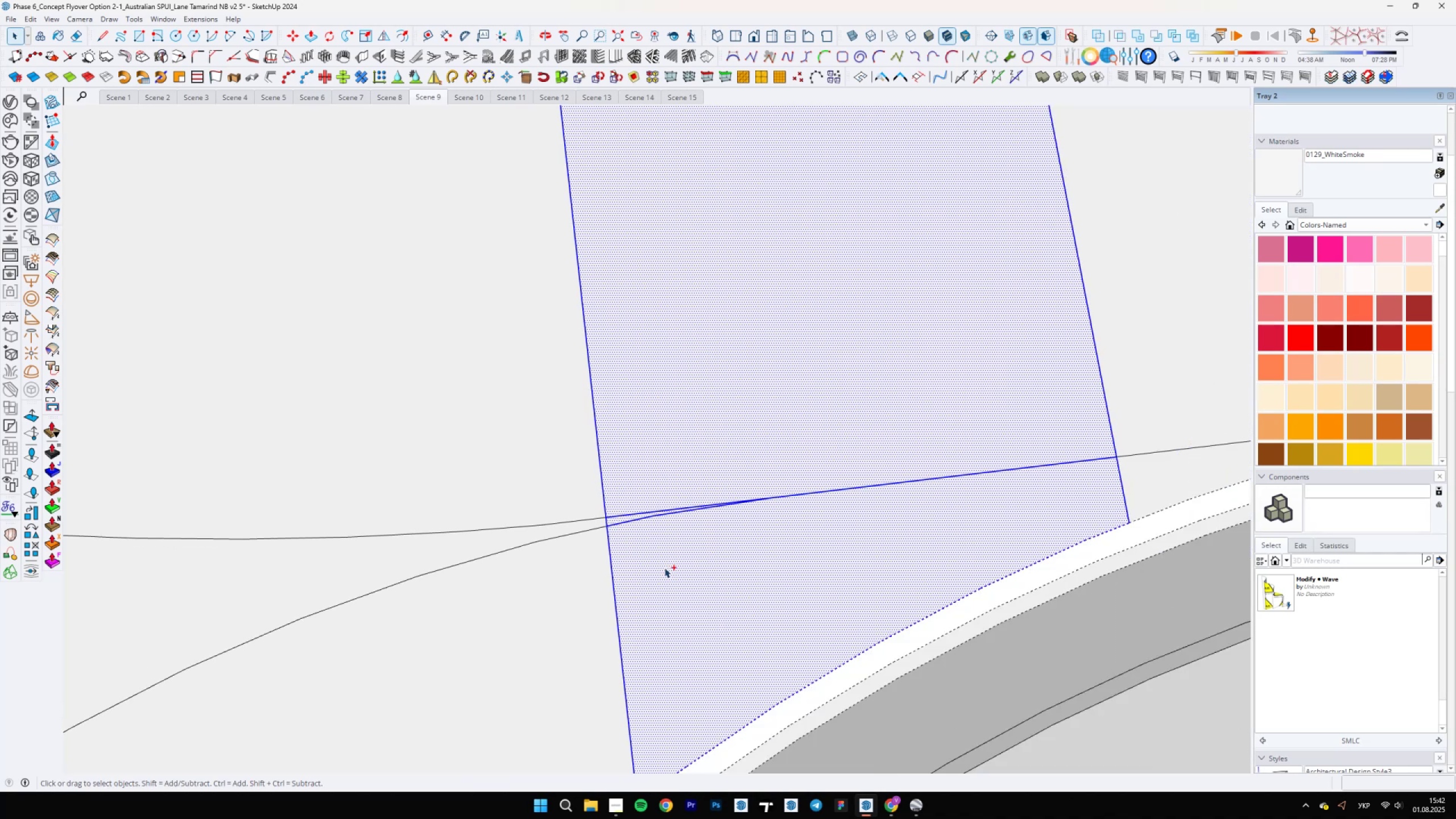 
right_click([665, 568])
 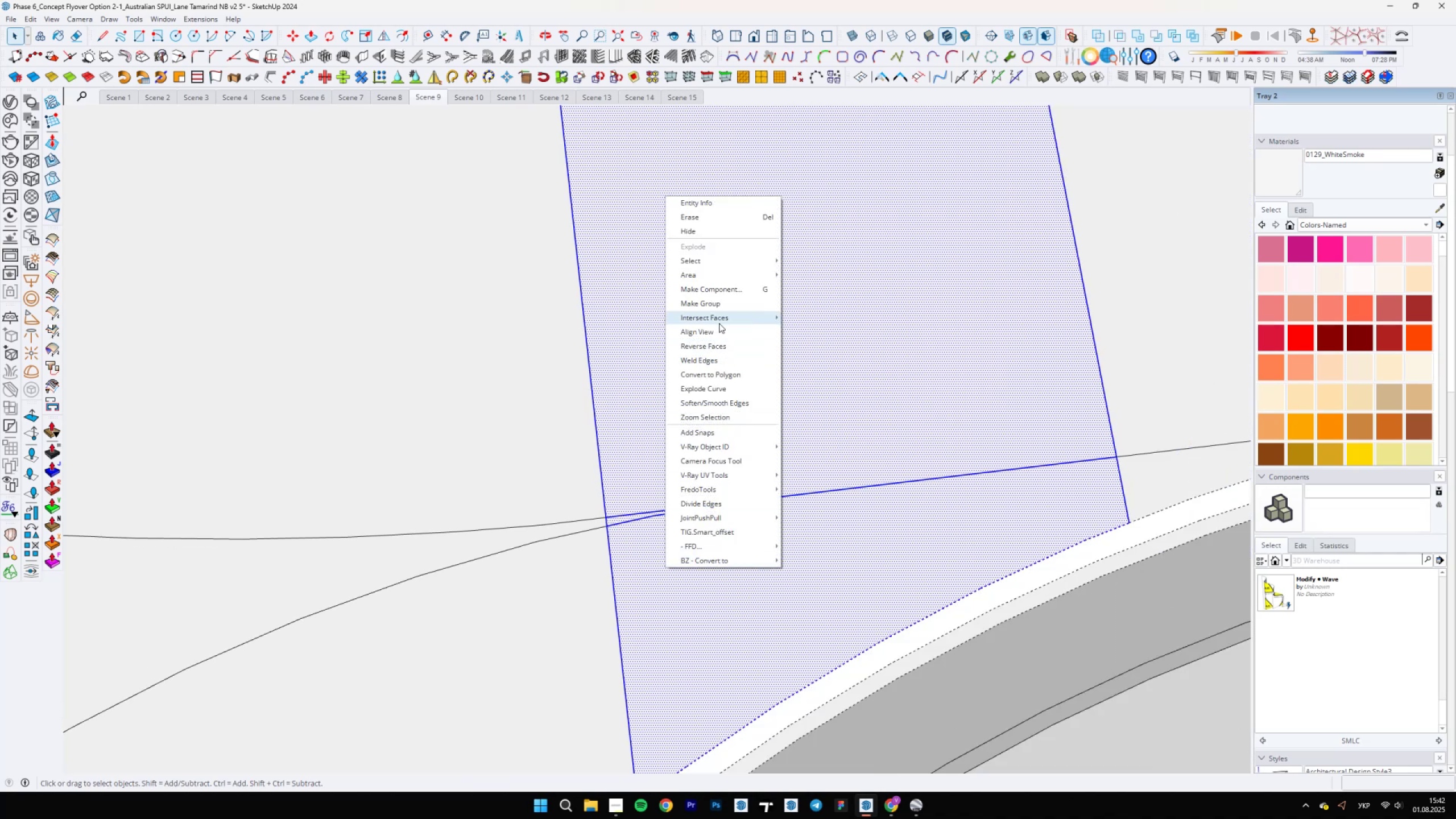 
left_click([714, 299])
 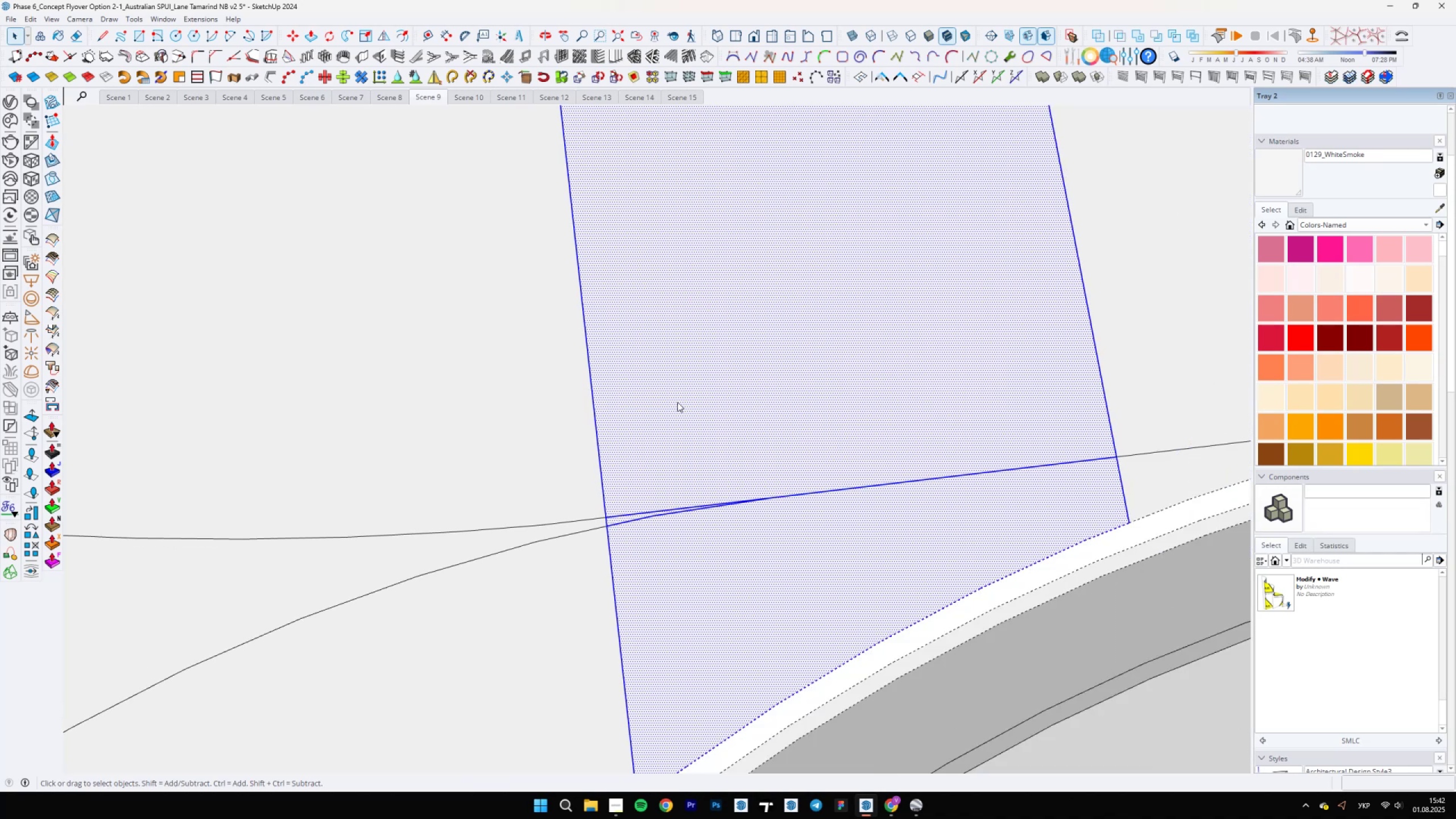 
scroll: coordinate [660, 553], scroll_direction: down, amount: 17.0
 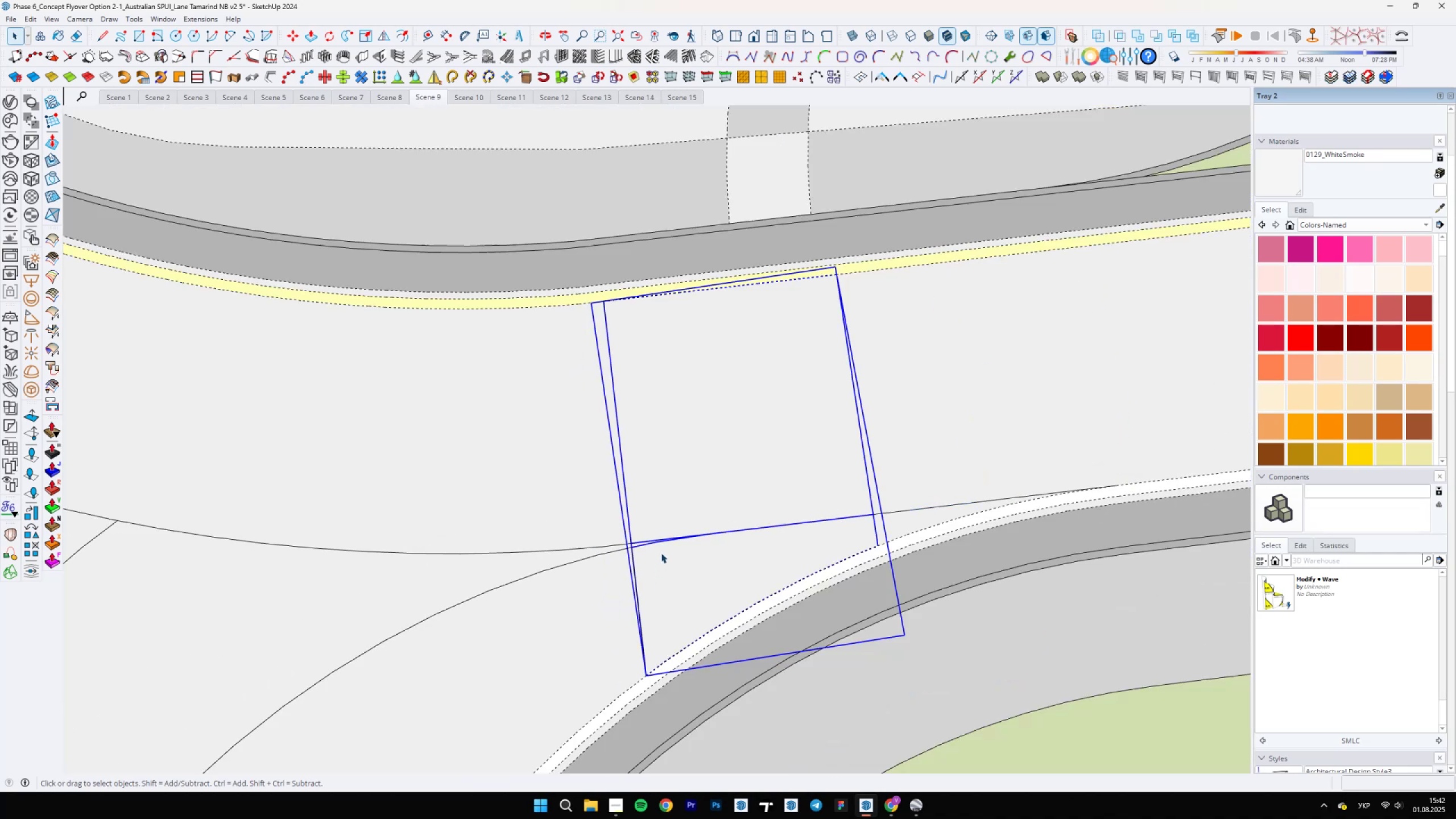 
left_click_drag(start_coordinate=[686, 541], to_coordinate=[686, 546])
 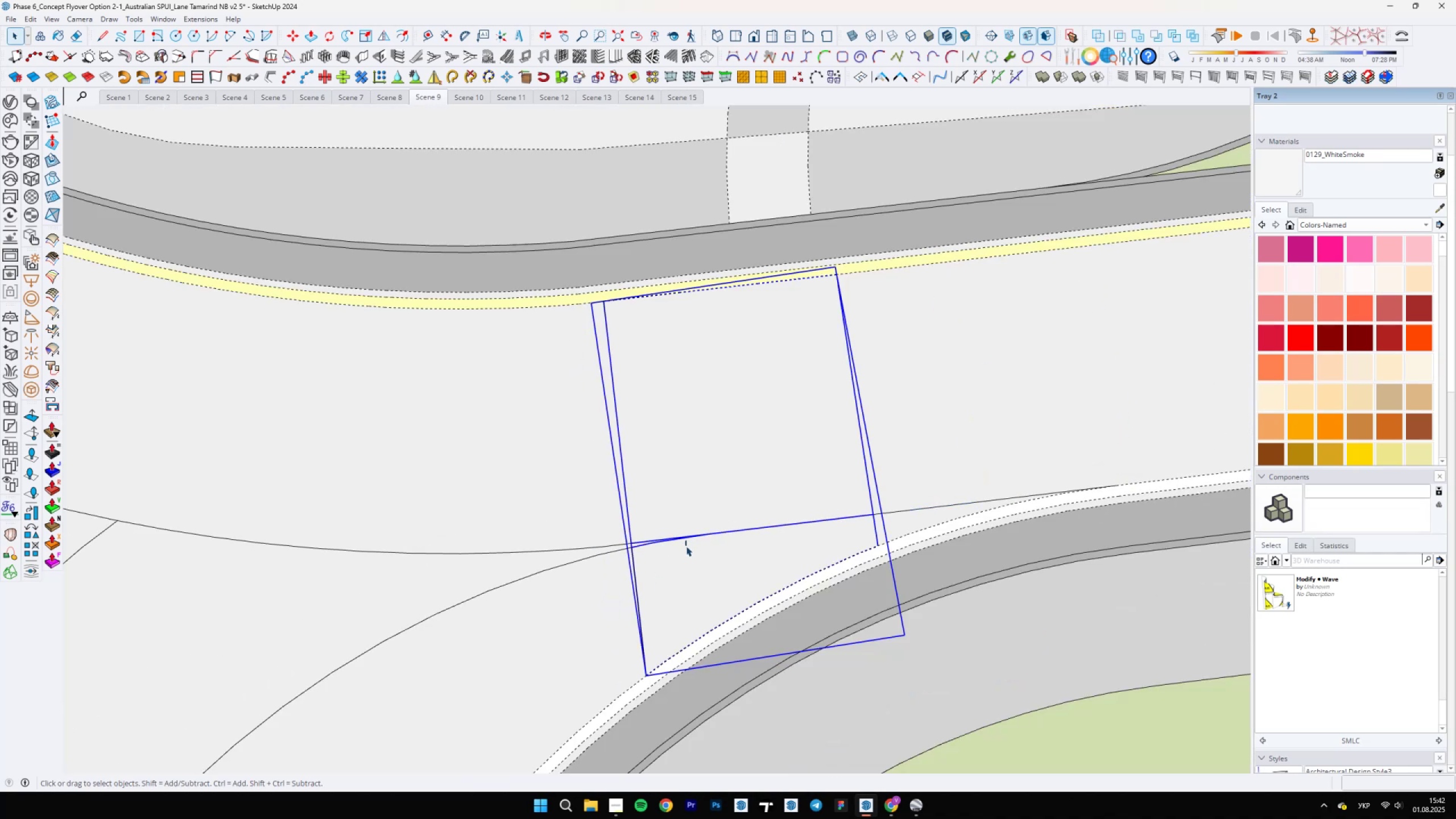 
double_click([686, 547])
 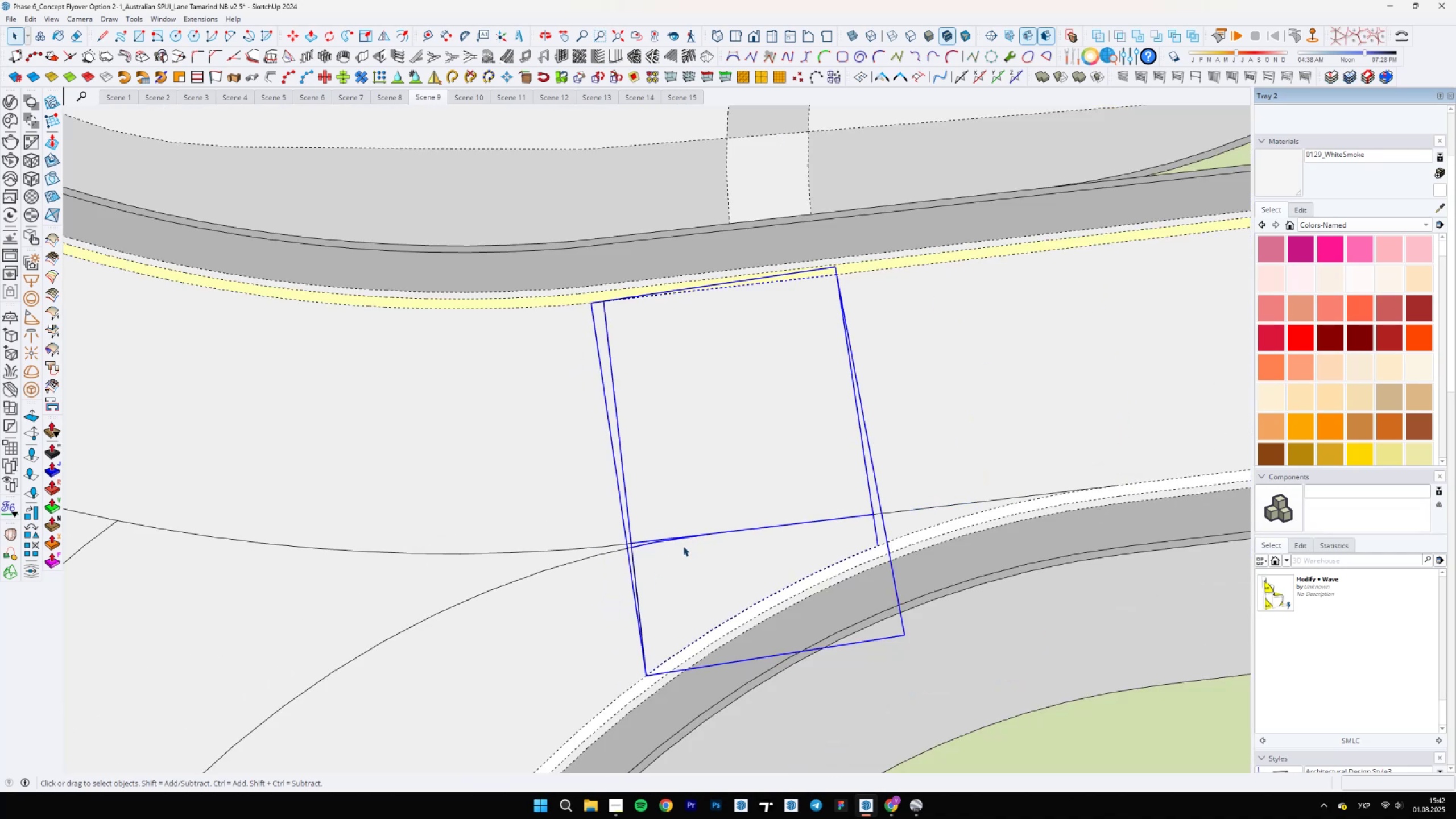 
double_click([683, 546])
 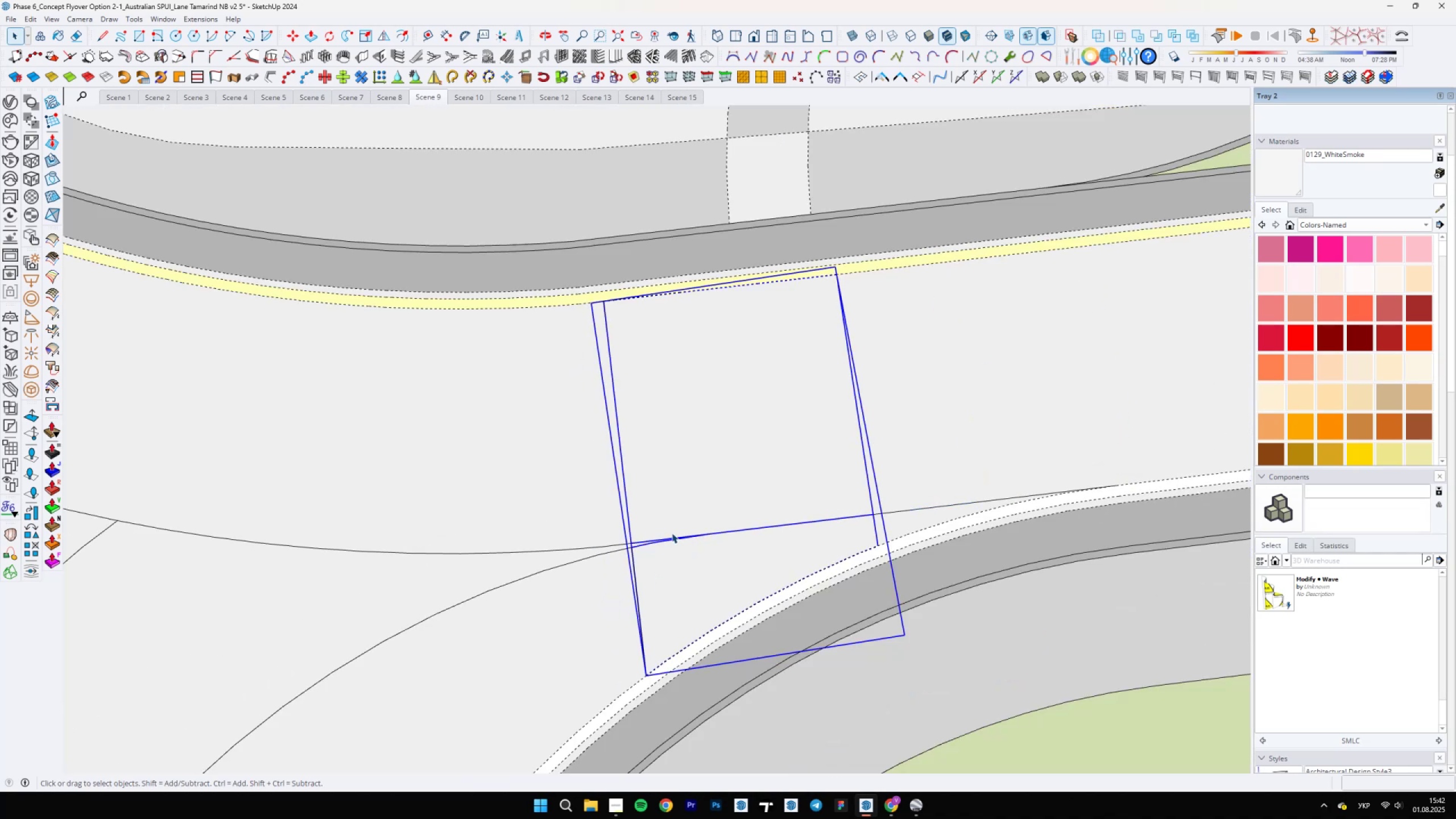 
scroll: coordinate [668, 532], scroll_direction: down, amount: 5.0
 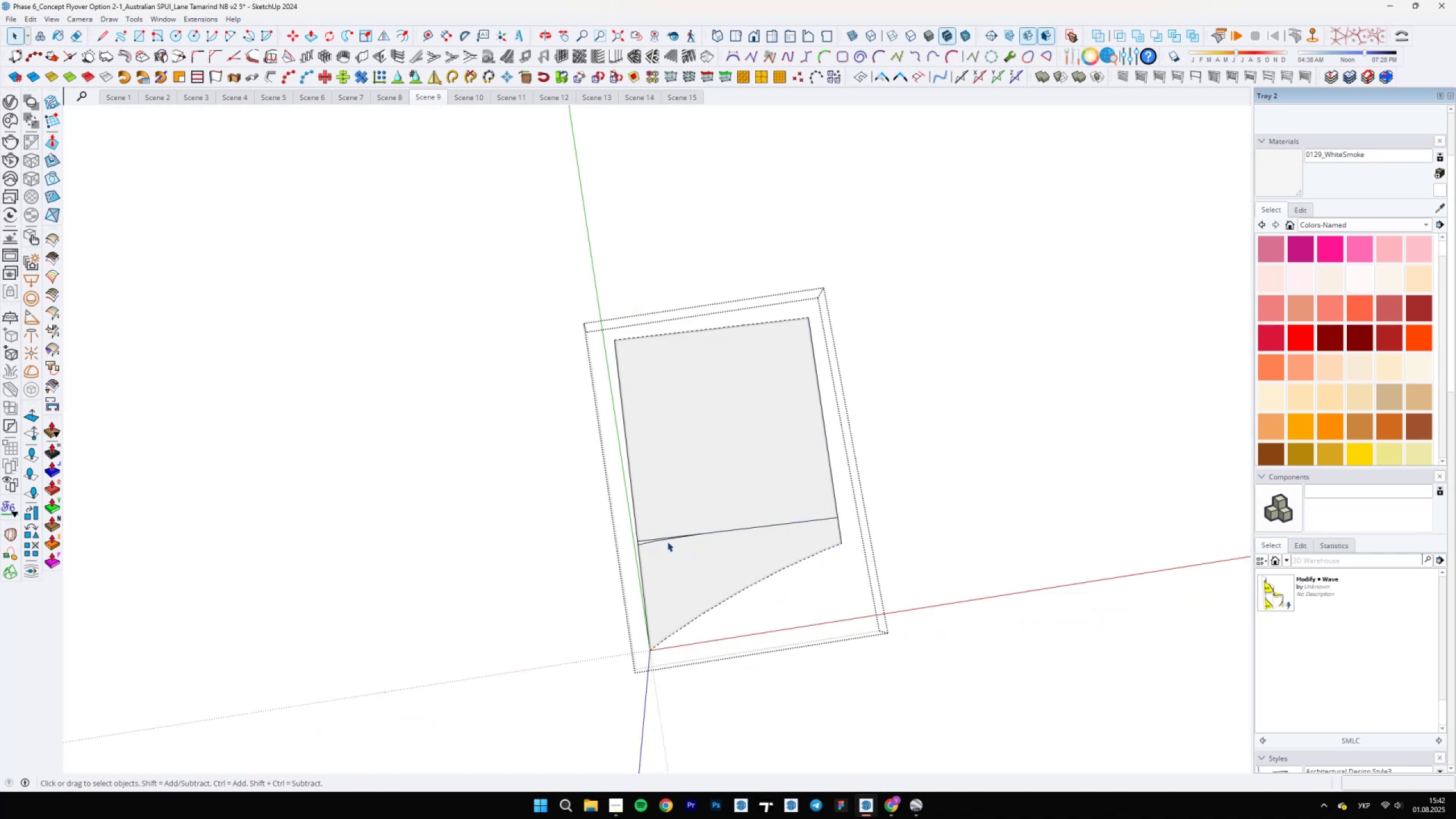 
left_click([669, 545])
 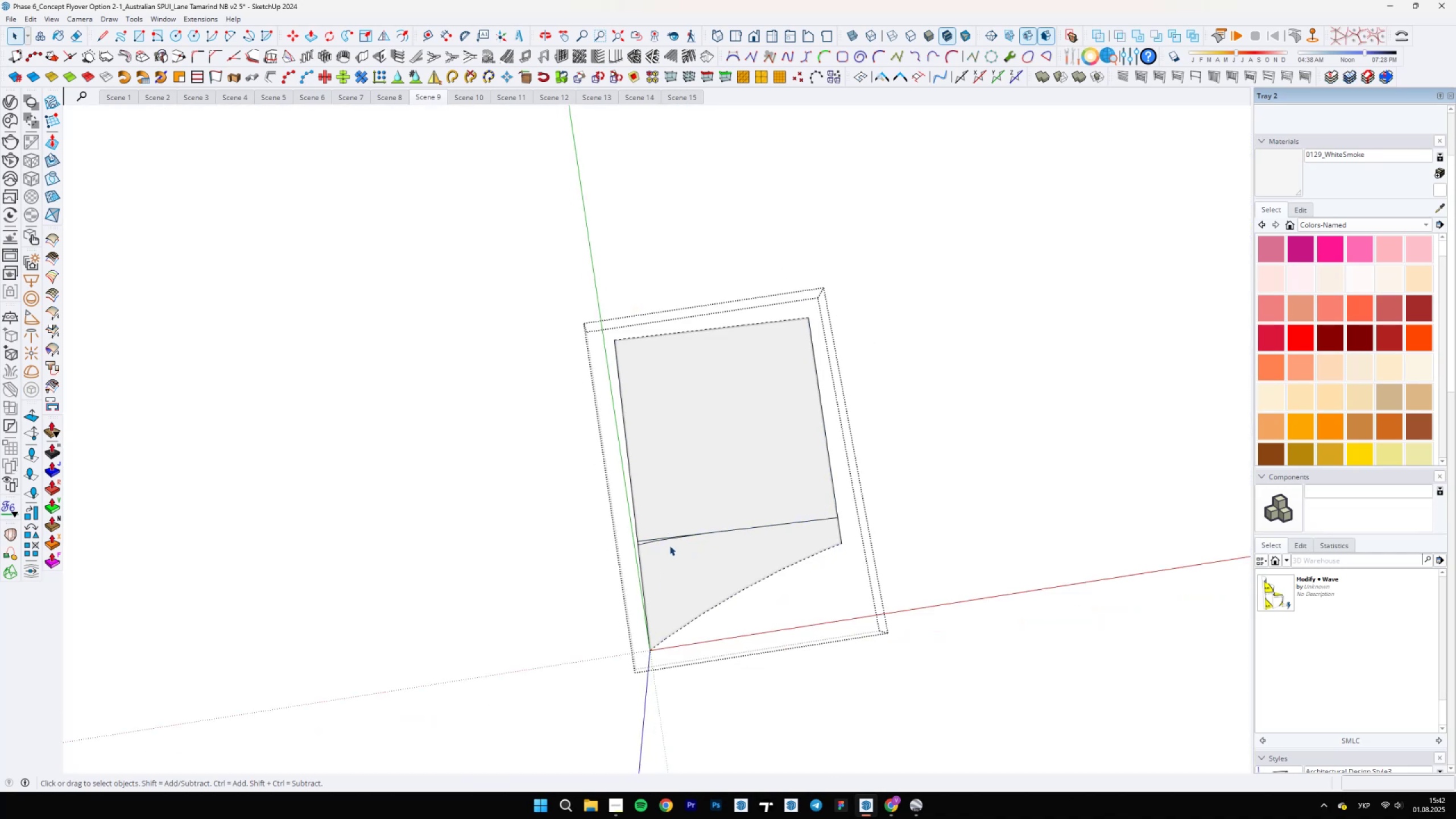 
key(E)
 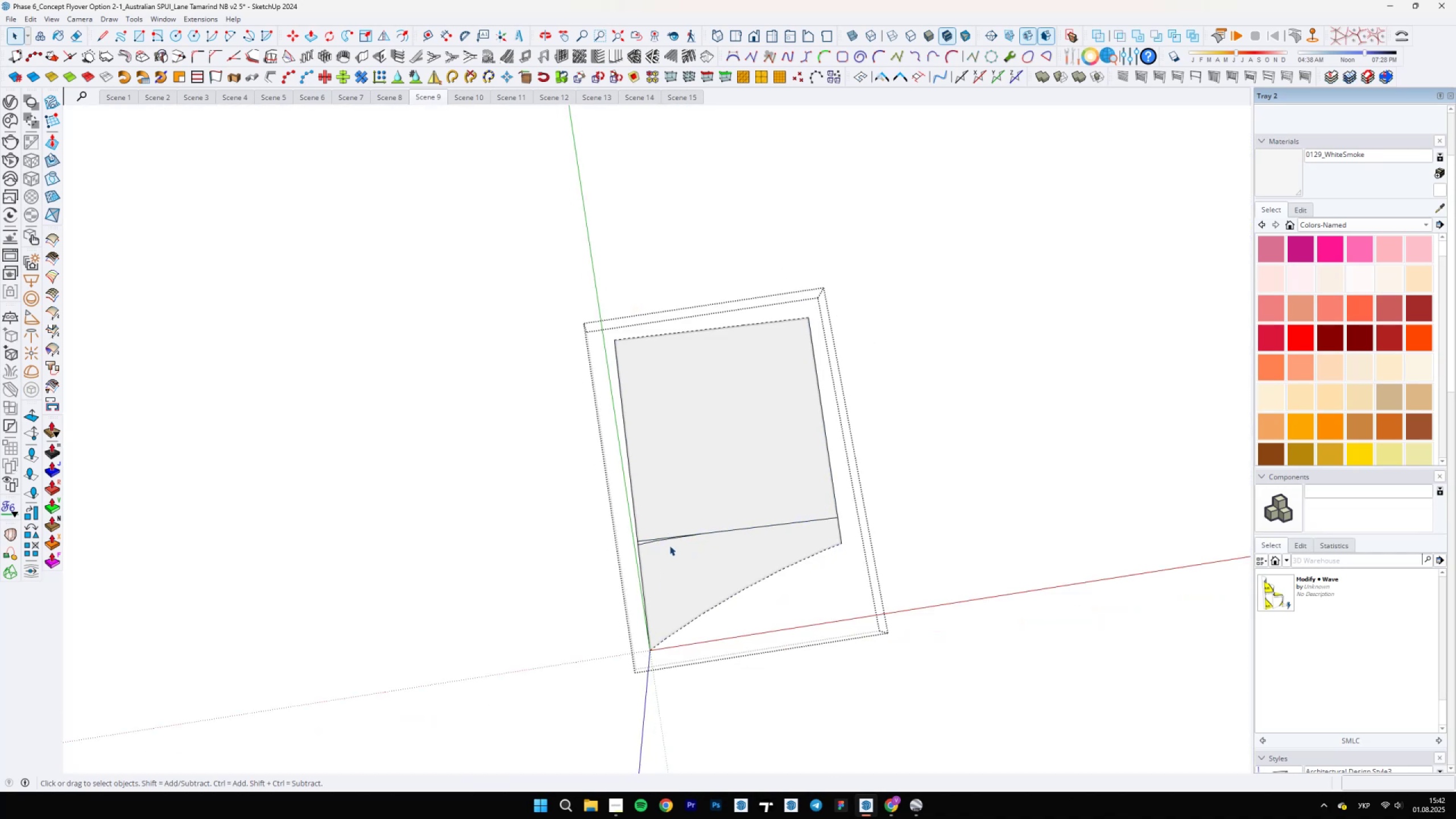 
left_click_drag(start_coordinate=[659, 540], to_coordinate=[651, 539])
 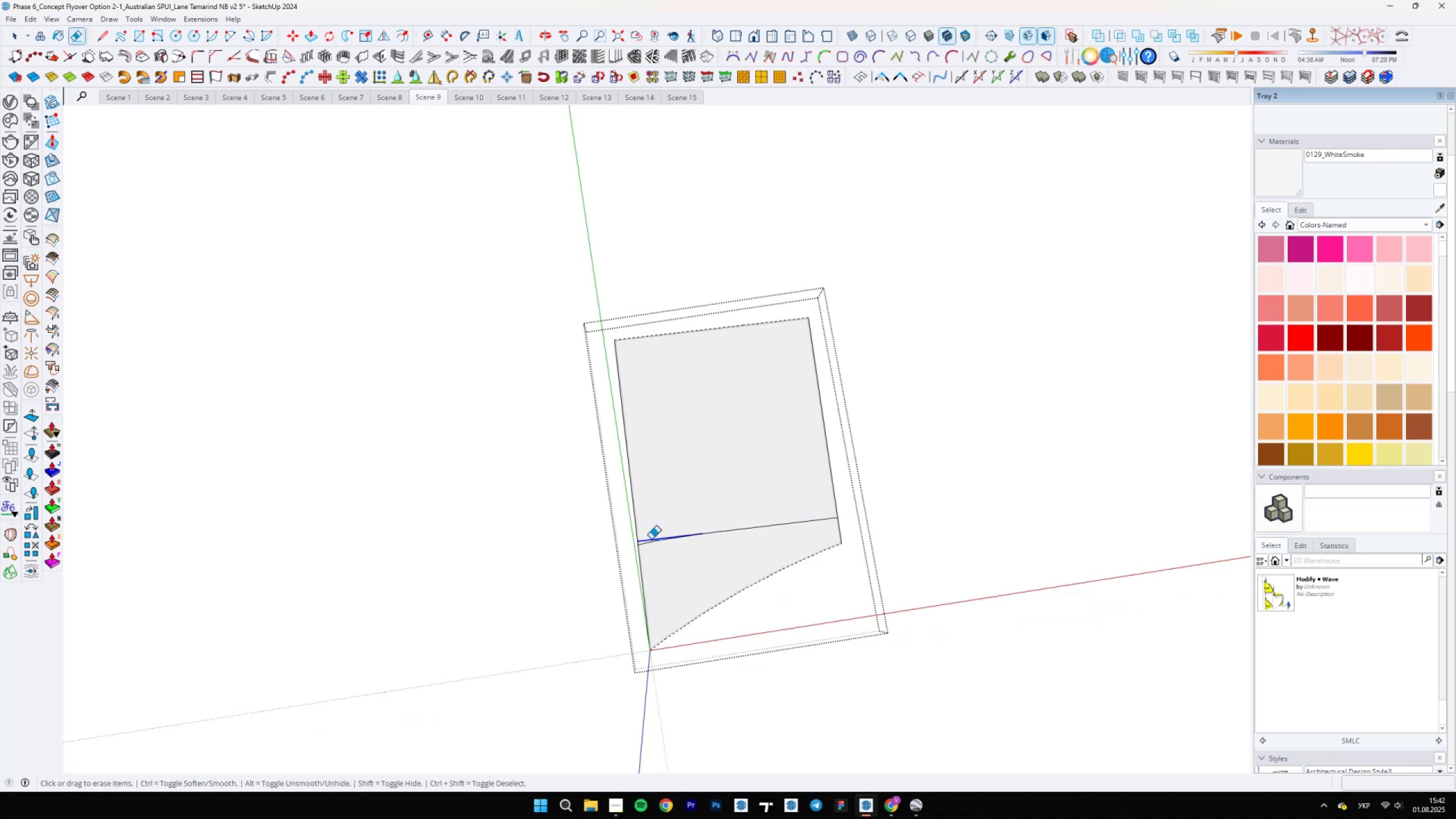 
left_click_drag(start_coordinate=[653, 541], to_coordinate=[668, 530])
 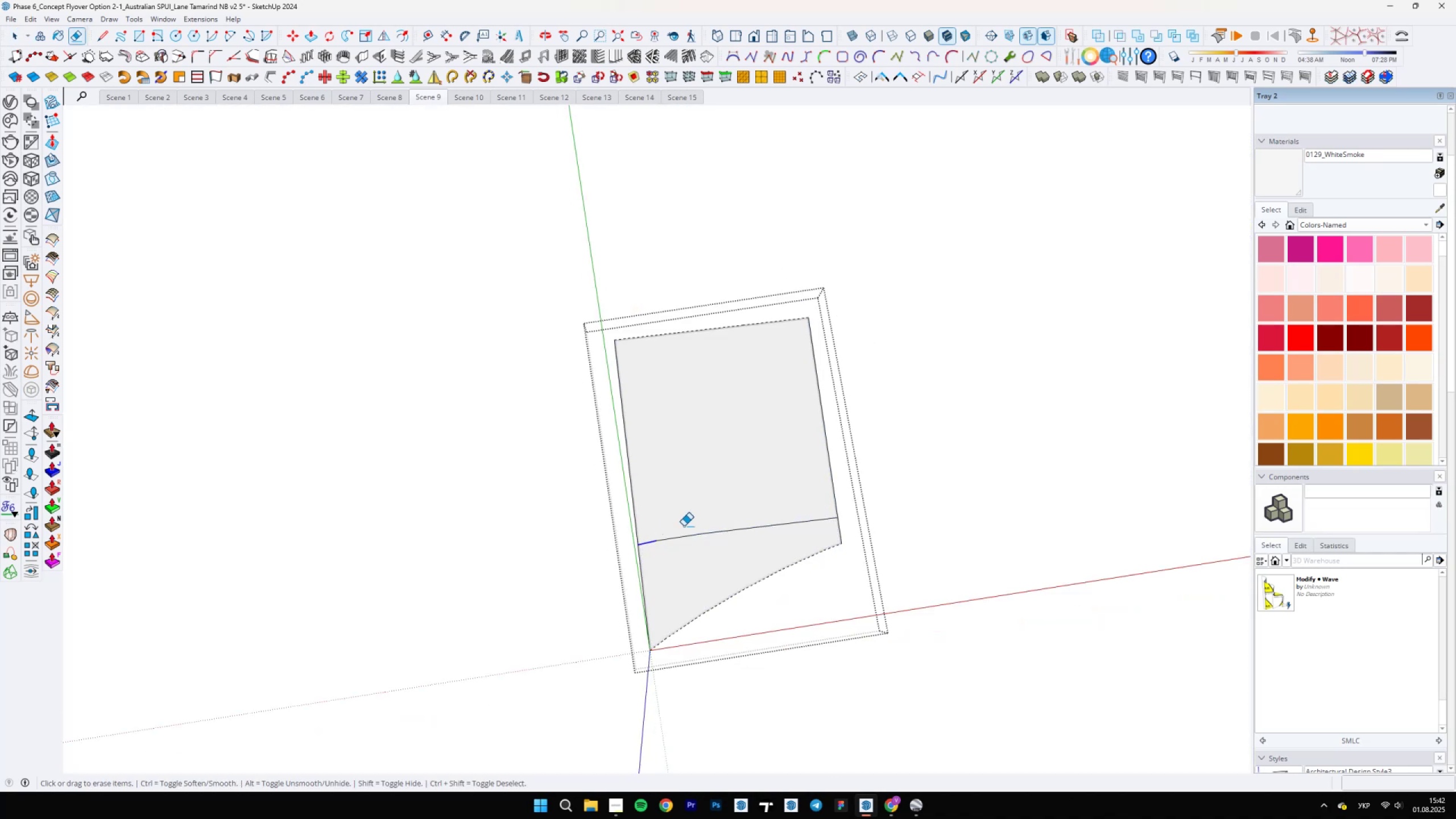 
left_click_drag(start_coordinate=[675, 538], to_coordinate=[719, 533])
 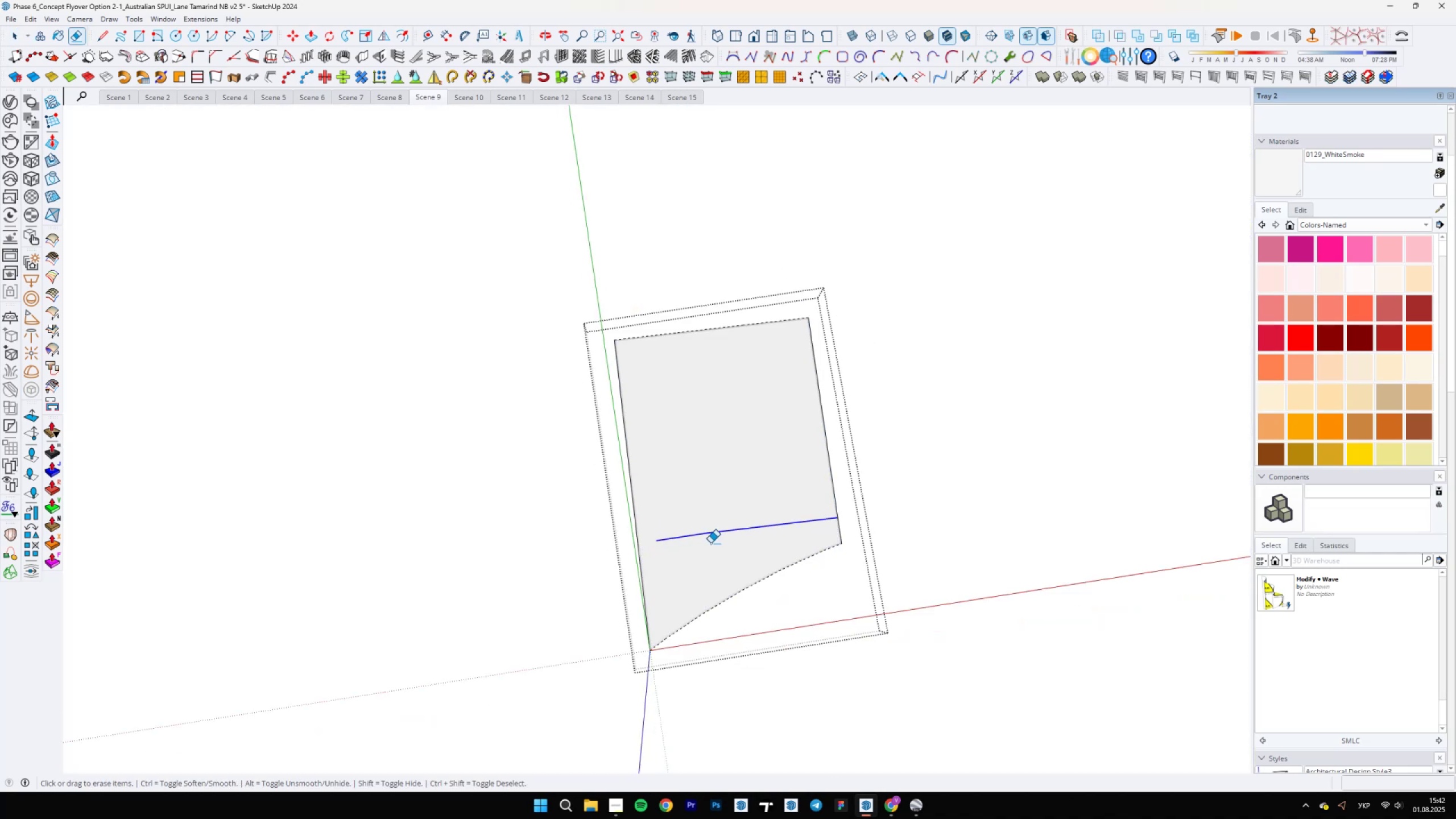 
scroll: coordinate [701, 549], scroll_direction: down, amount: 5.0
 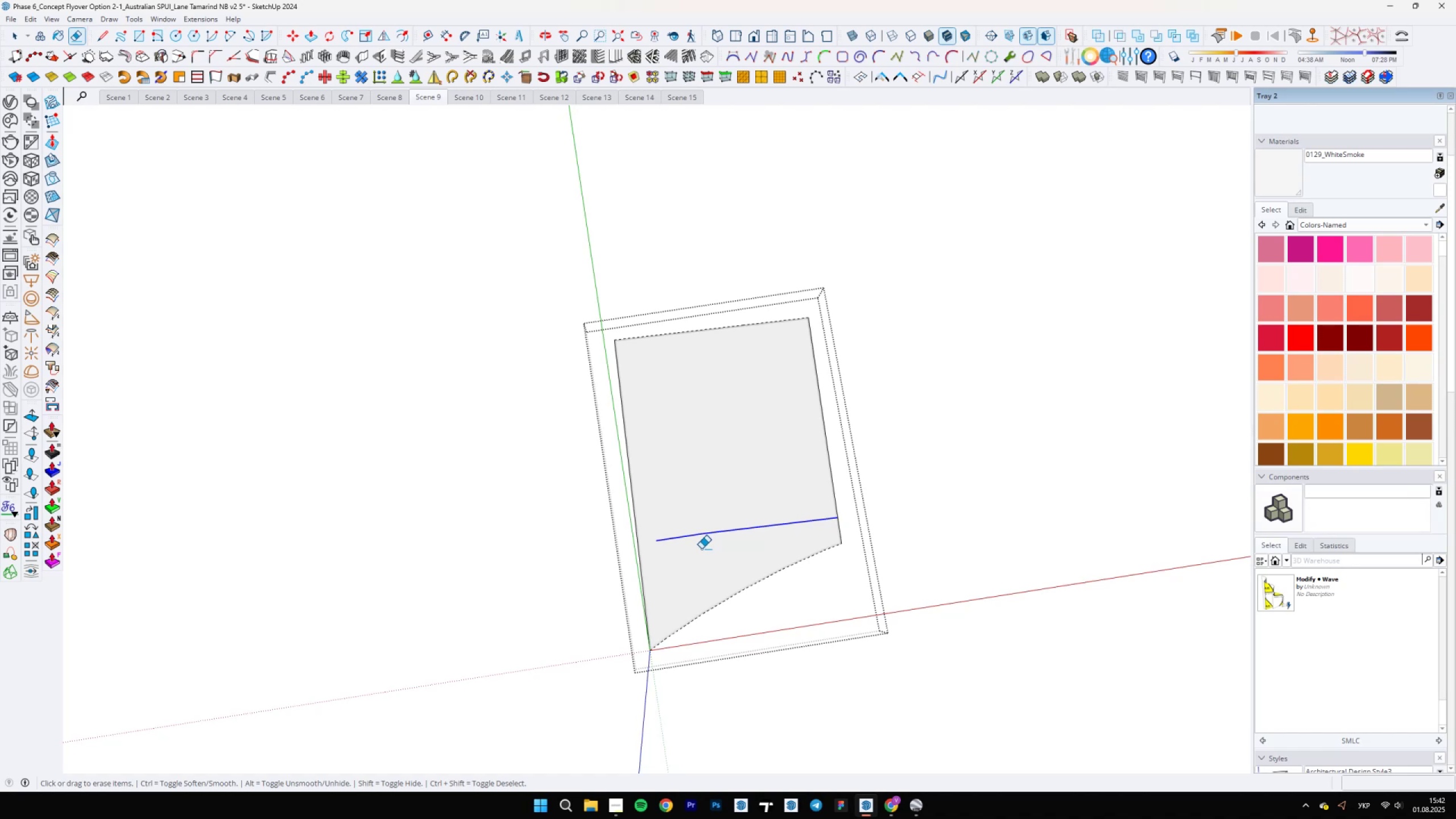 
key(Space)
 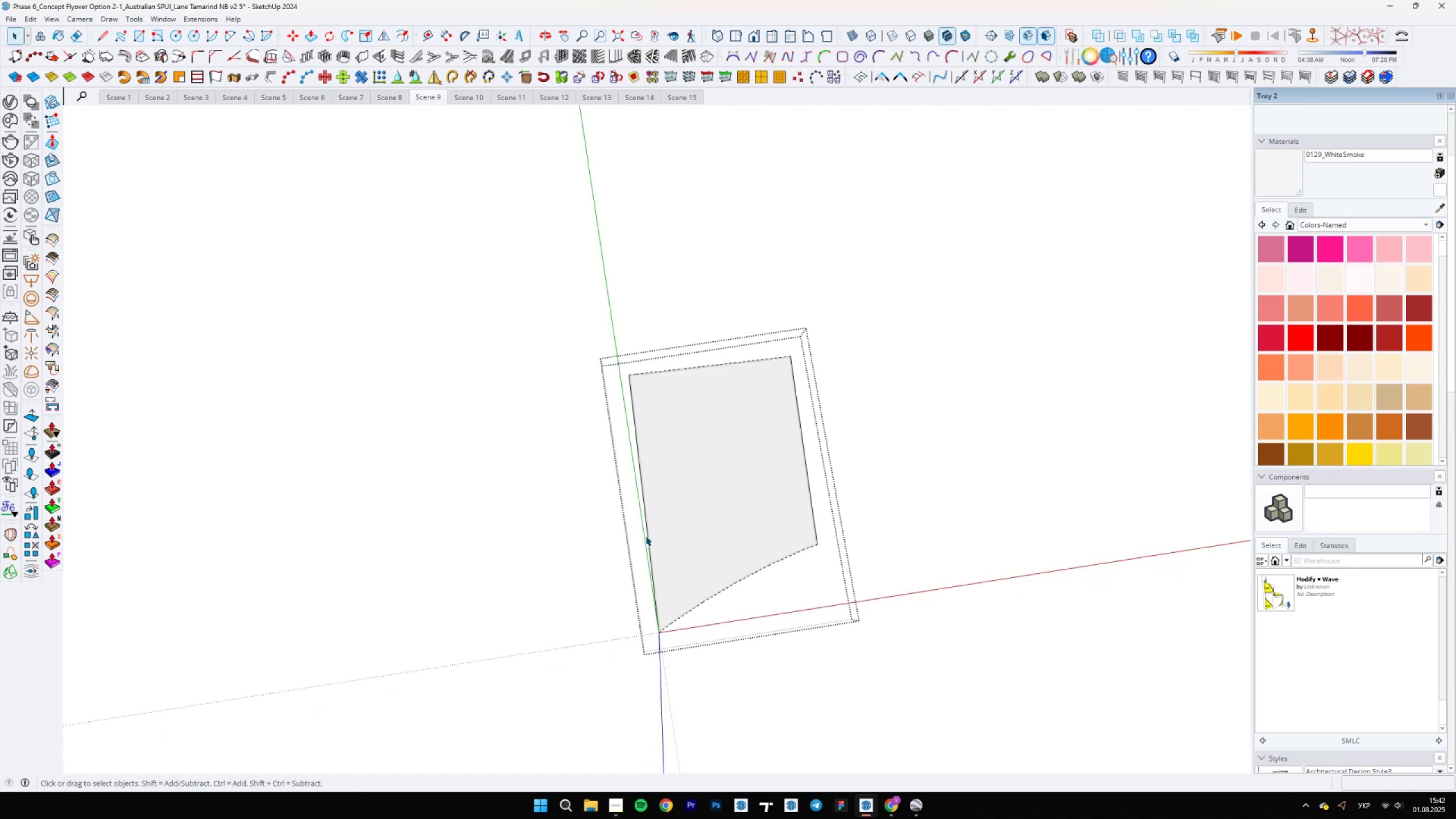 
left_click_drag(start_coordinate=[613, 318], to_coordinate=[676, 773])
 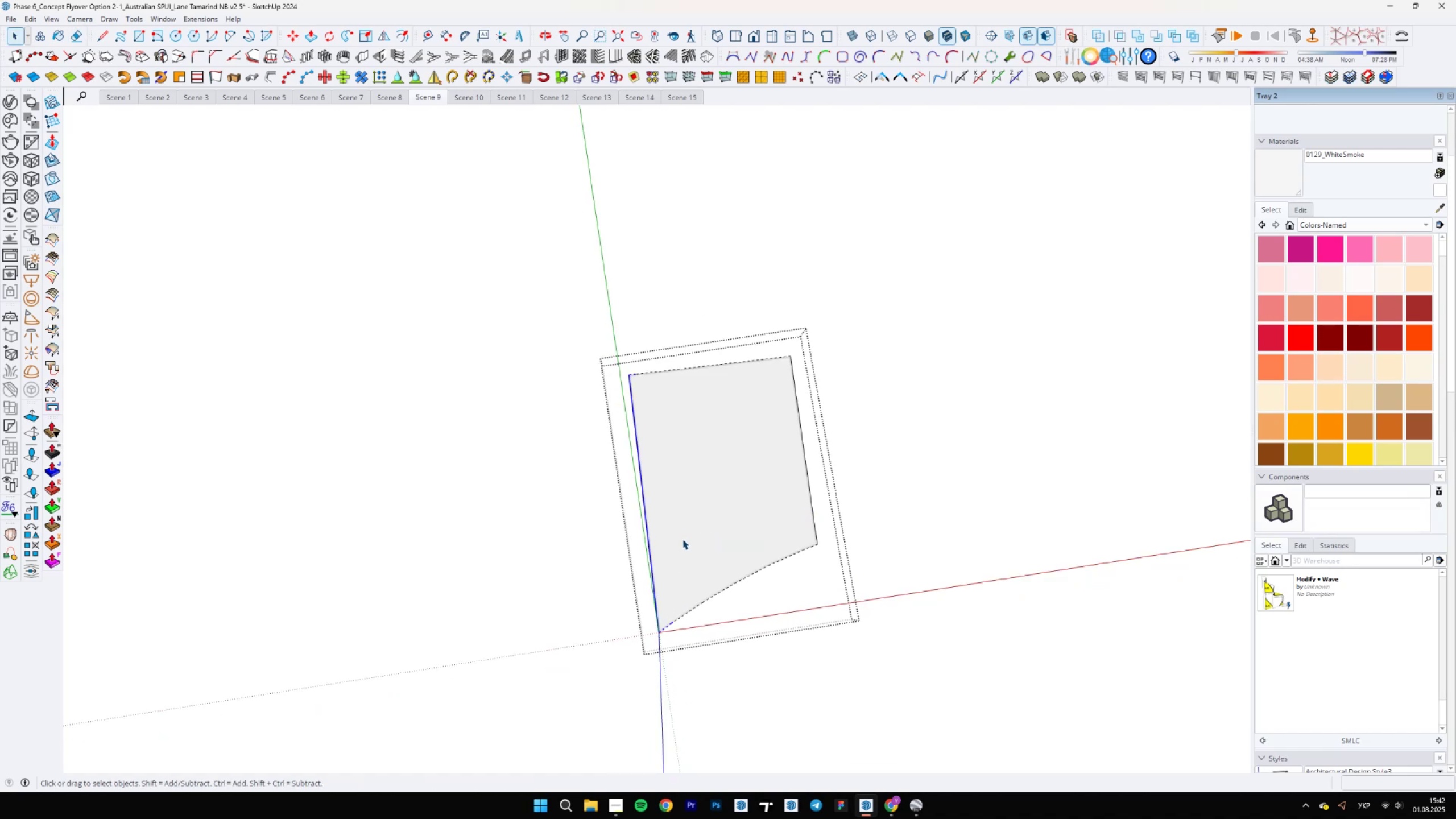 
double_click([682, 539])
 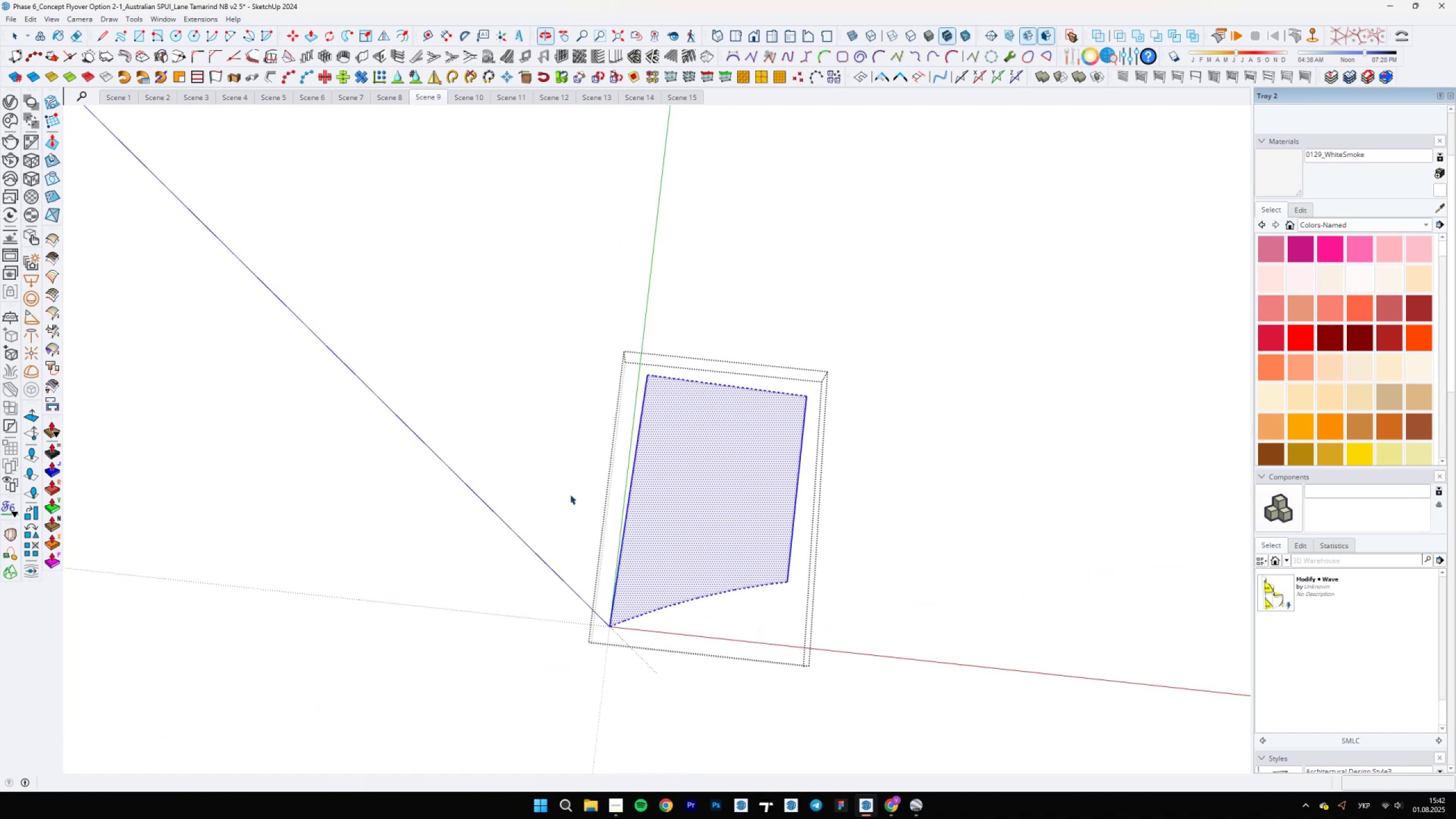 
hold_key(key=ShiftLeft, duration=1.5)
hold_key(key=ControlLeft, duration=1.5)
left_click_drag(start_coordinate=[668, 584], to_coordinate=[636, 640])
 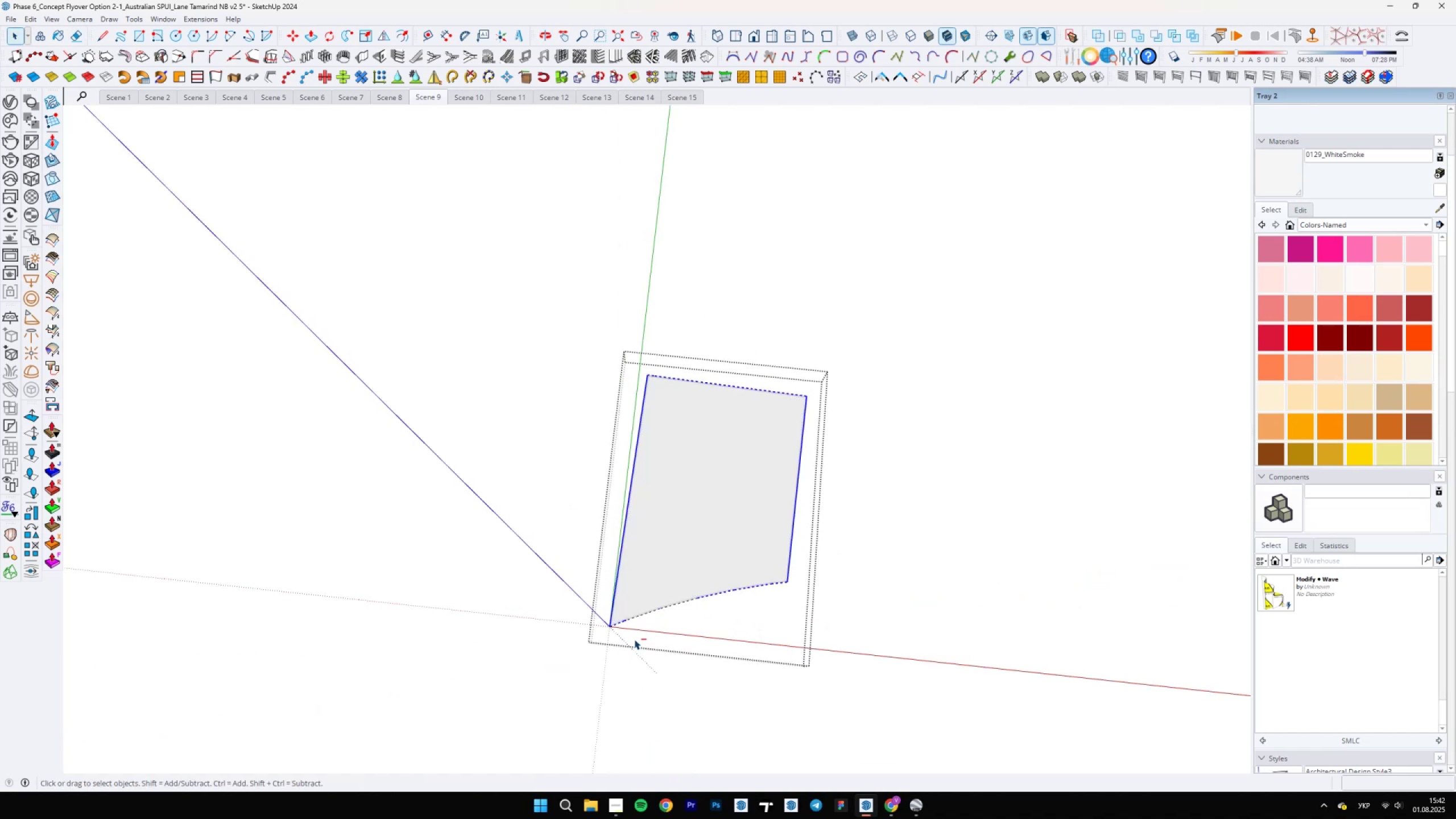 
scroll: coordinate [621, 620], scroll_direction: up, amount: 5.0
 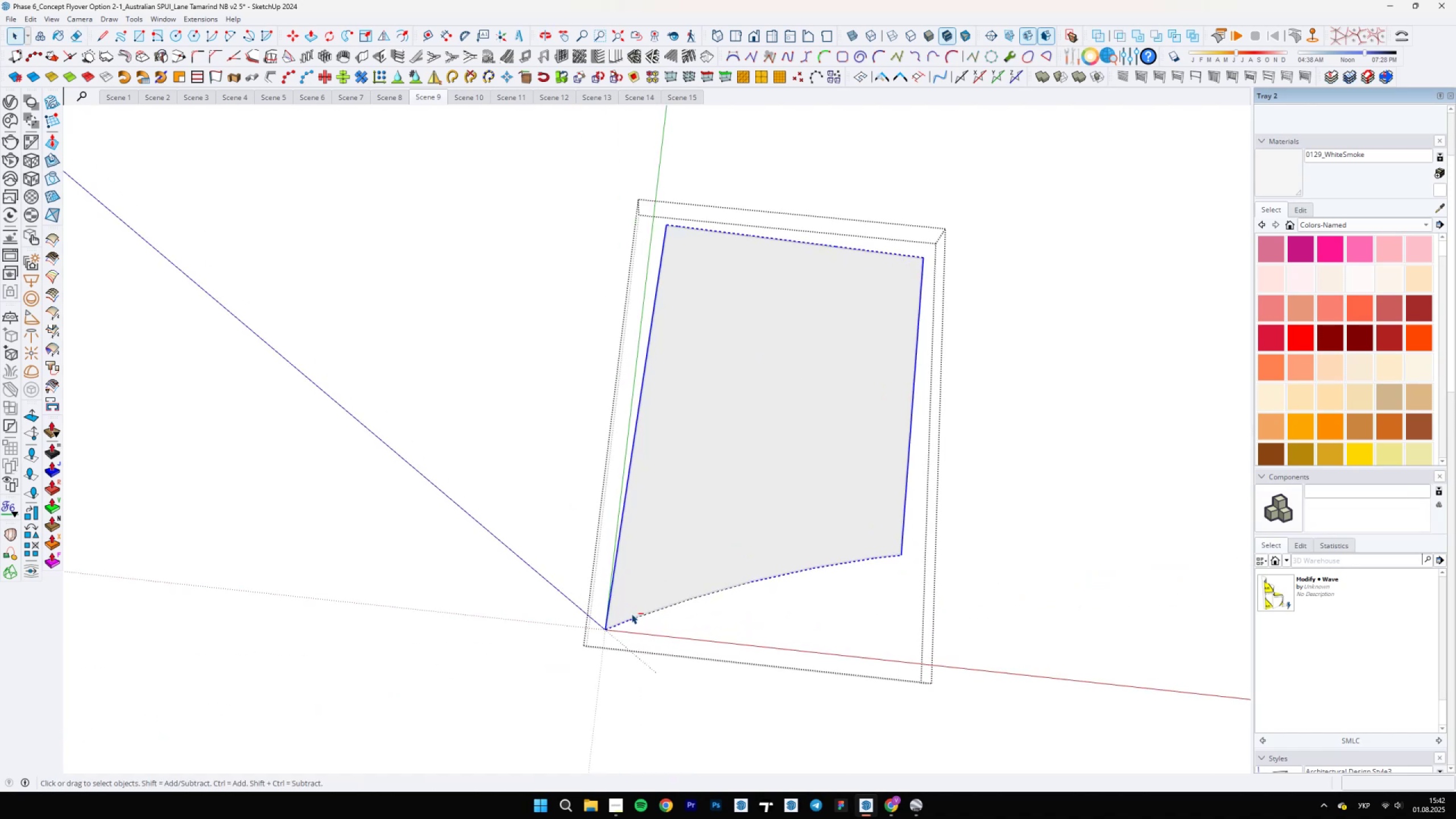 
left_click_drag(start_coordinate=[630, 613], to_coordinate=[616, 637])
 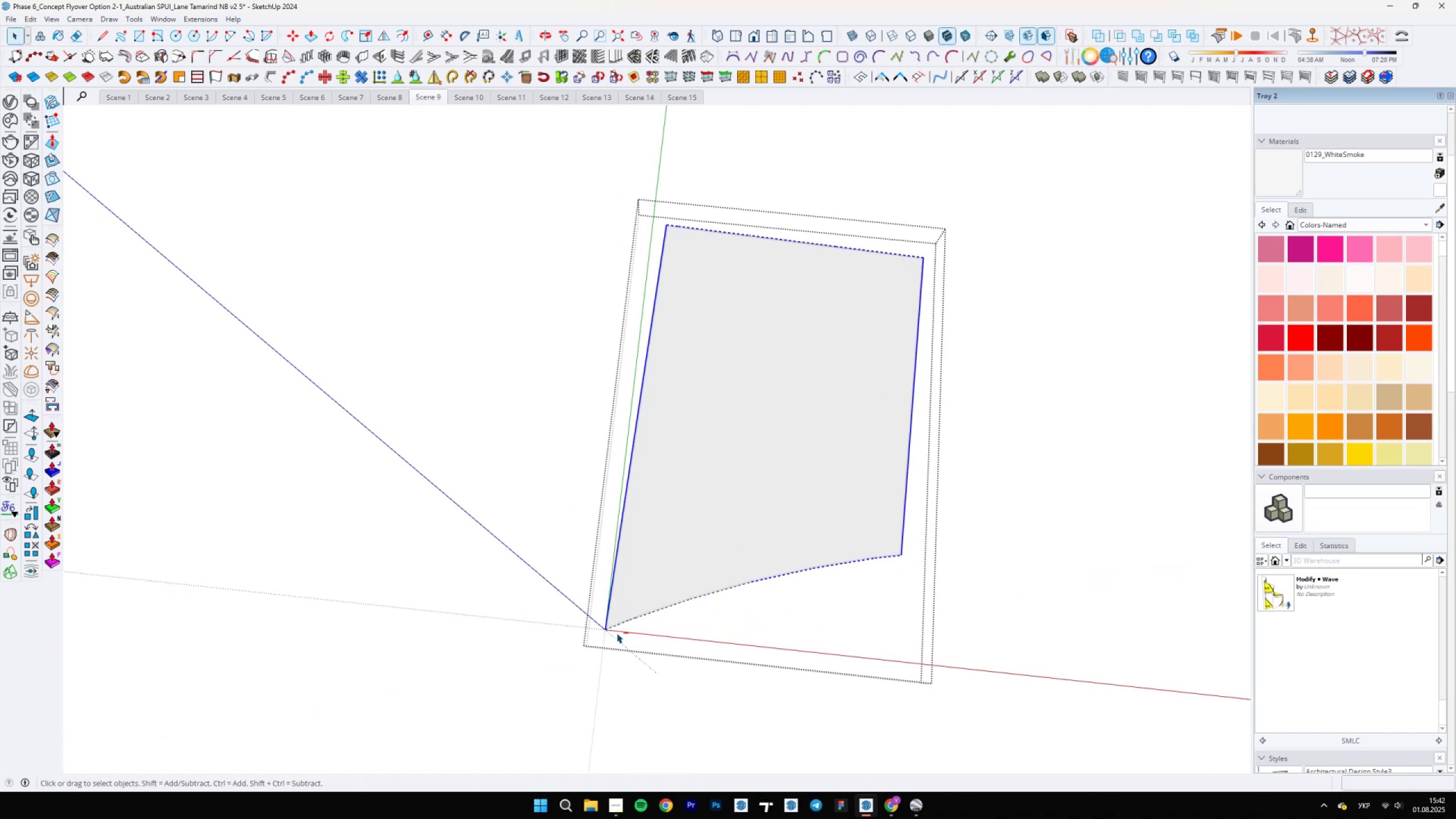 
hold_key(key=ControlLeft, duration=1.52)
hold_key(key=ShiftLeft, duration=1.52)
left_click_drag(start_coordinate=[845, 518], to_coordinate=[740, 605])
 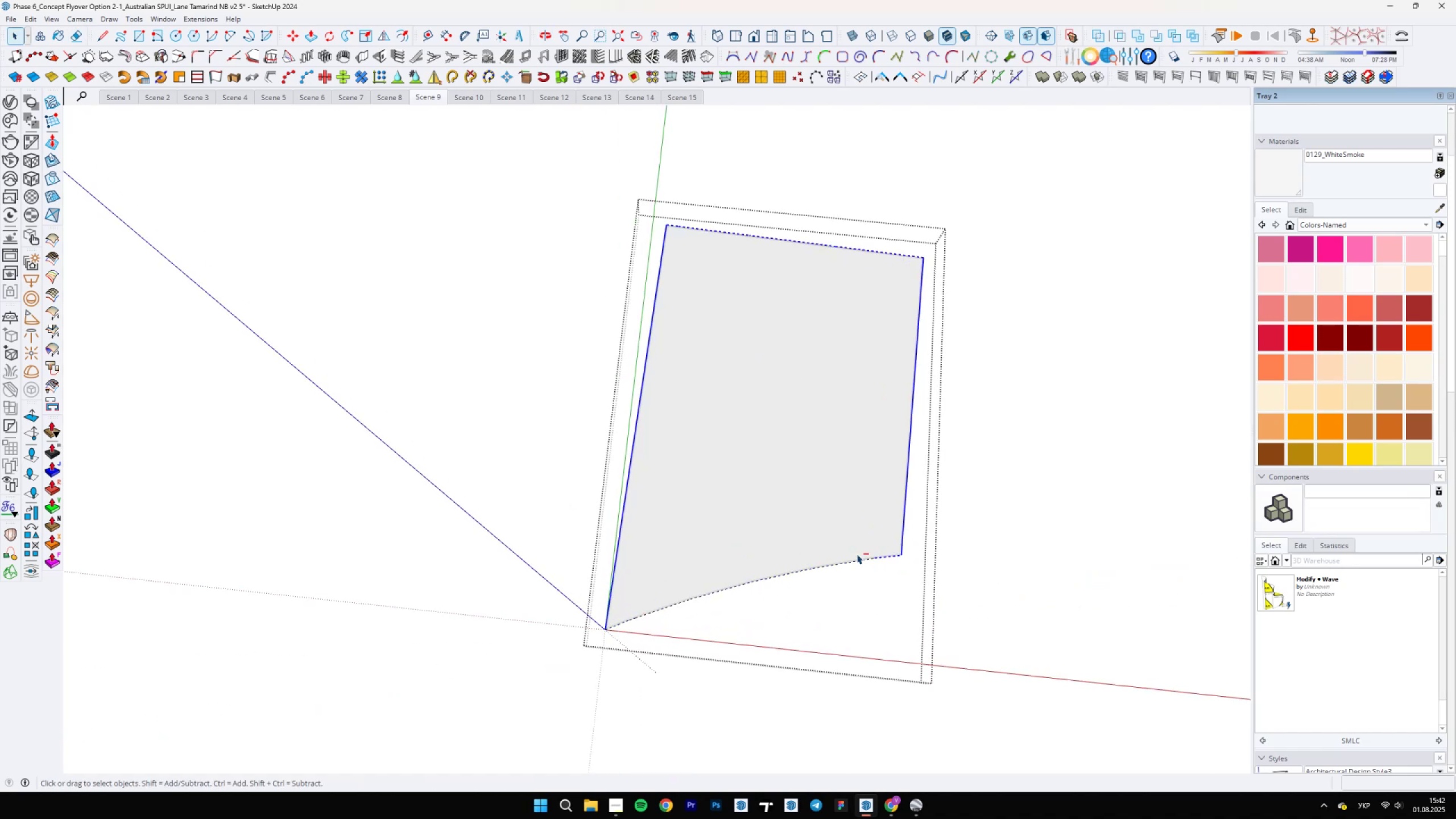 
left_click_drag(start_coordinate=[890, 549], to_coordinate=[829, 587])
 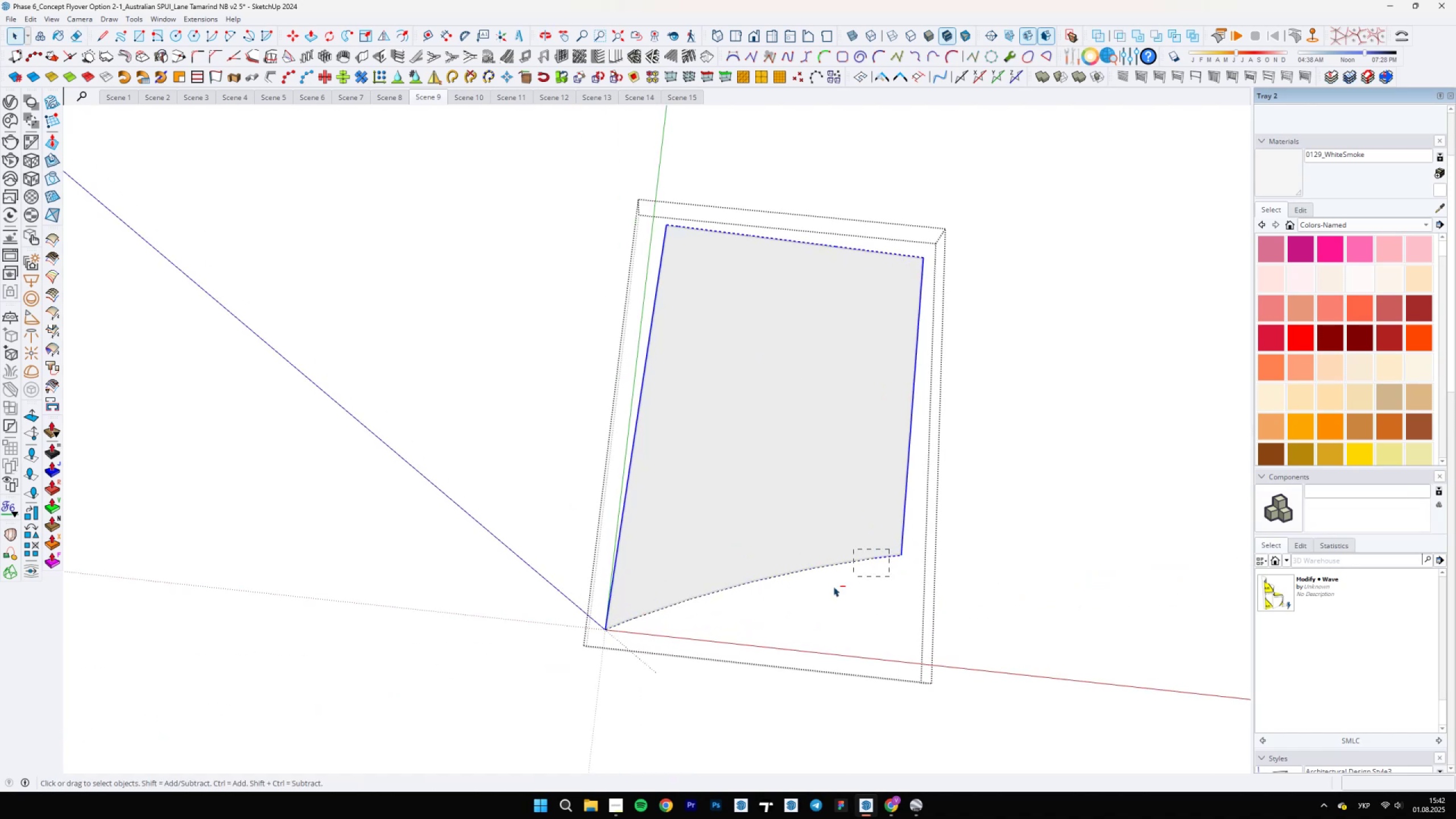 
hold_key(key=ShiftLeft, duration=1.51)
hold_key(key=ControlLeft, duration=1.51)
left_click_drag(start_coordinate=[796, 402], to_coordinate=[747, 448])
 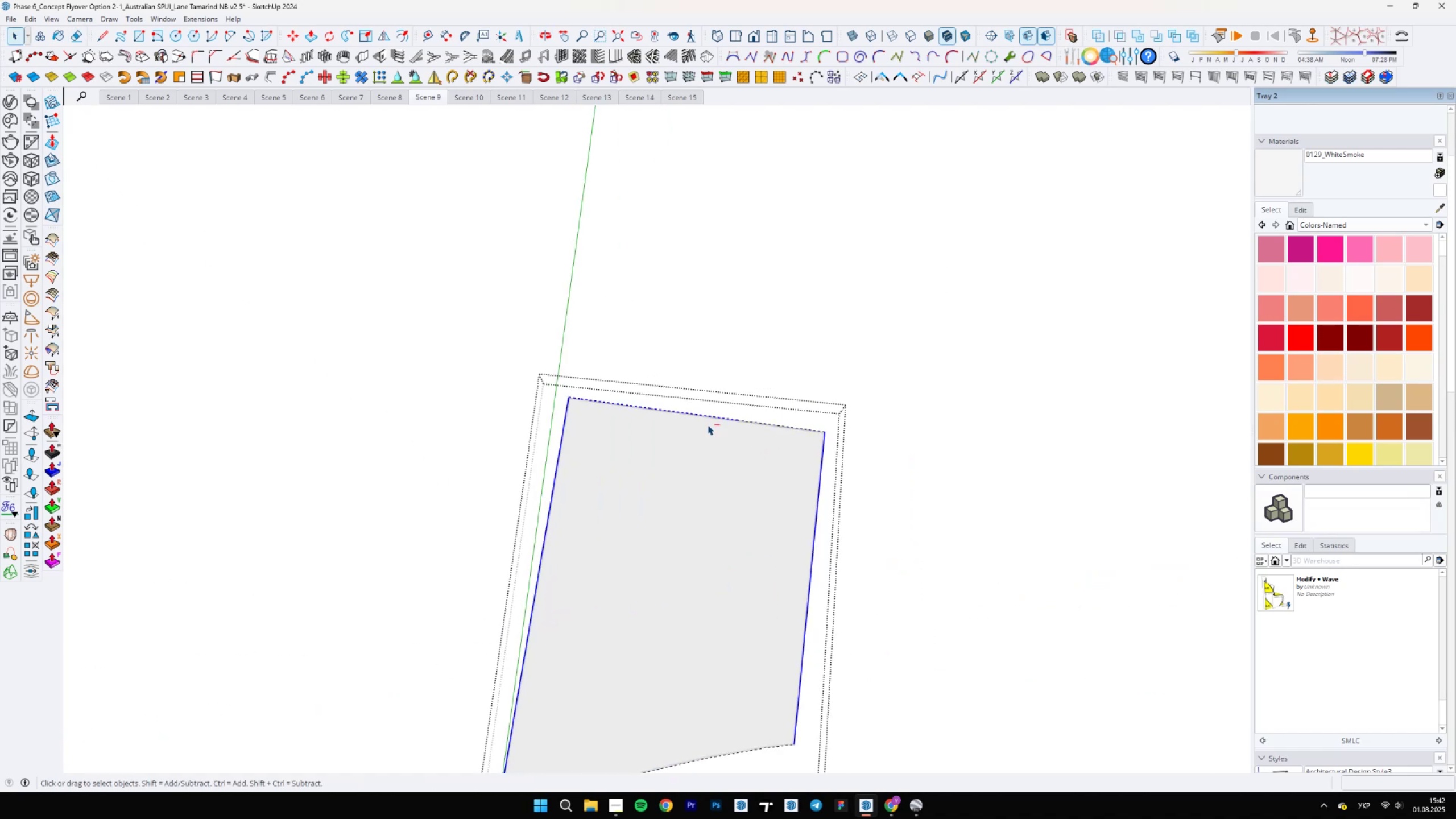 
left_click_drag(start_coordinate=[687, 390], to_coordinate=[648, 434])
 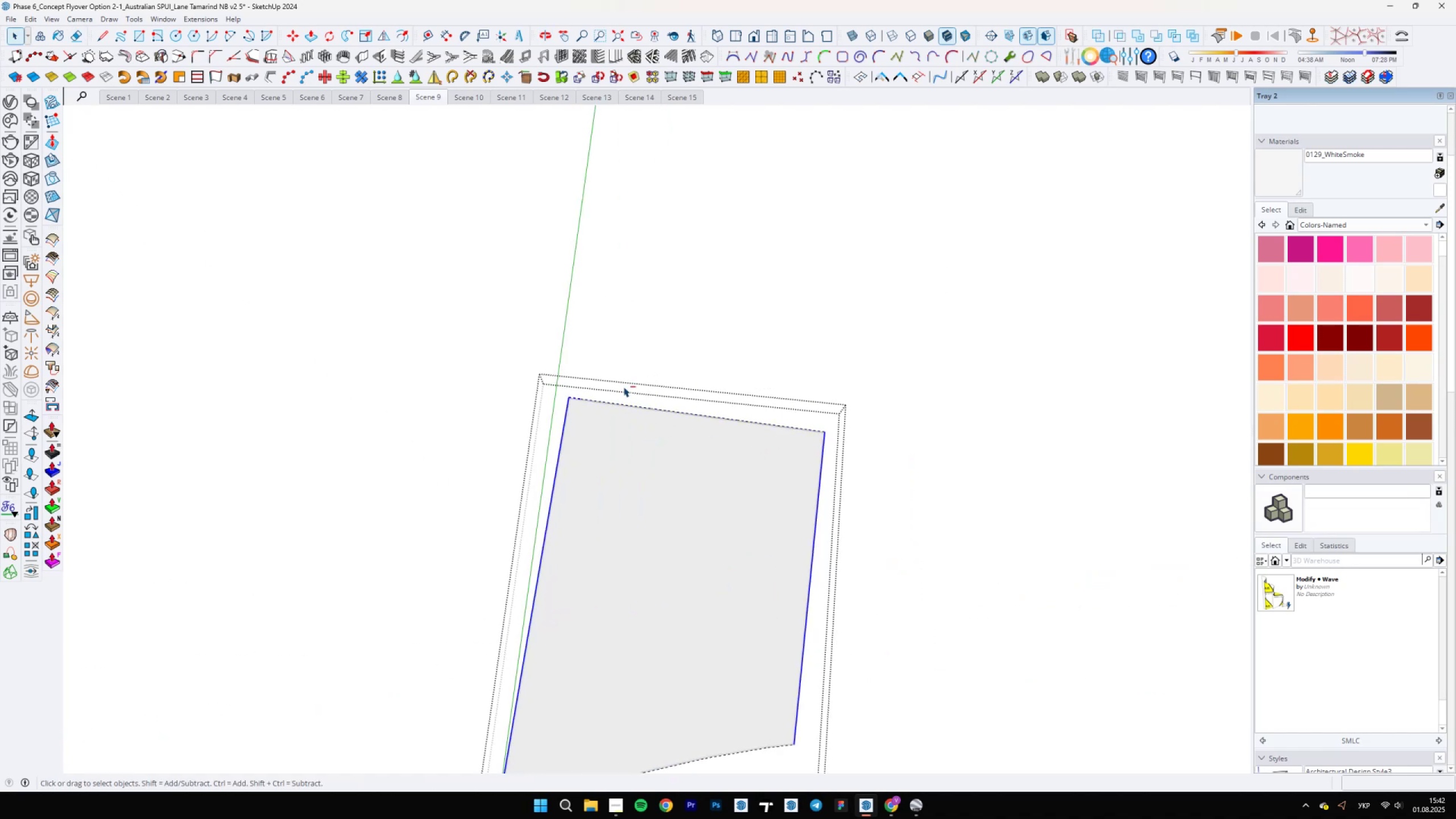 
hold_key(key=ControlLeft, duration=1.52)
hold_key(key=ShiftLeft, duration=1.51)
scroll: coordinate [579, 387], scroll_direction: up, amount: 4.0
 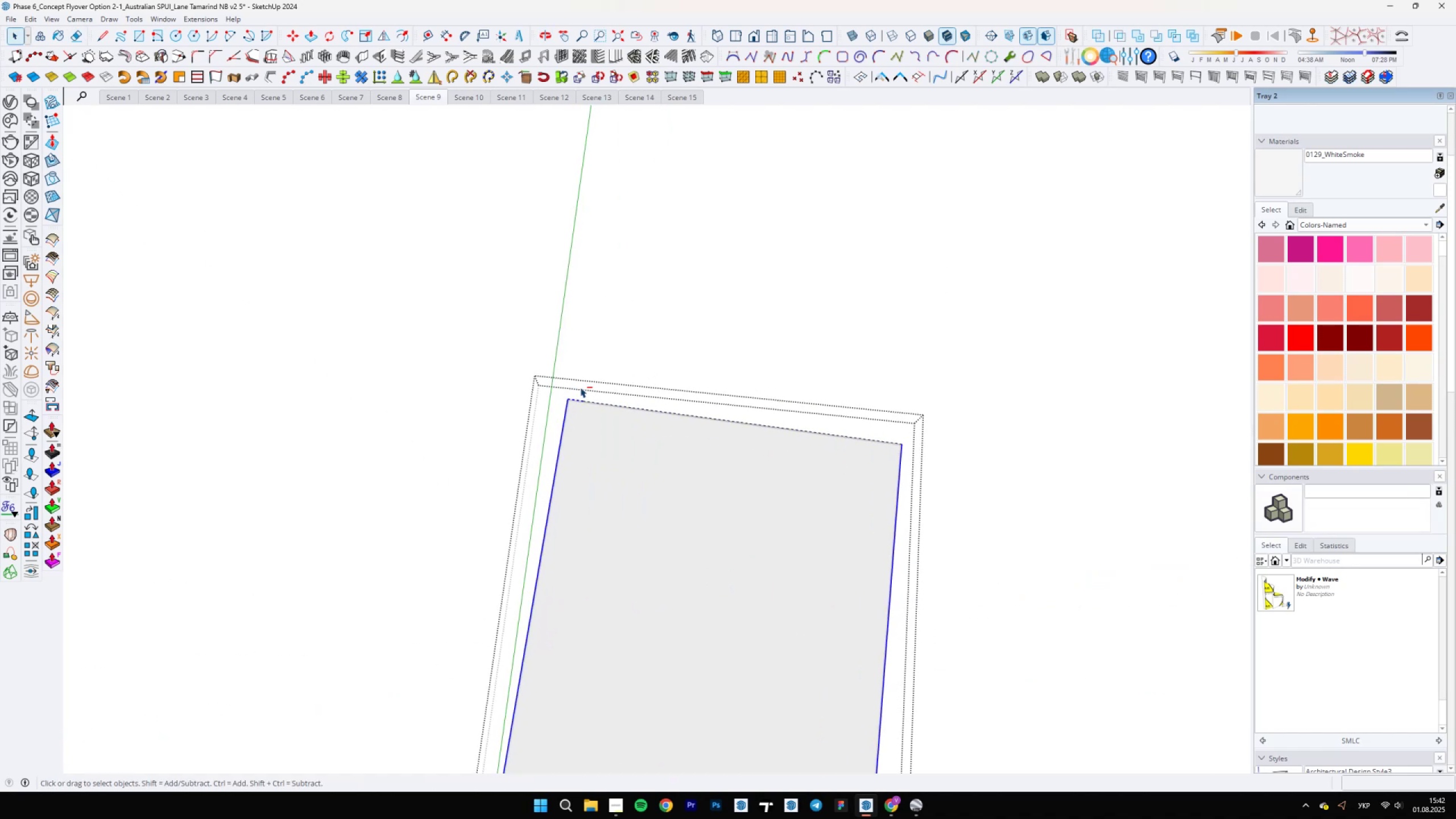 
left_click_drag(start_coordinate=[581, 392], to_coordinate=[568, 415])
 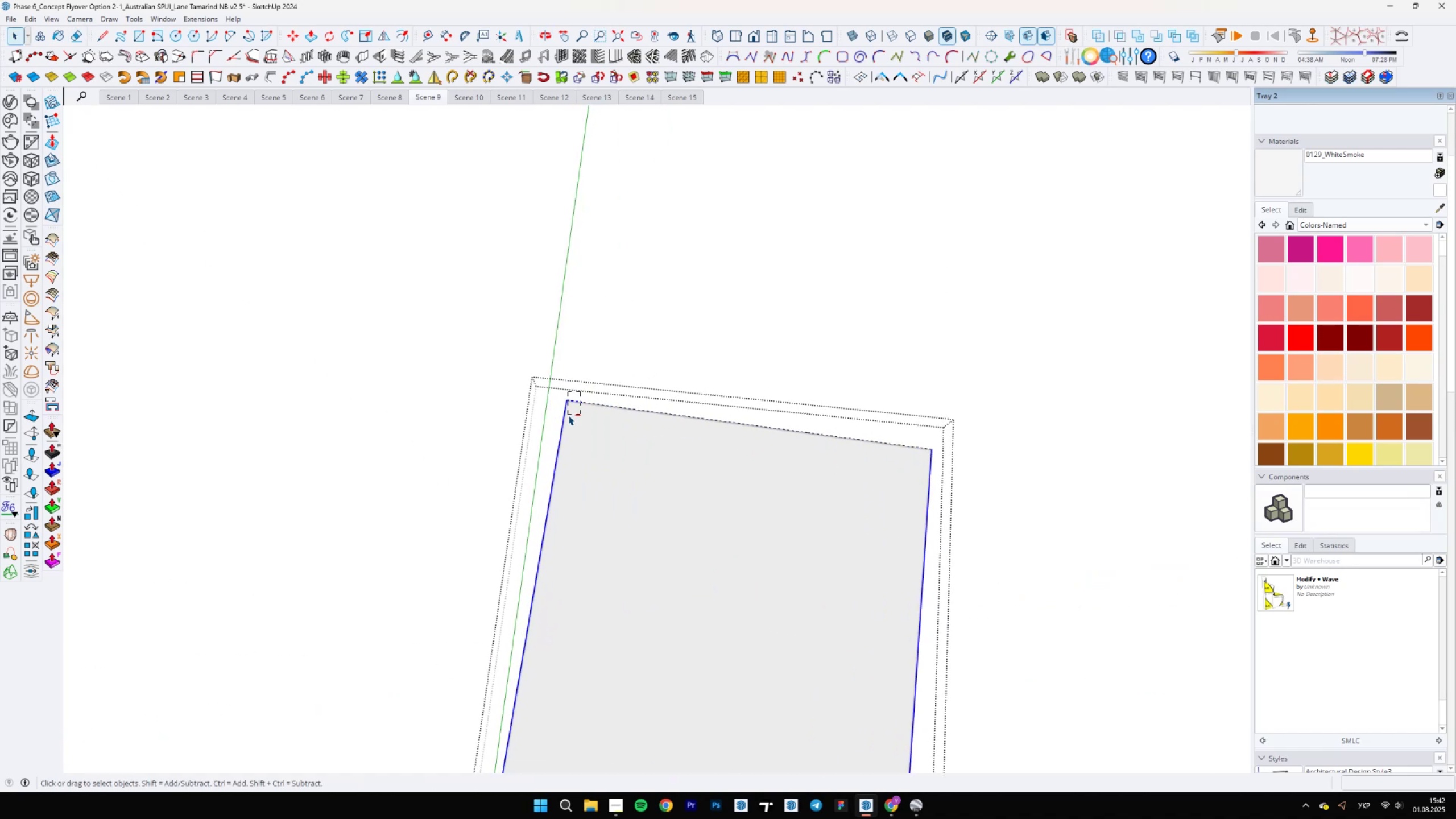 
hold_key(key=ShiftLeft, duration=0.64)
 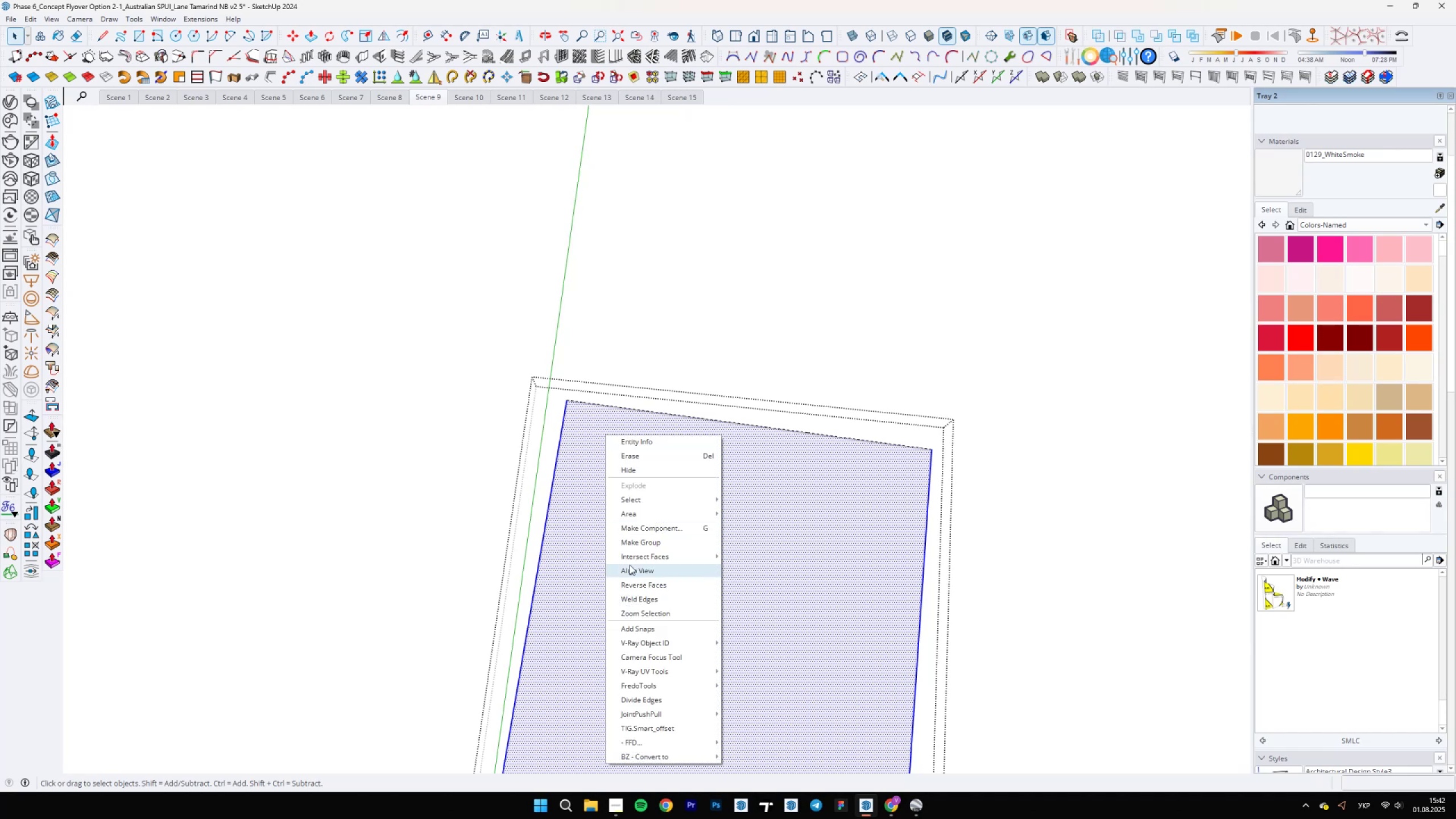 
key(Control+Shift+ControlLeft)
 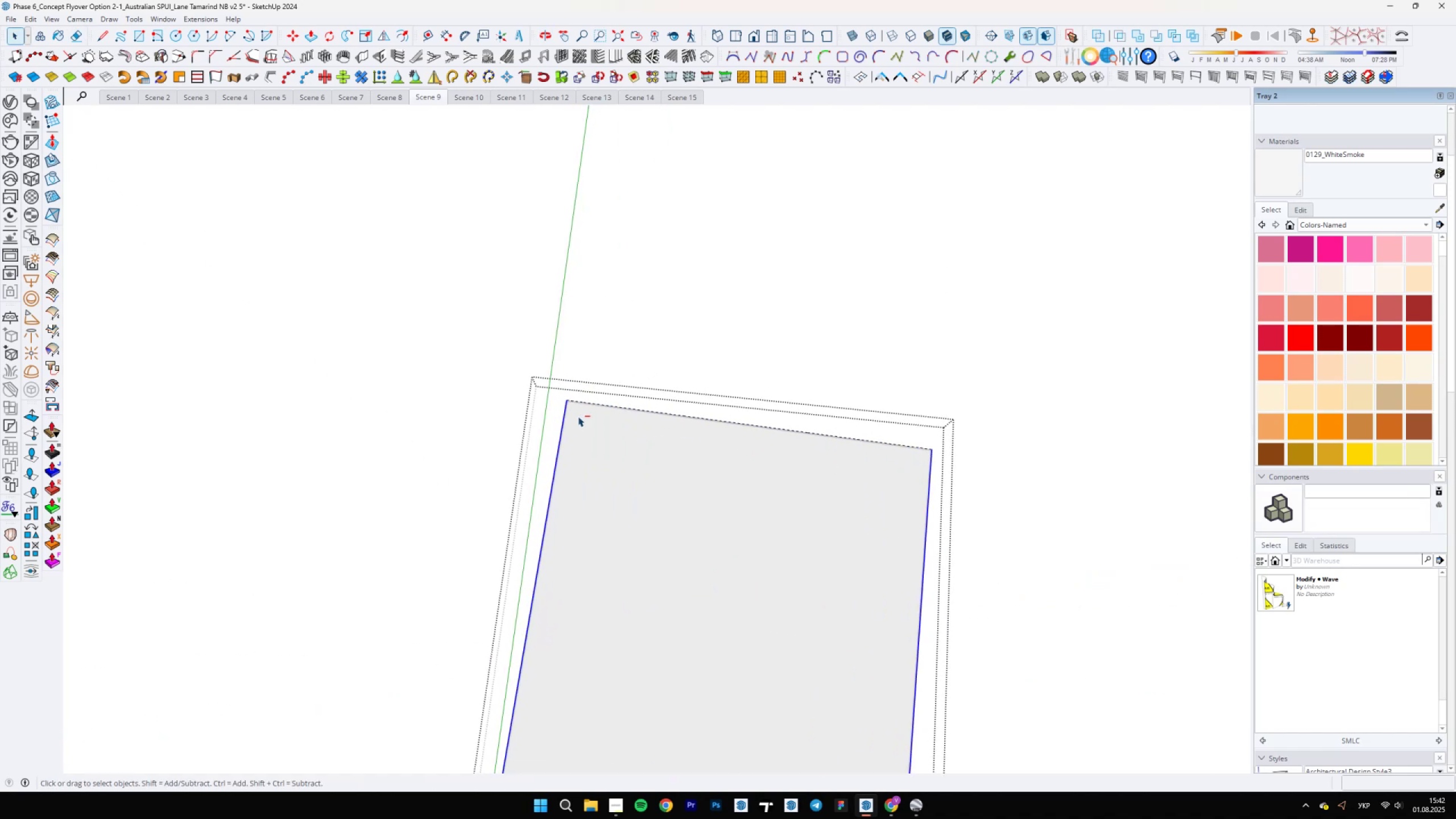 
key(Control+Shift+ControlLeft)
 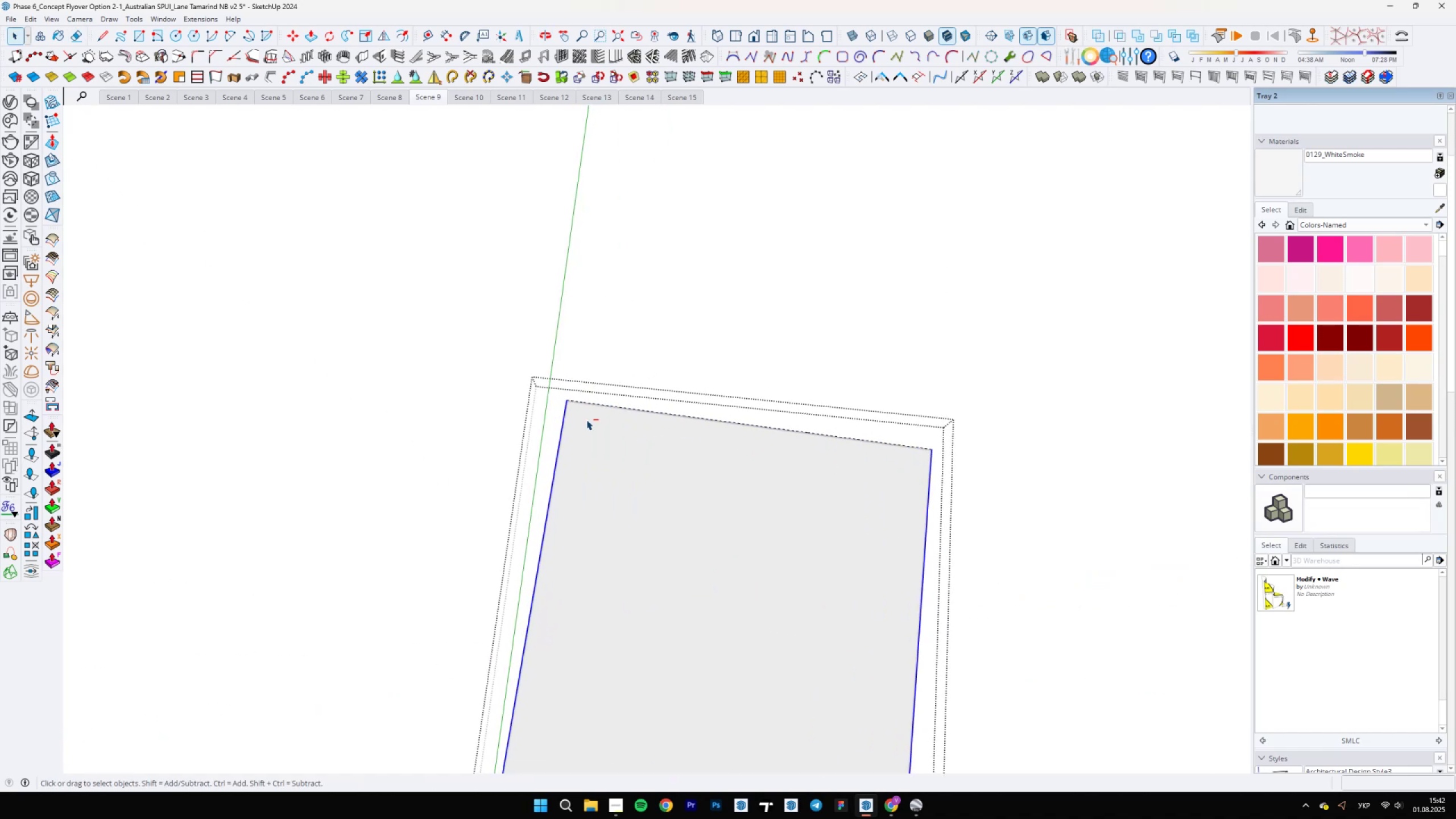 
key(Control+Shift+ControlLeft)
 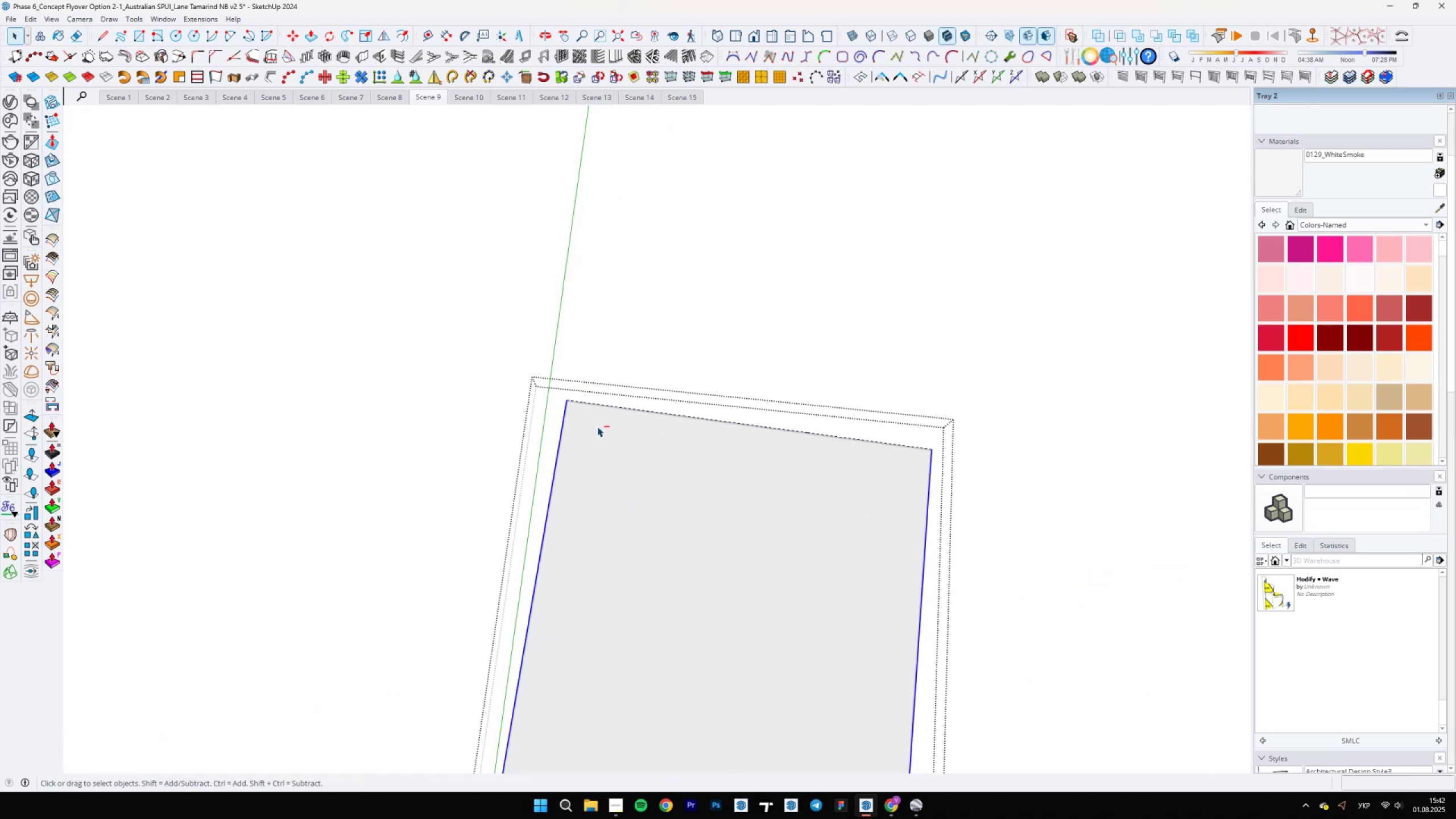 
key(Control+Shift+ControlLeft)
 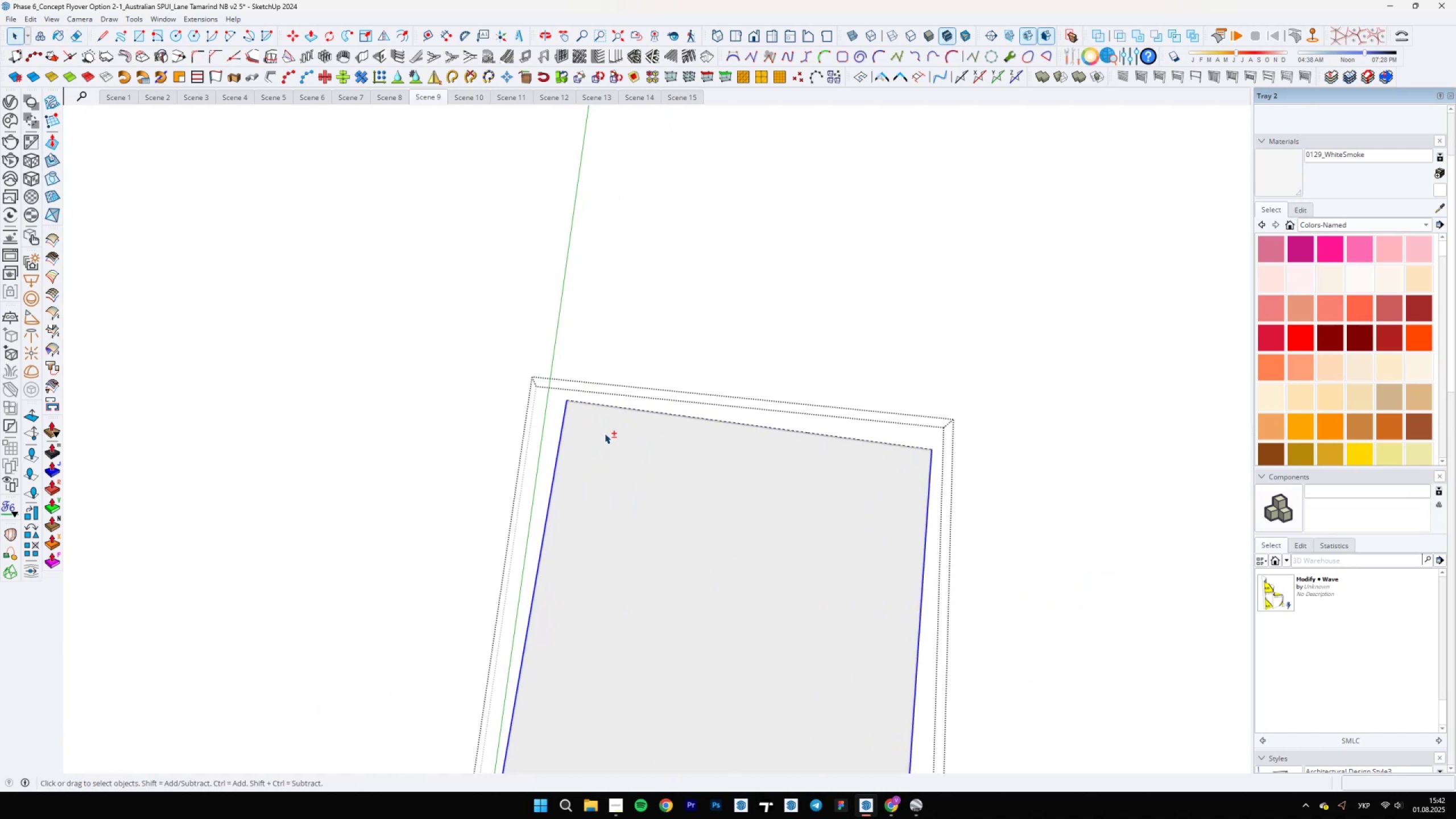 
left_click([605, 435])
 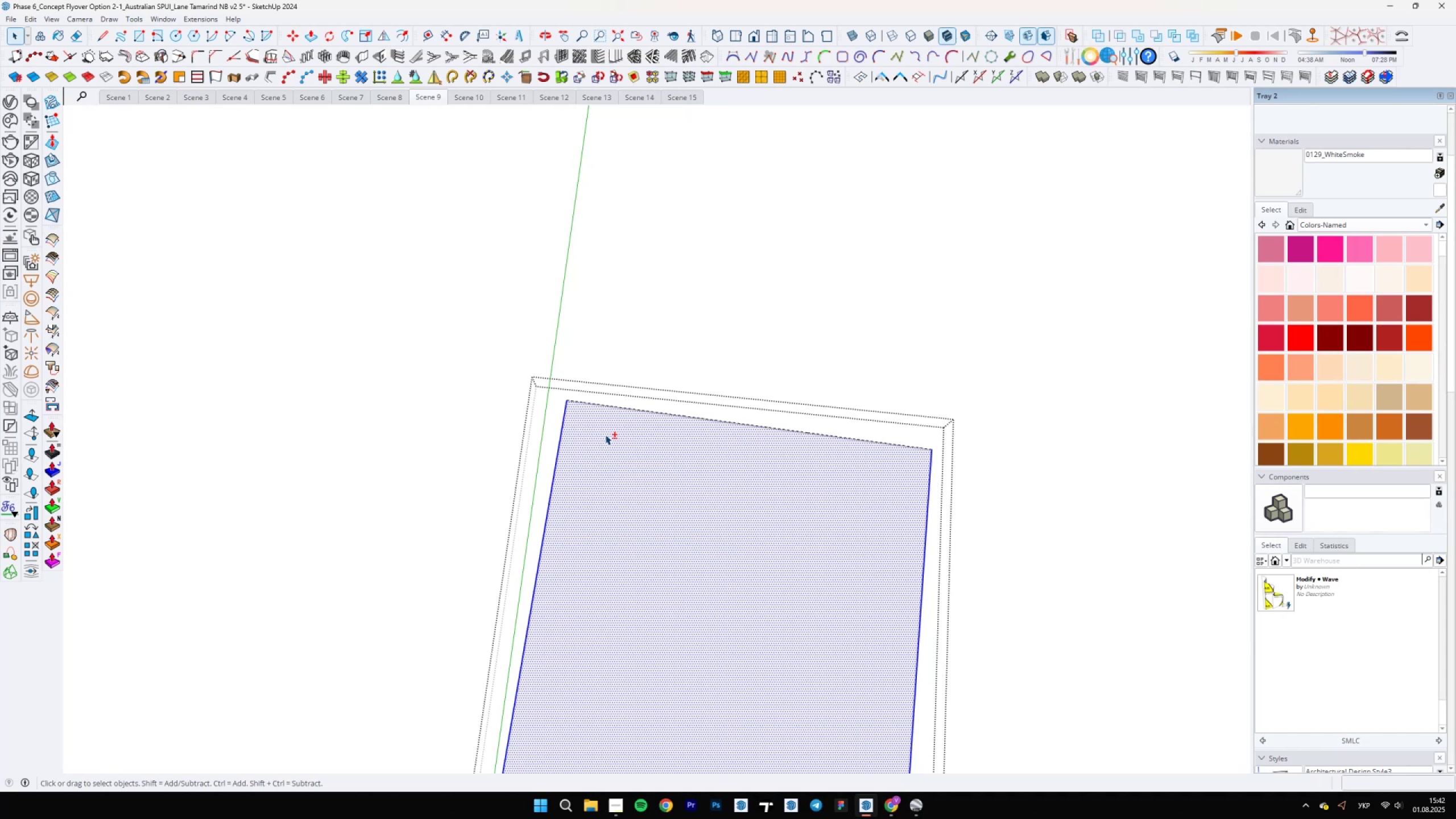 
right_click([605, 435])
 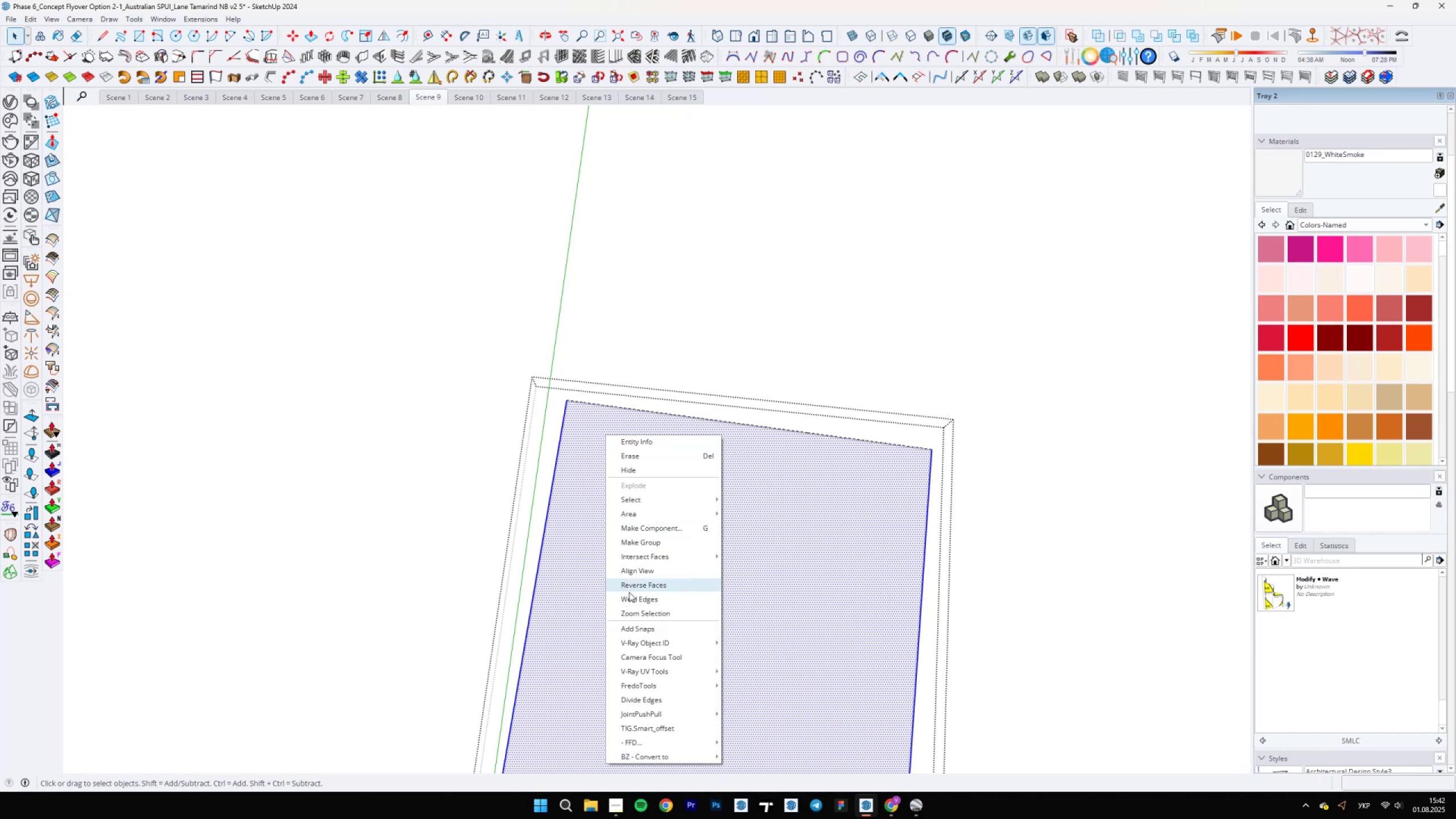 
left_click([630, 598])
 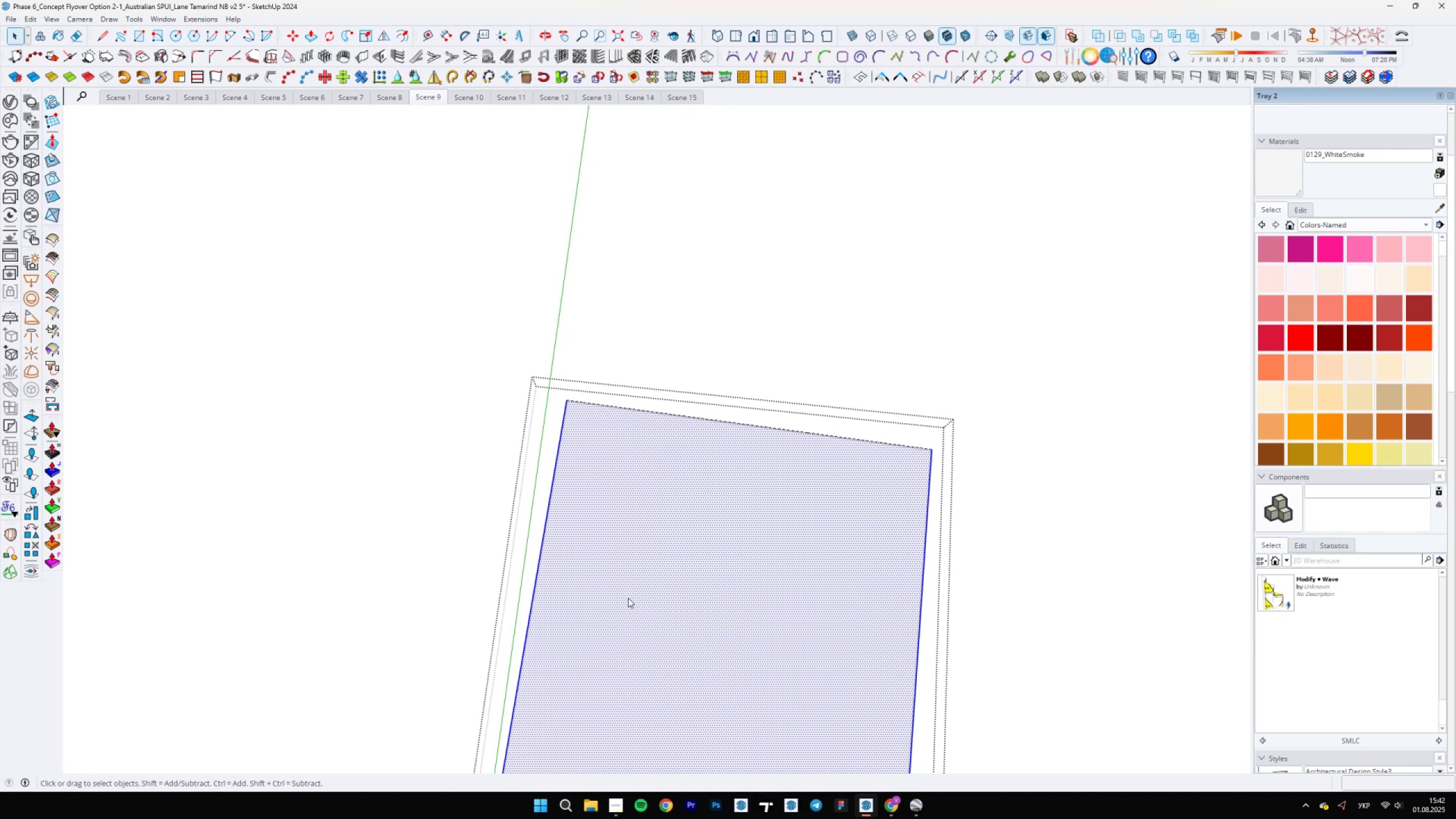 
scroll: coordinate [624, 464], scroll_direction: down, amount: 5.0
 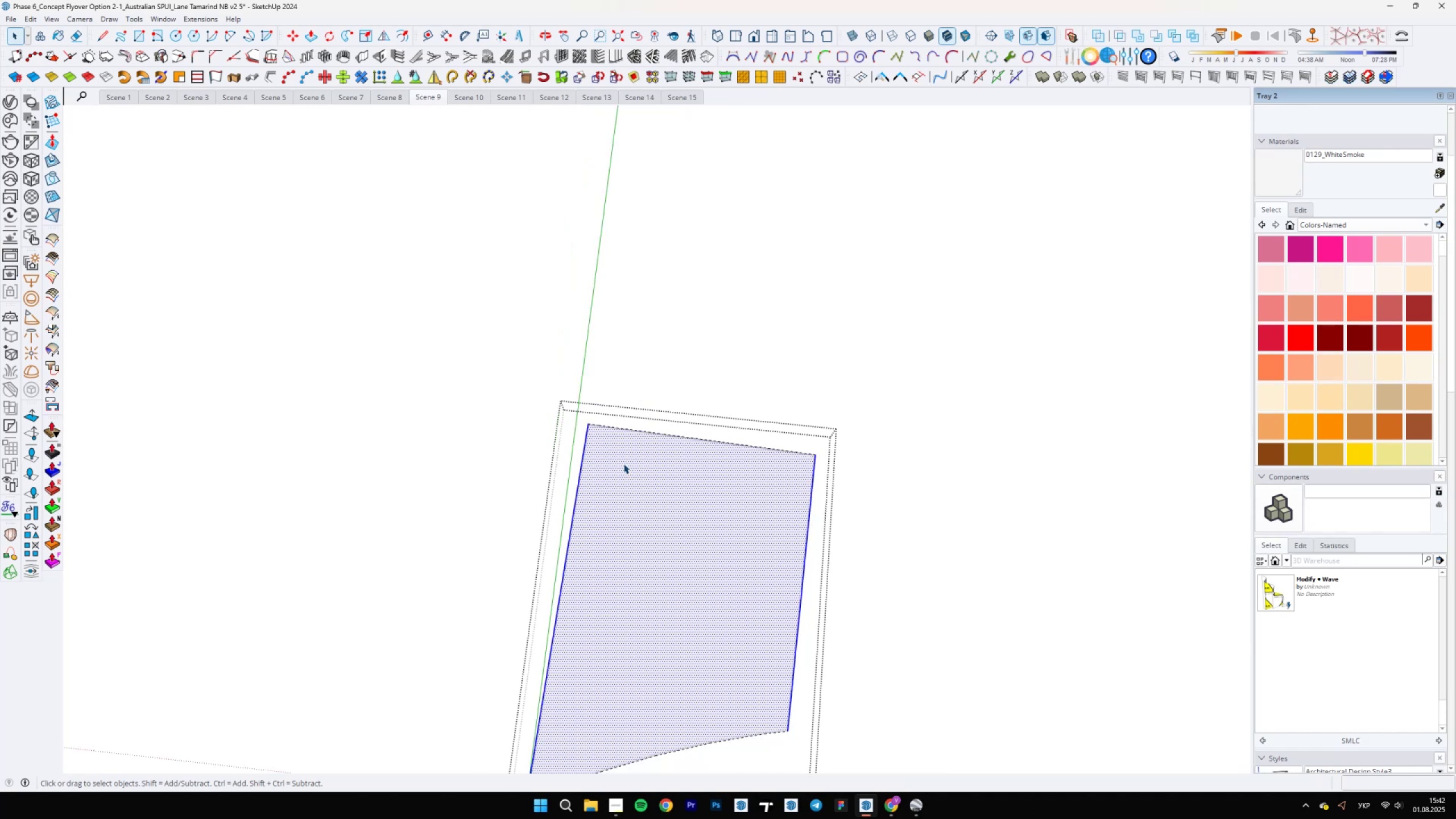 
double_click([623, 464])
 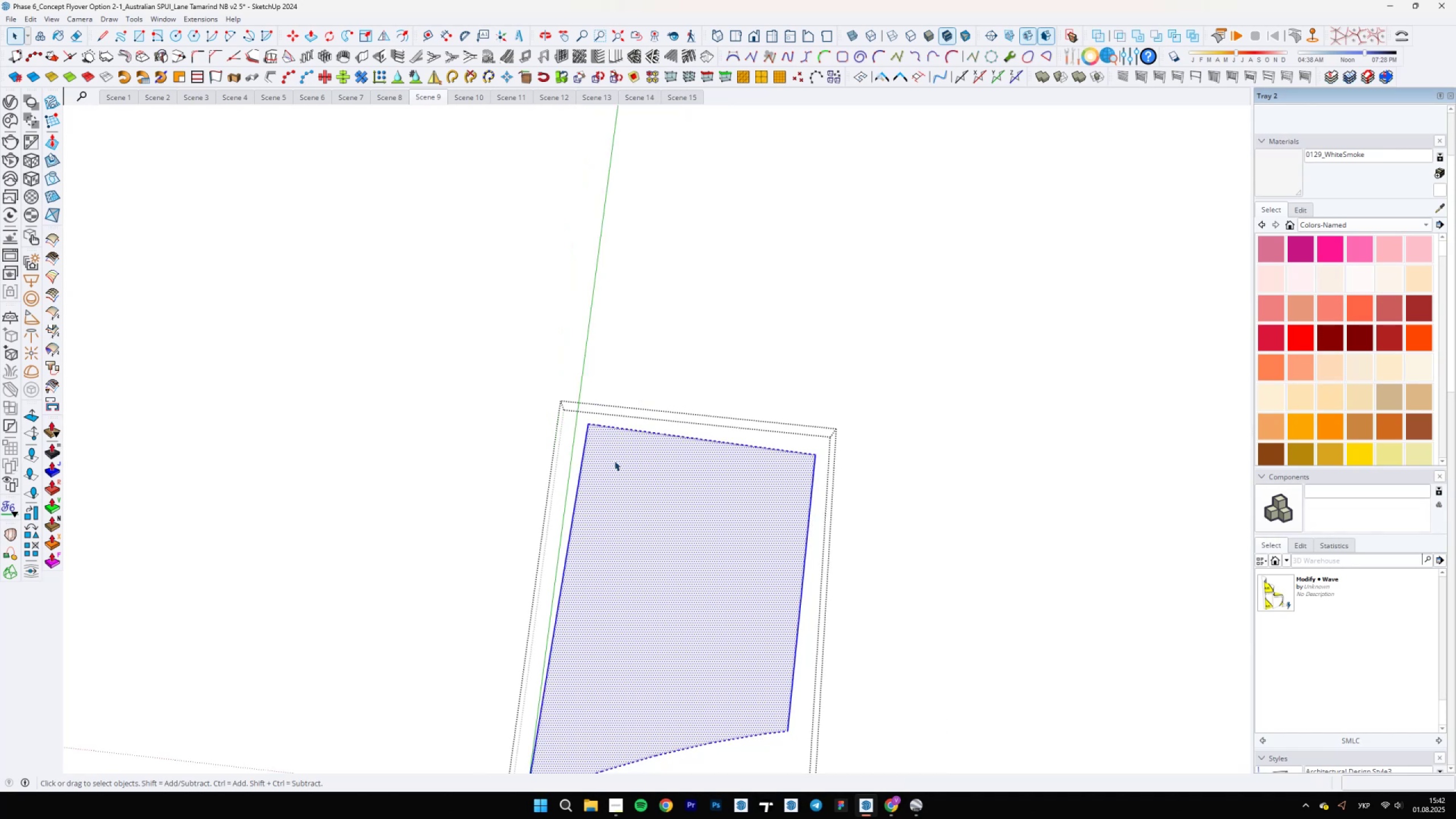 
hold_key(key=ShiftLeft, duration=1.18)
hold_key(key=ControlLeft, duration=1.15)
left_click_drag(start_coordinate=[594, 464], to_coordinate=[554, 479])
 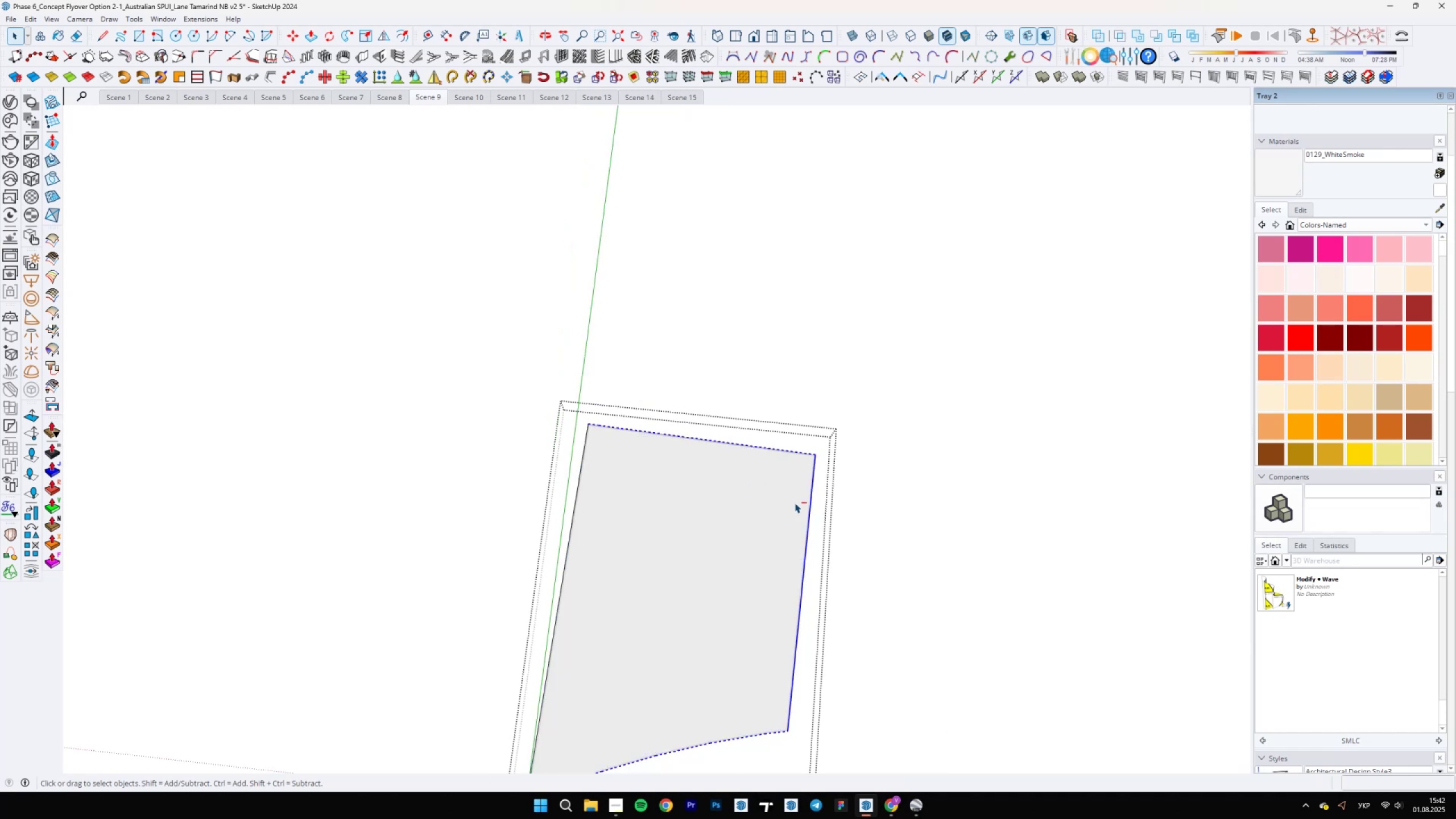 
left_click_drag(start_coordinate=[822, 511], to_coordinate=[739, 528])
 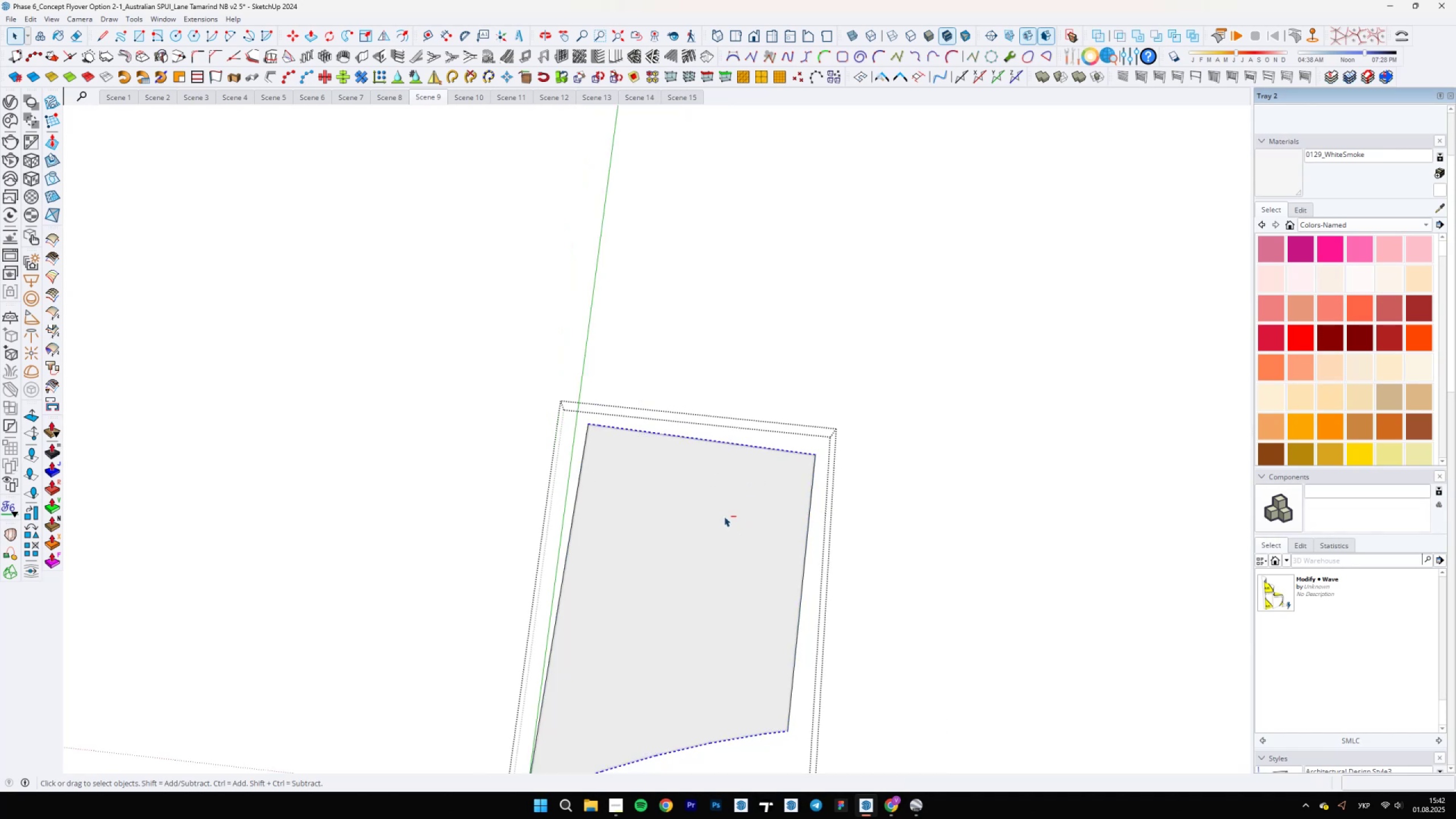 
scroll: coordinate [684, 487], scroll_direction: down, amount: 4.0
 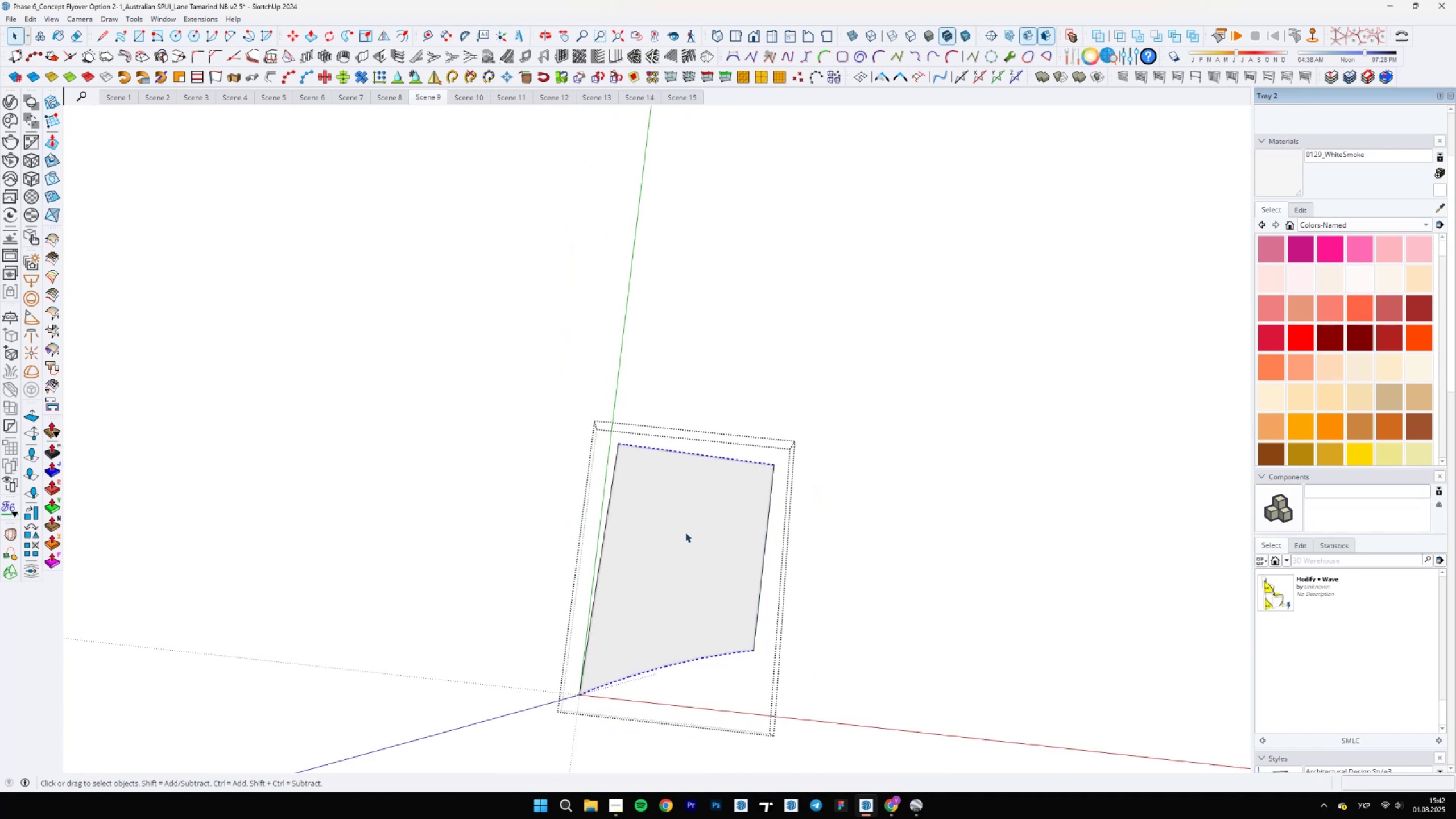 
hold_key(key=ShiftLeft, duration=0.41)
 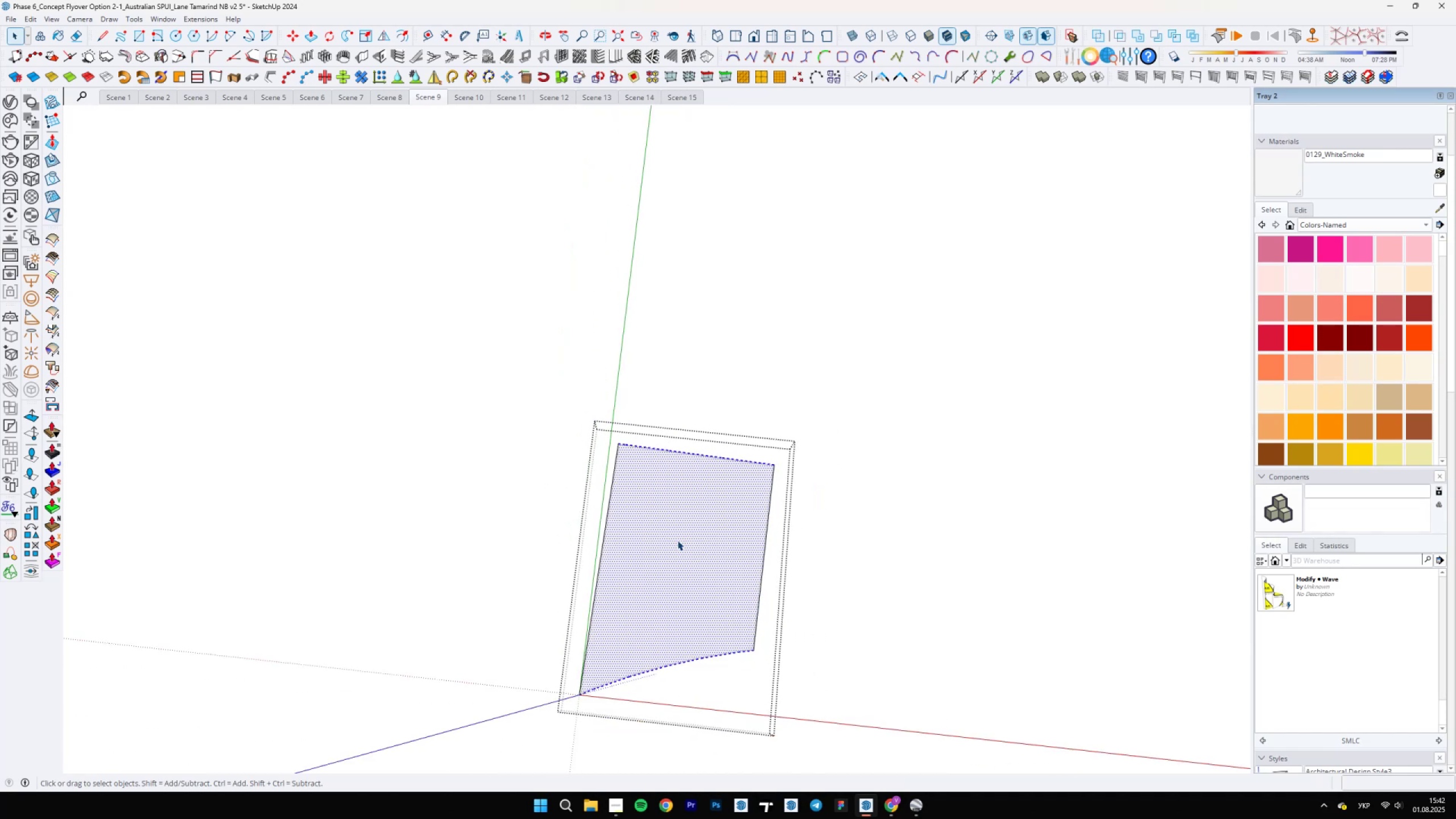 
right_click([677, 540])
 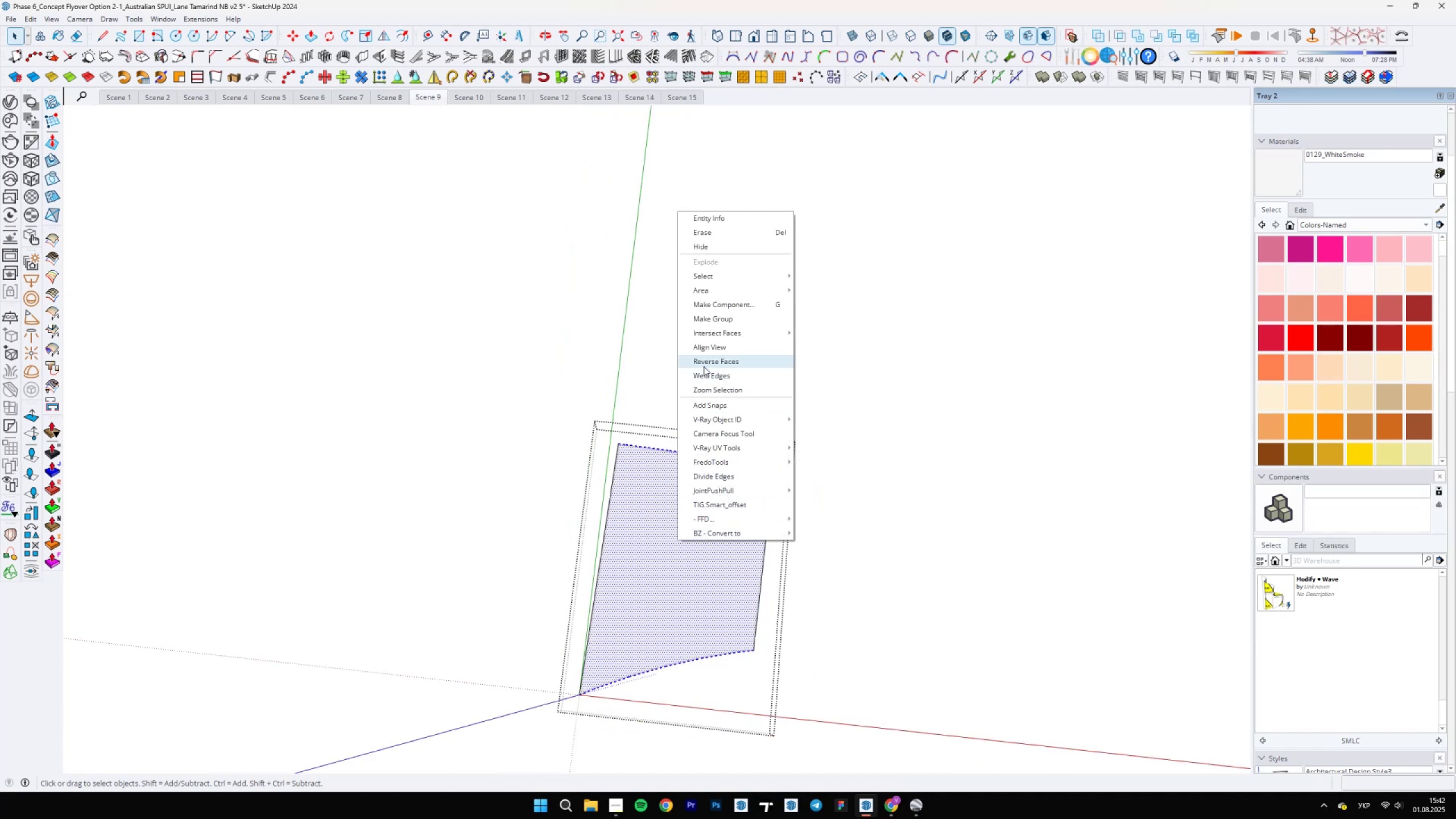 
left_click([701, 371])
 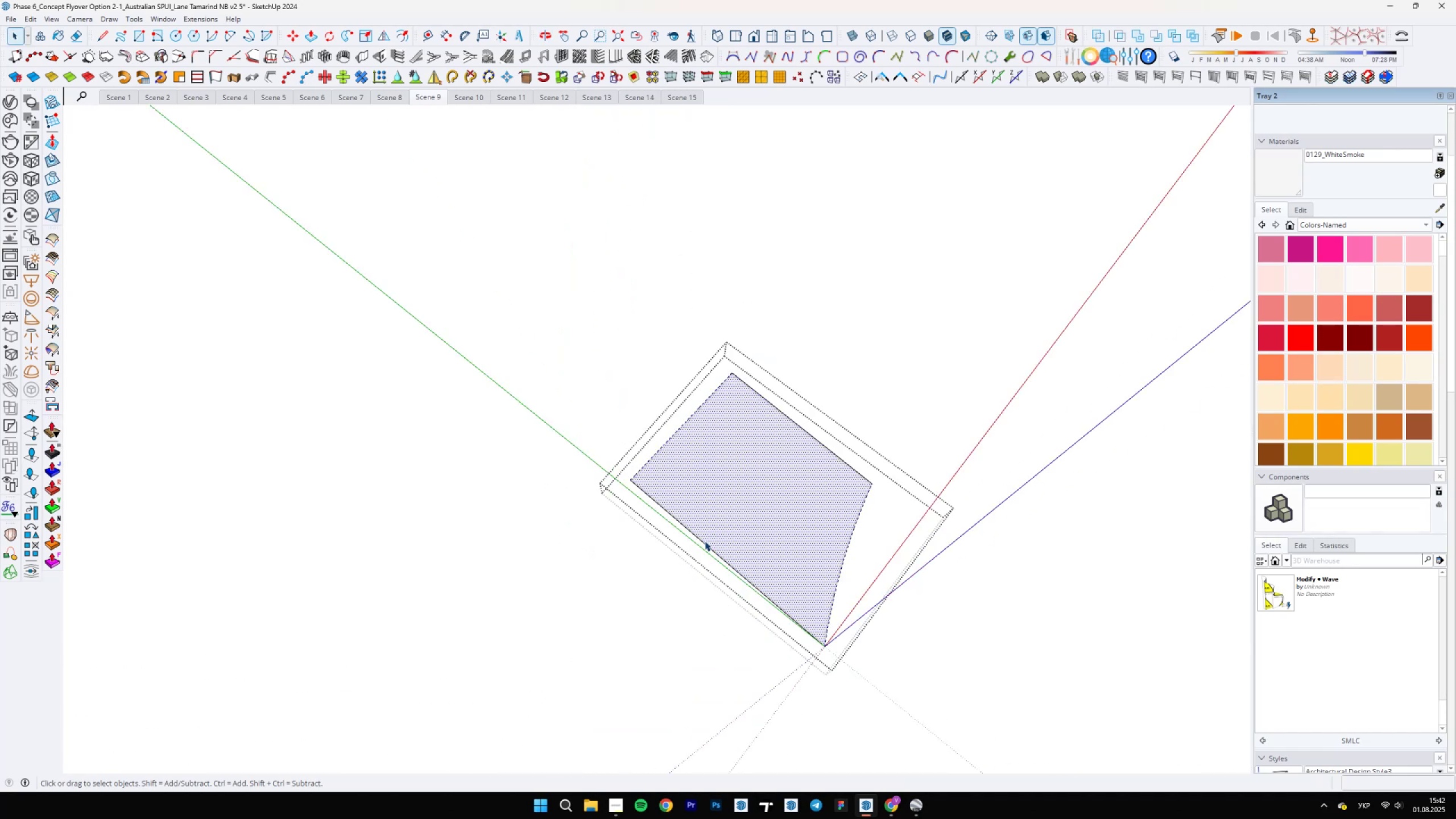 
hold_key(key=ShiftLeft, duration=0.35)
 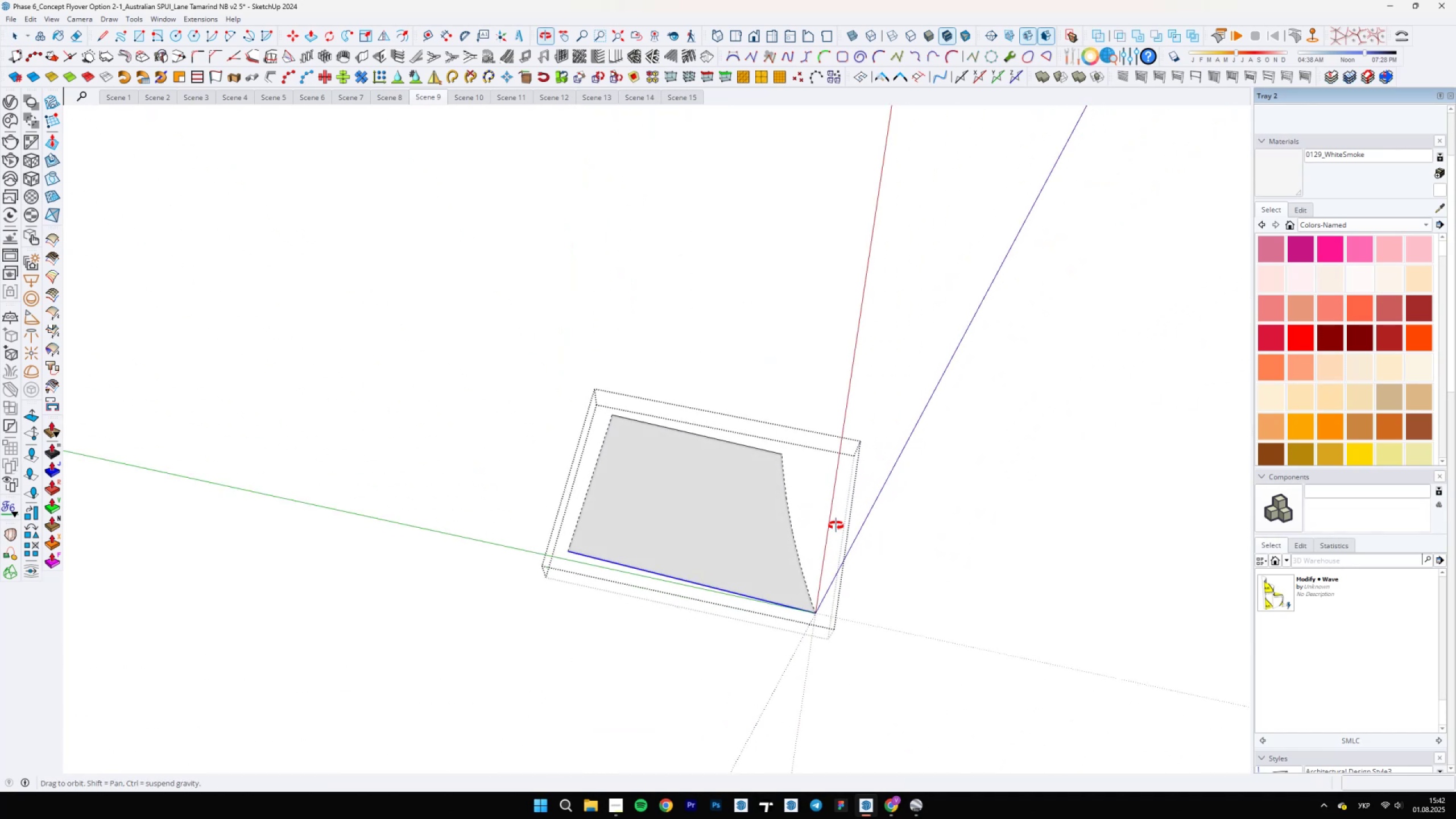 
key(L)
 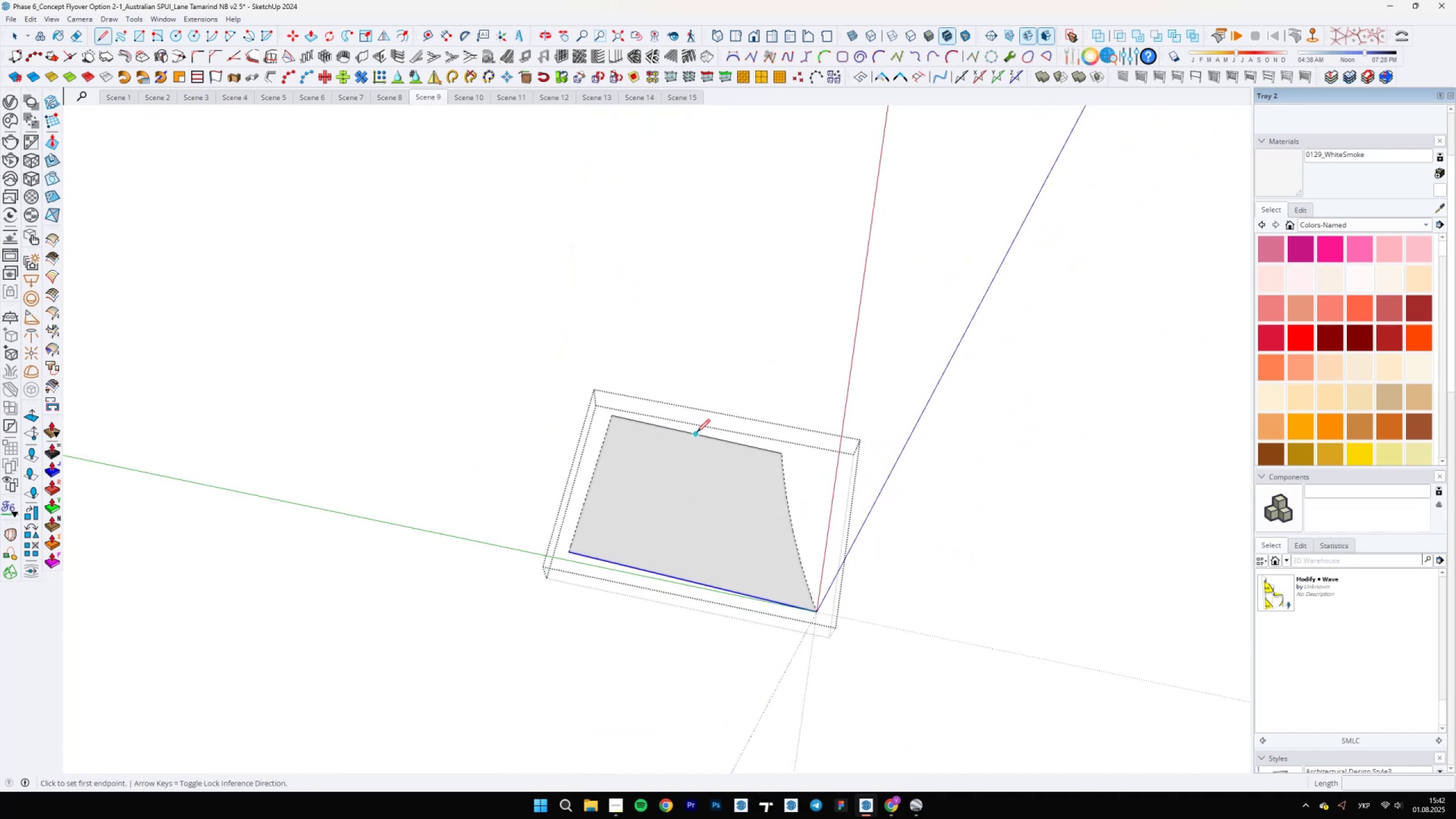 
left_click([699, 432])
 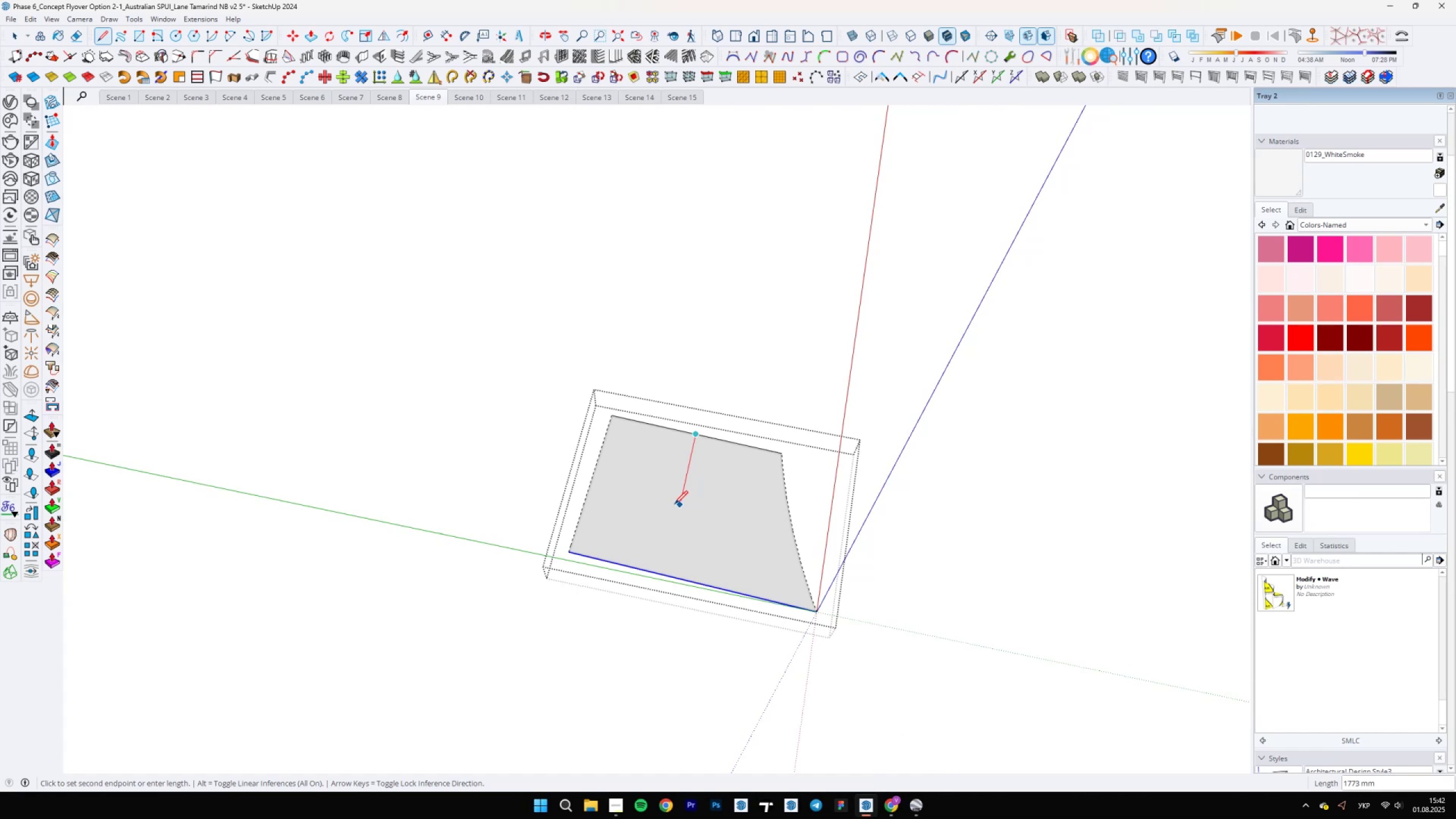 
hold_key(key=ShiftLeft, duration=0.77)
left_click([652, 597])
 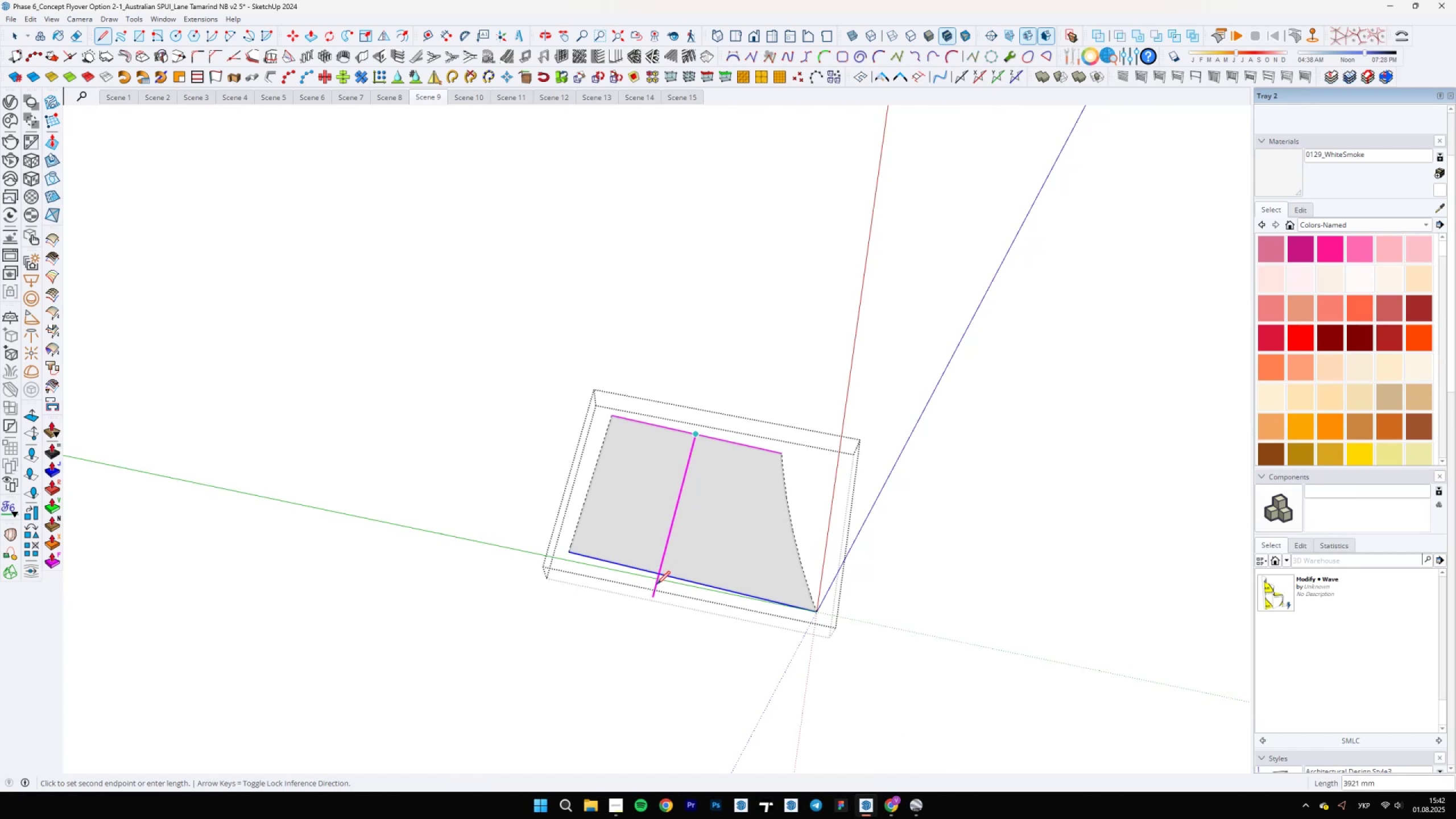 
key(E)
 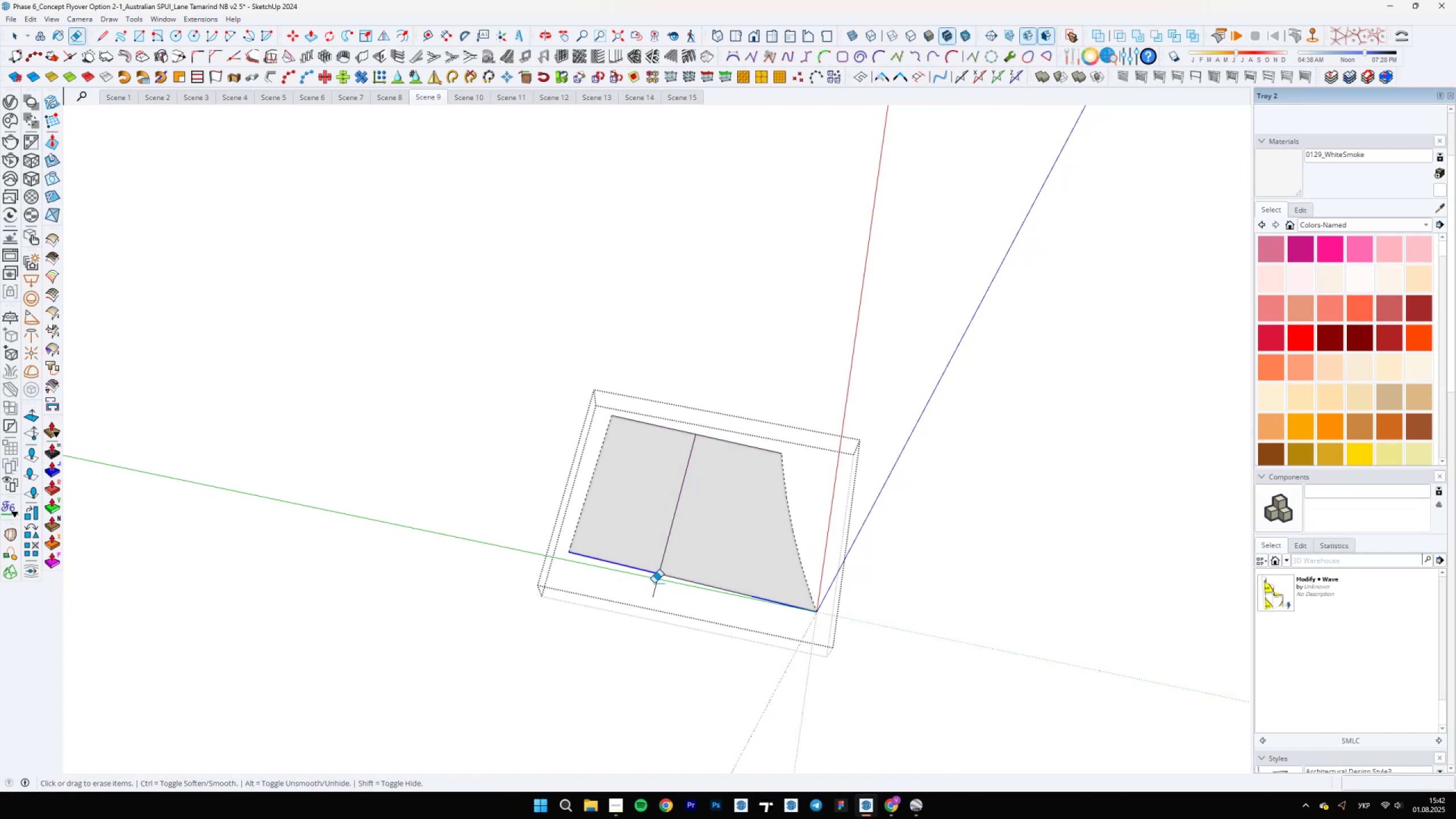 
key(Control+Z)
 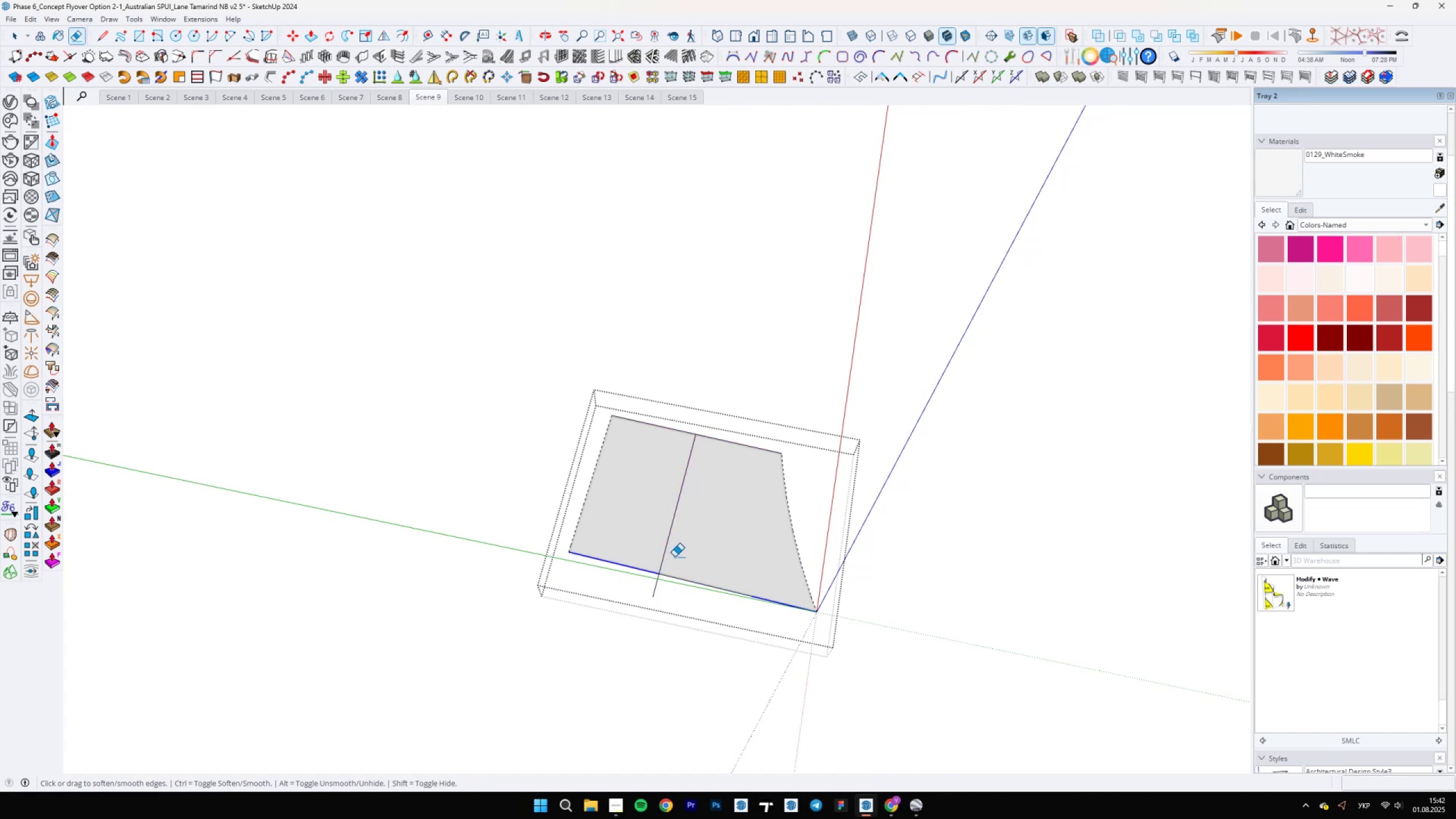 
key(Space)
 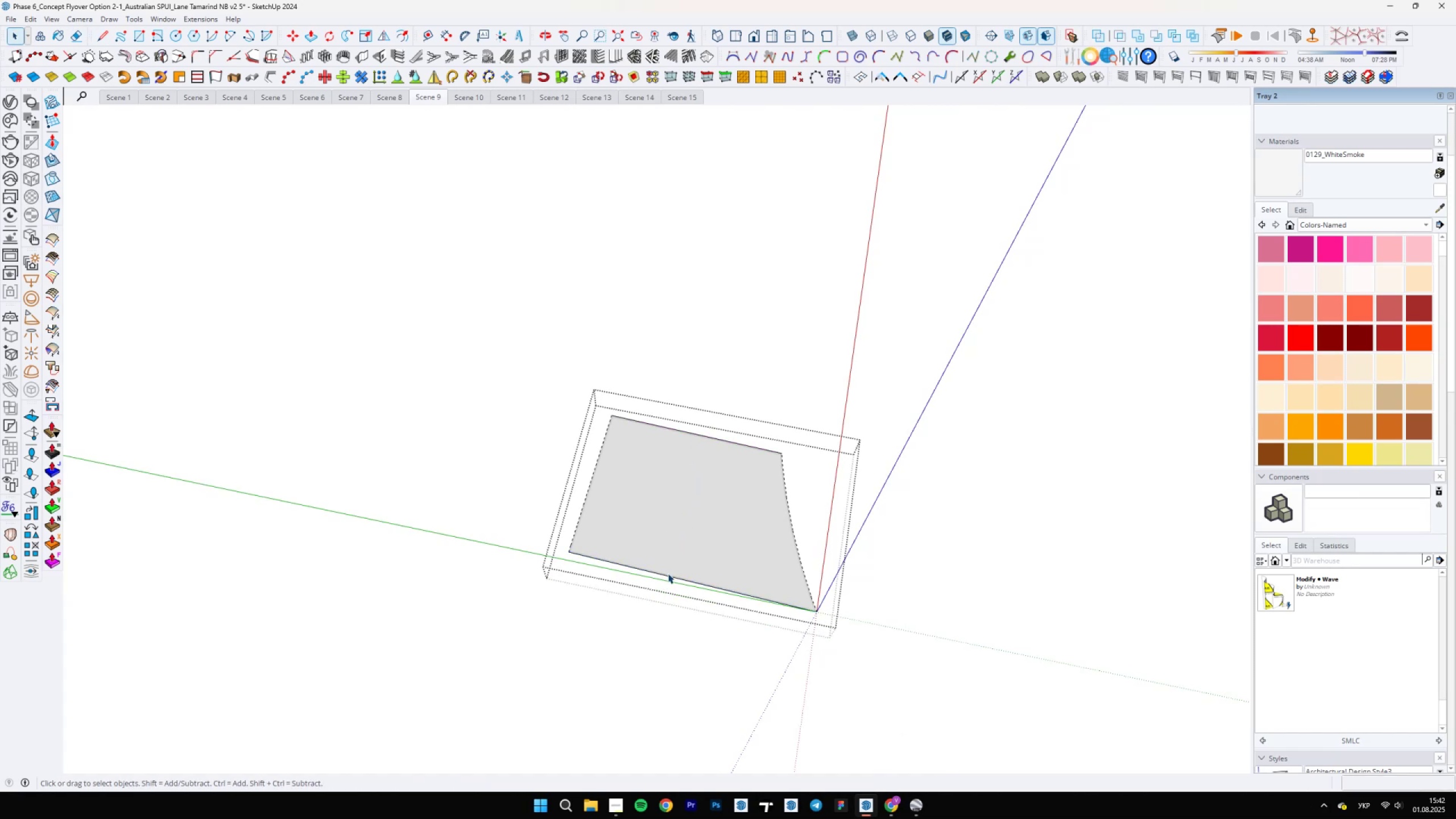 
left_click([665, 574])
 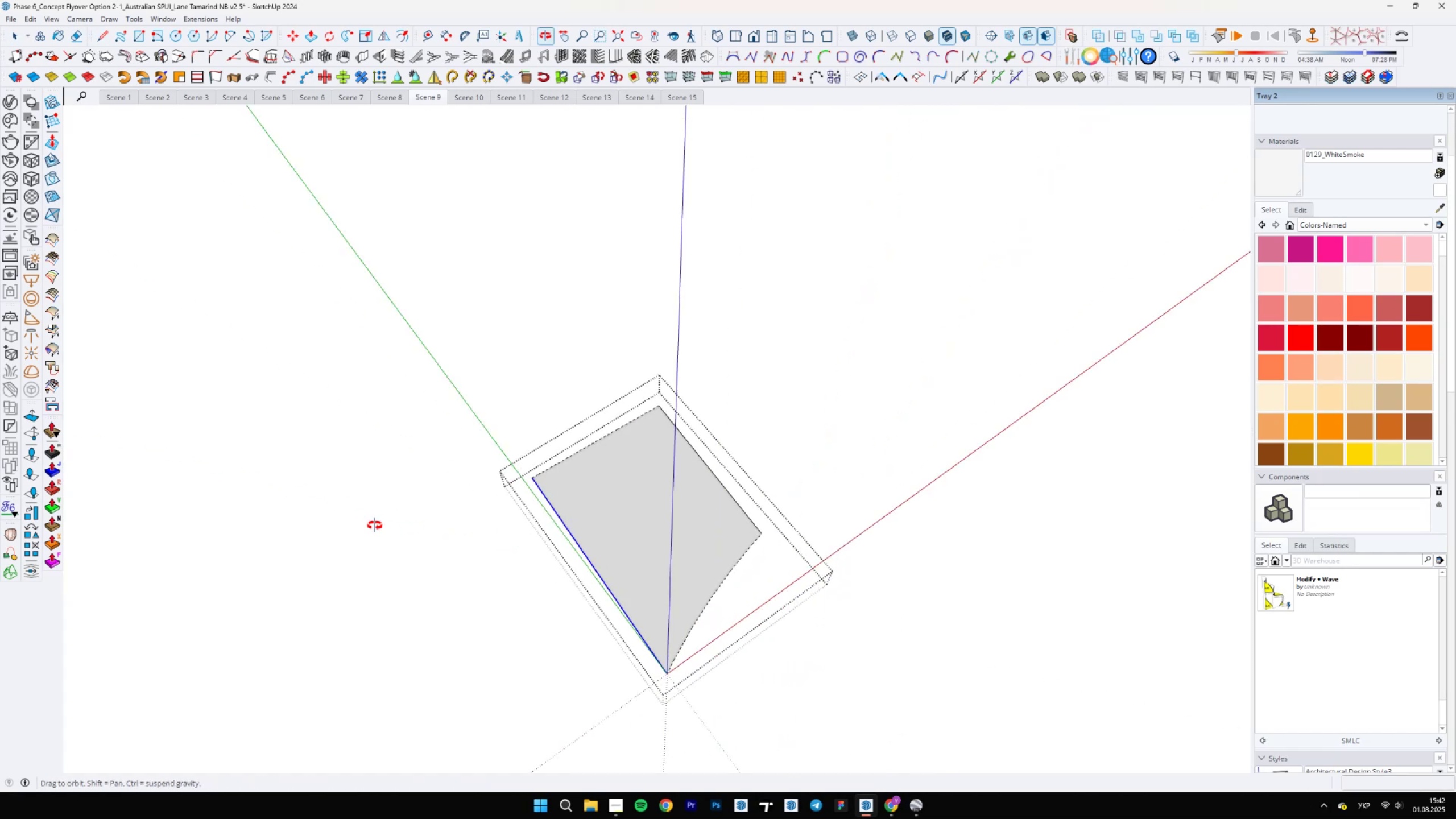 
scroll: coordinate [483, 466], scroll_direction: up, amount: 4.0
 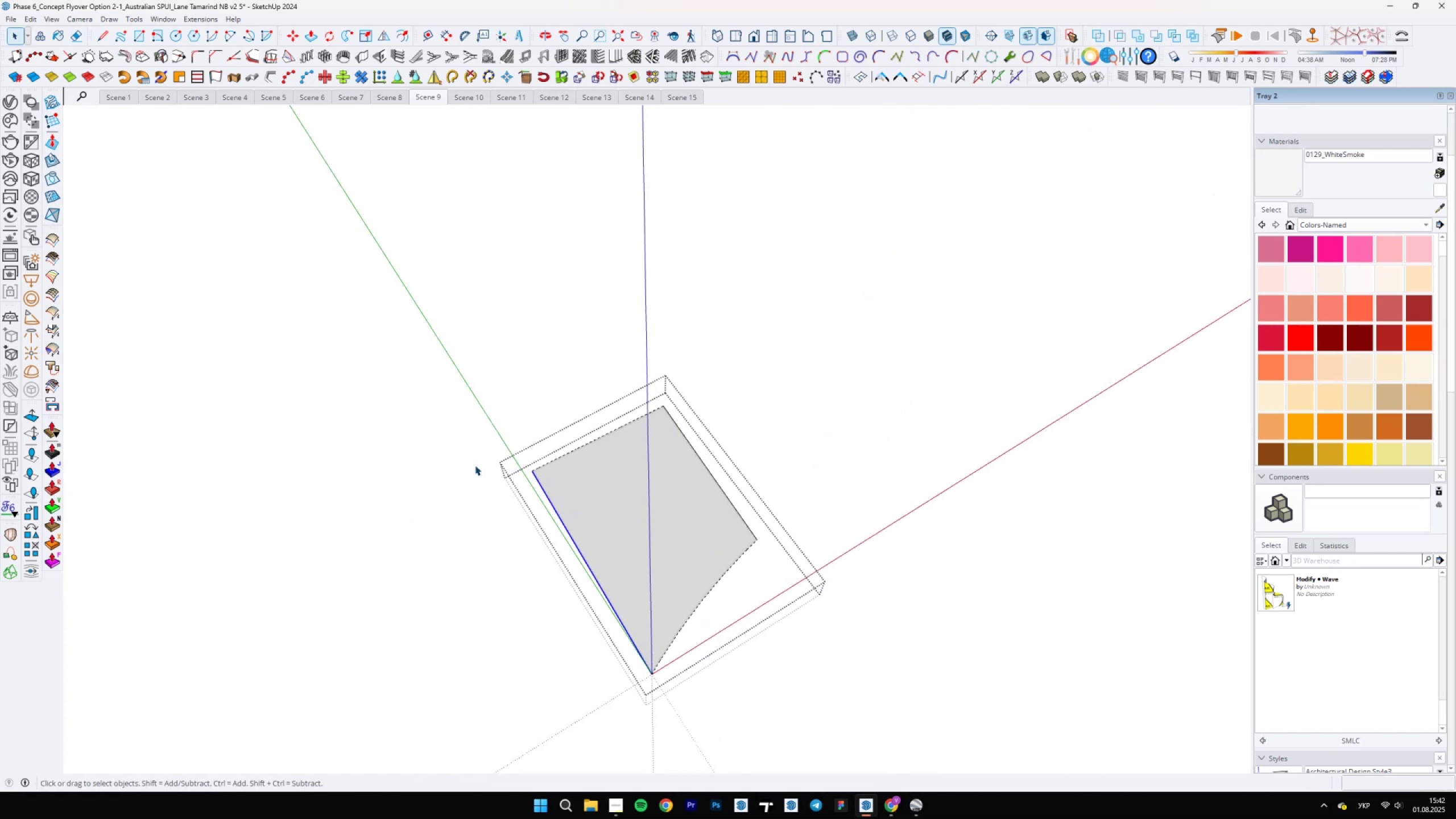 
key(M)
 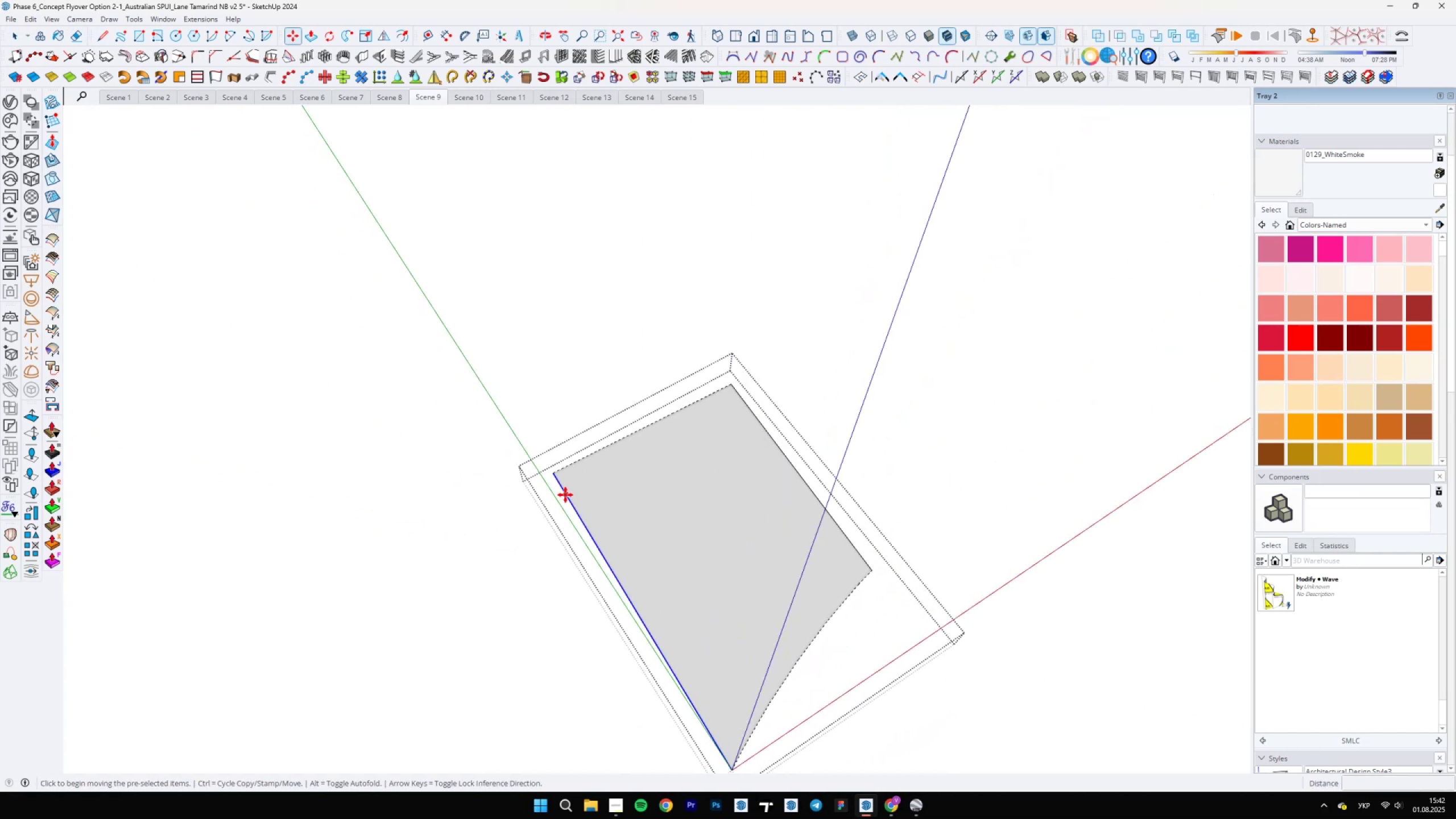 
key(Control+ControlLeft)
 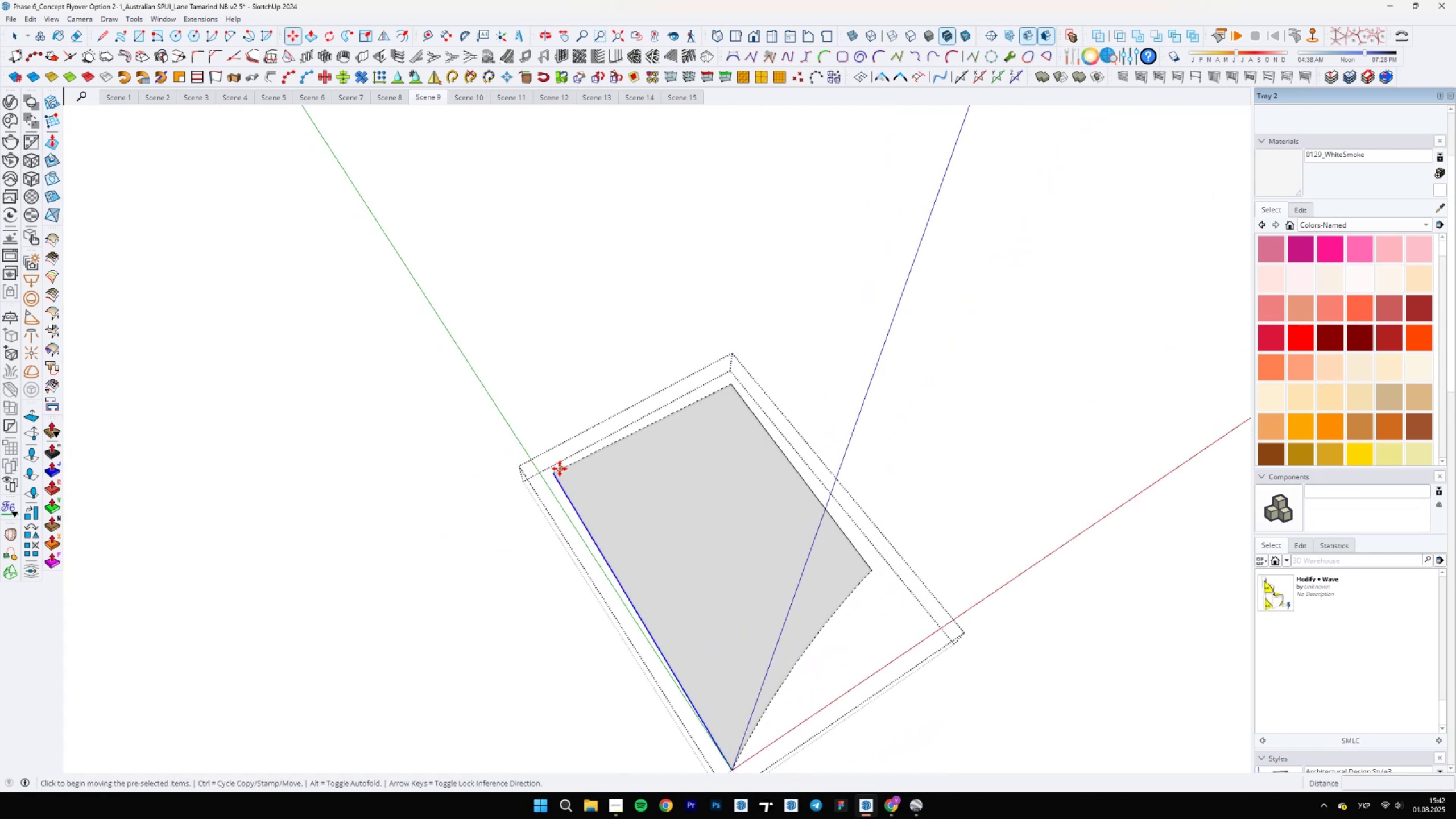 
scroll: coordinate [556, 469], scroll_direction: up, amount: 4.0
 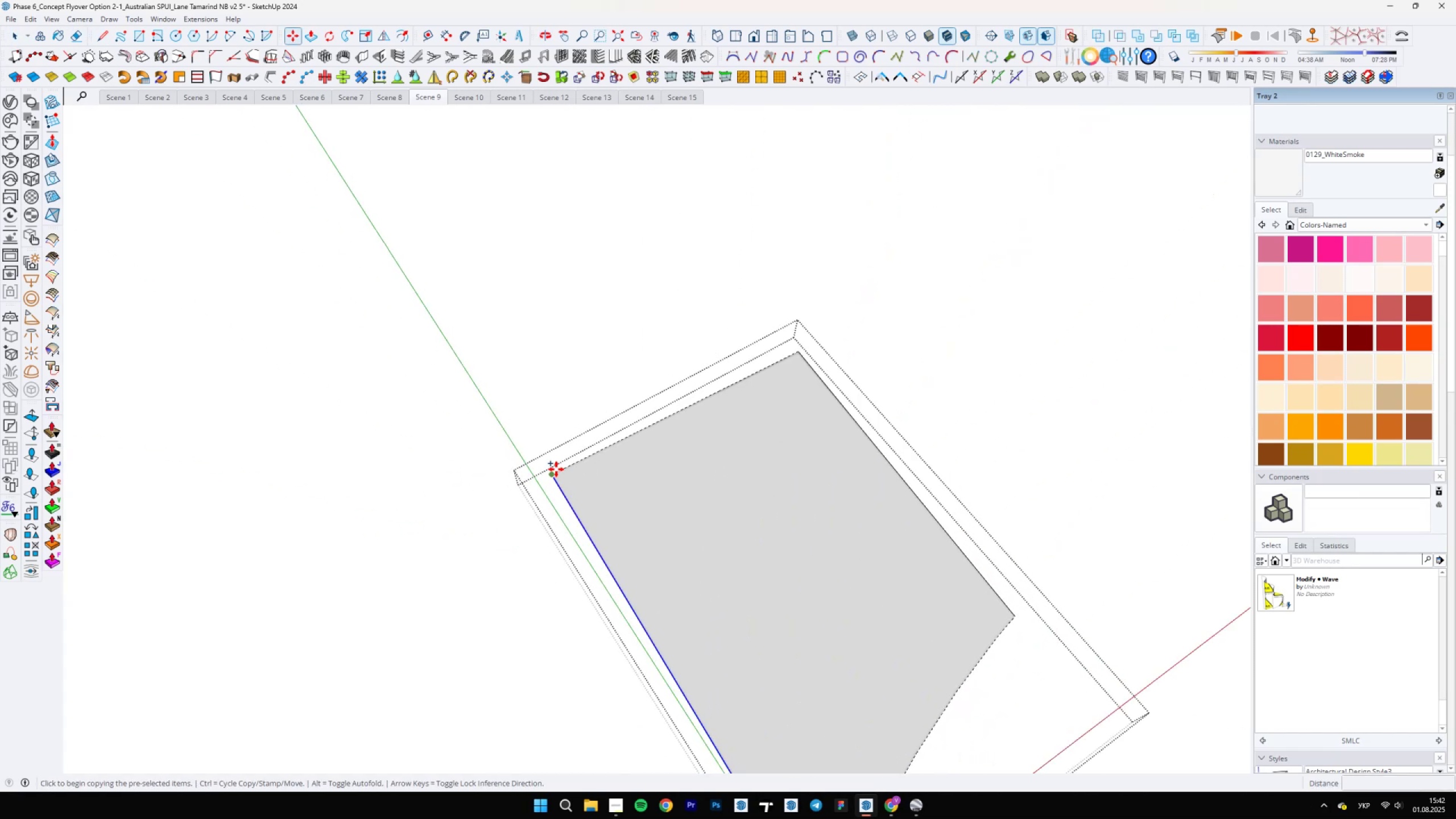 
left_click([556, 469])
 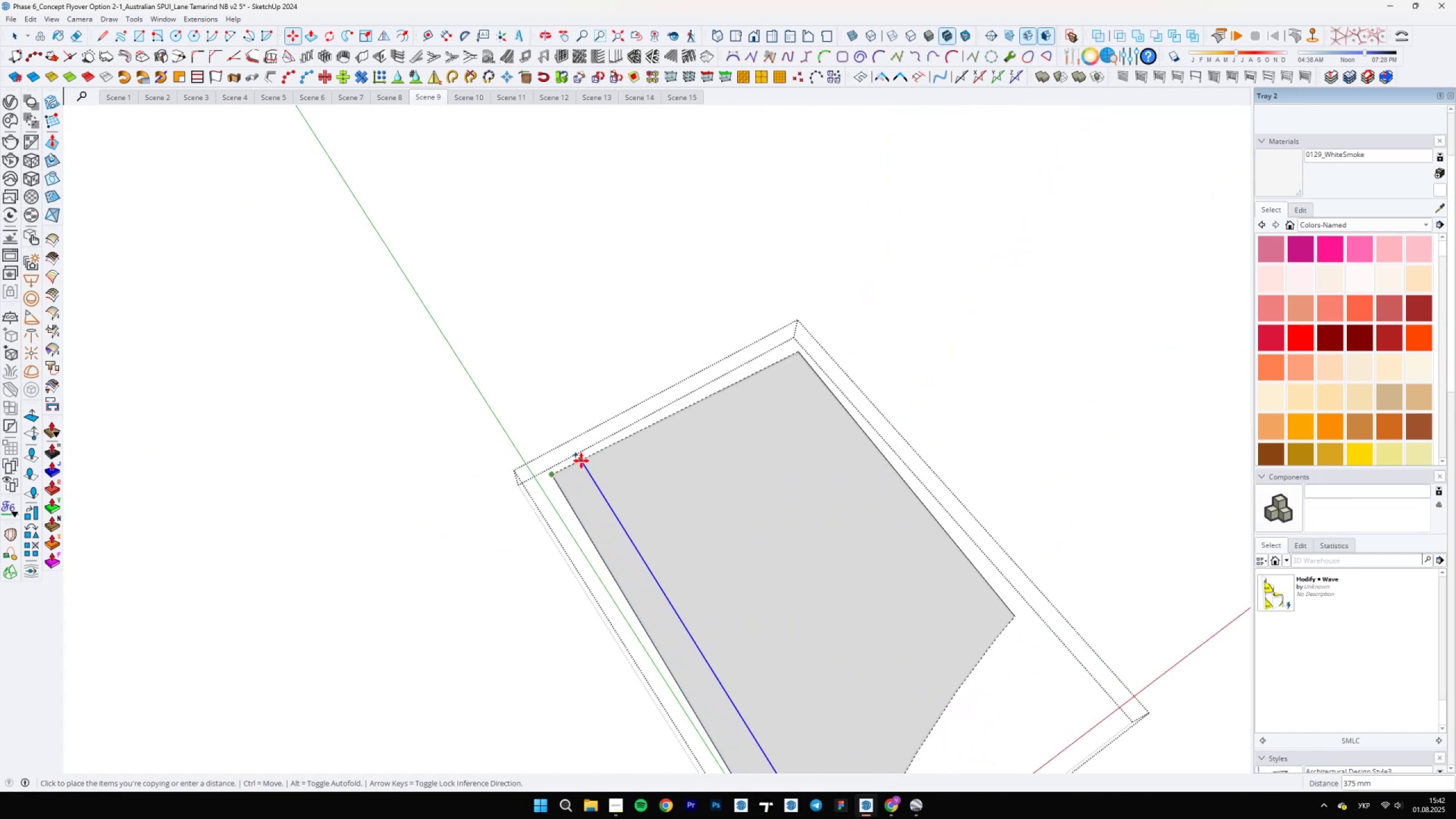 
type(300)
 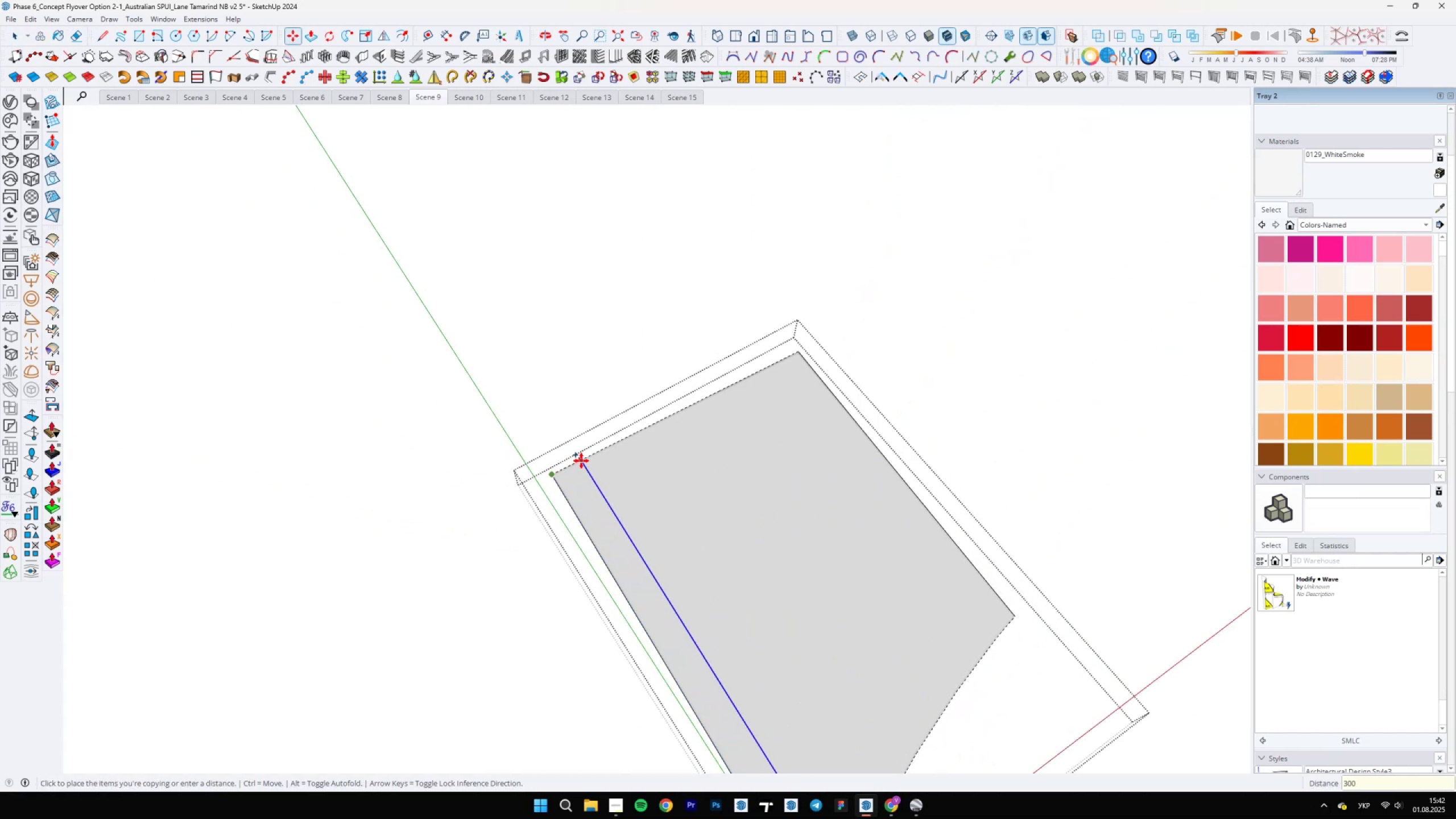 
key(Enter)
 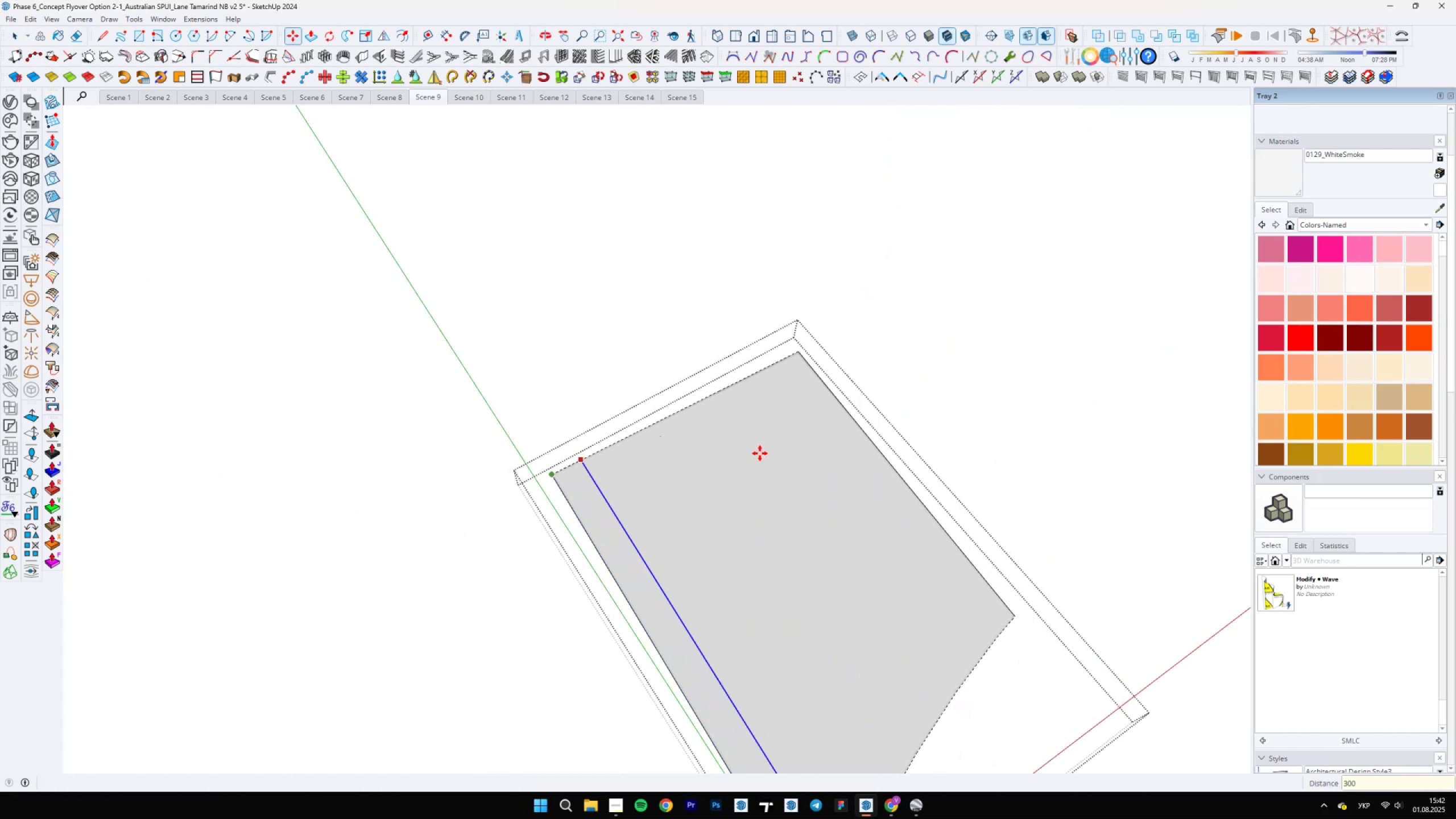 
key(Space)
 